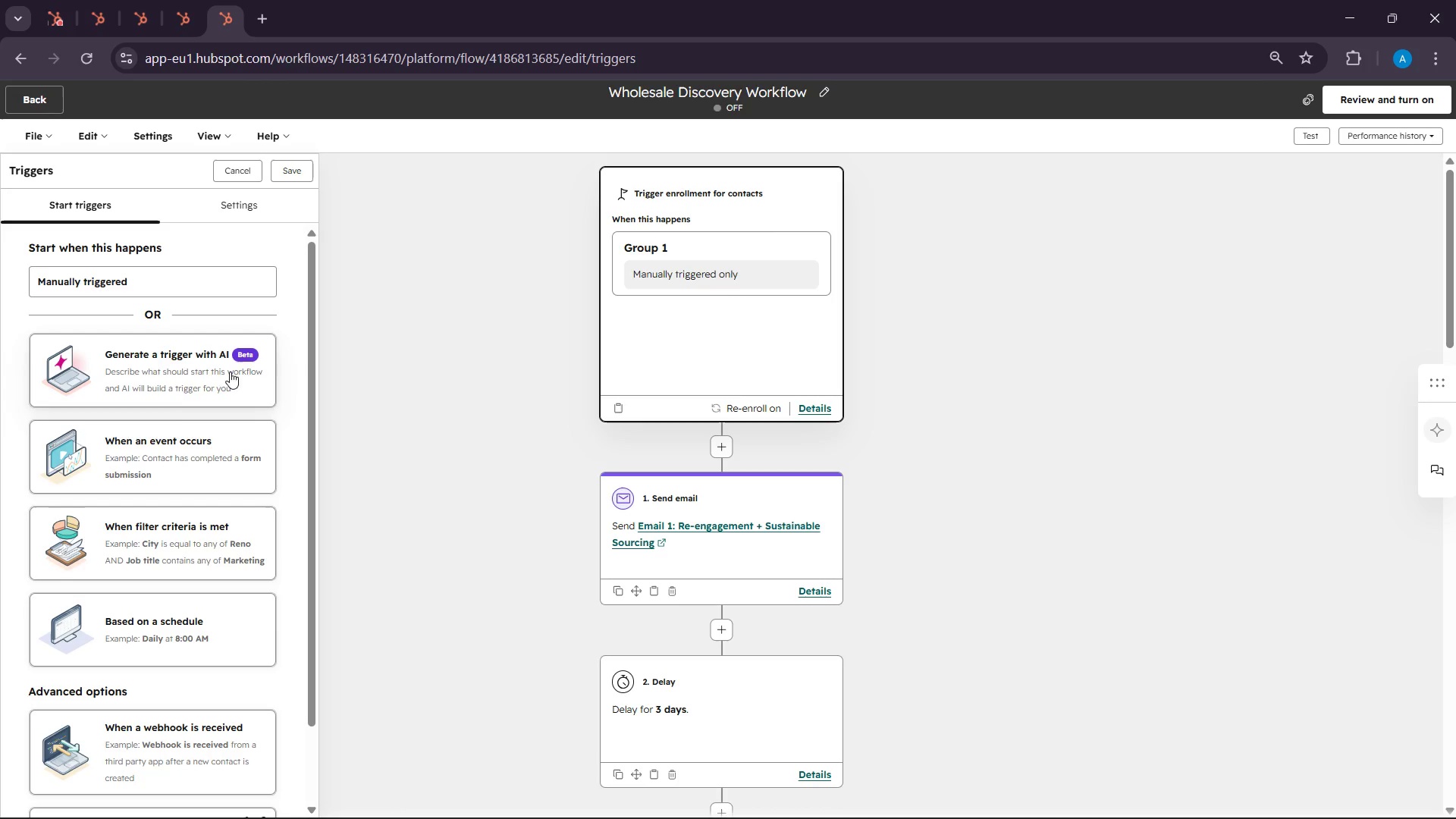 
scroll: coordinate [142, 488], scroll_direction: down, amount: 1.0
 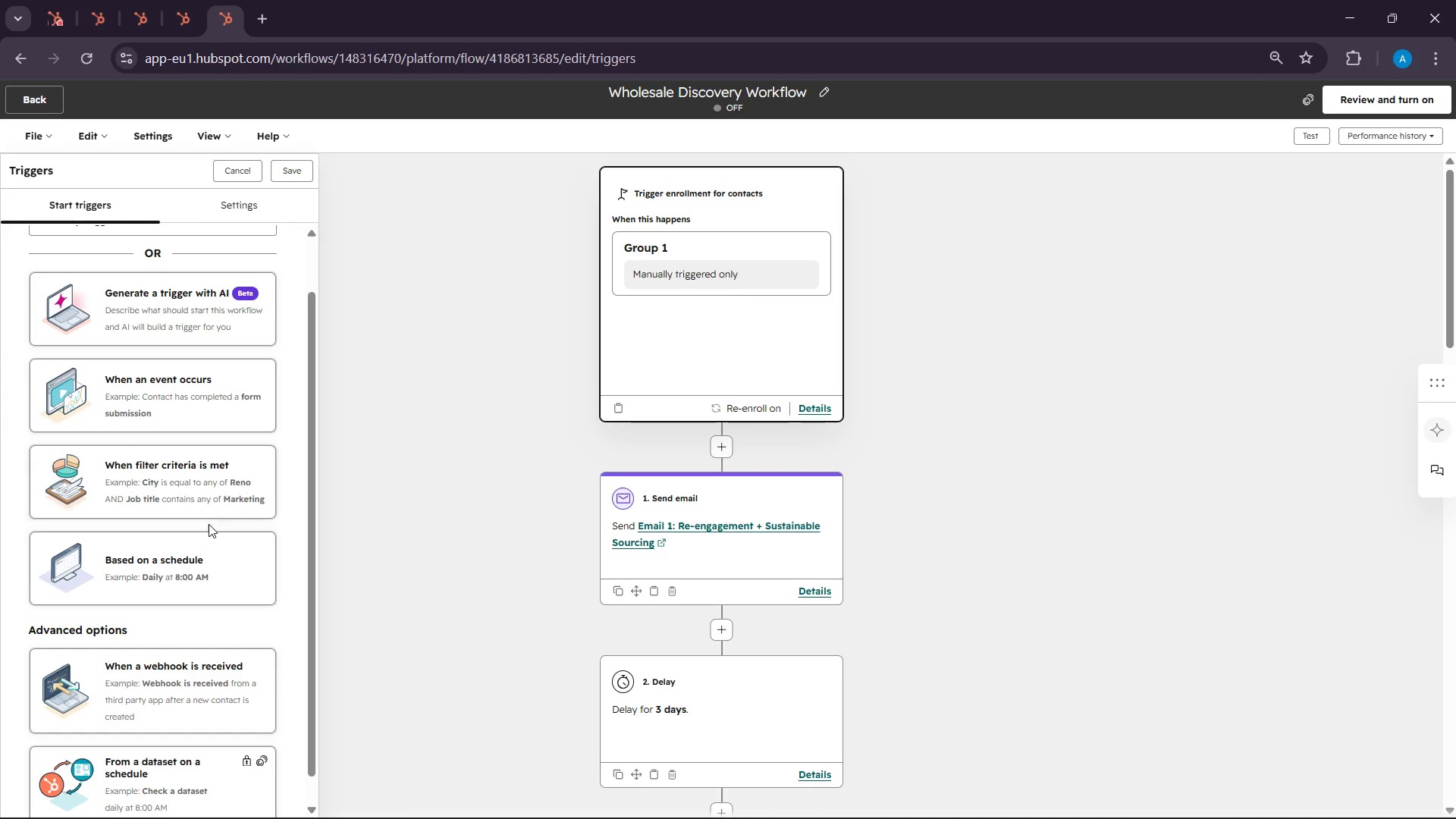 
left_click([178, 491])
 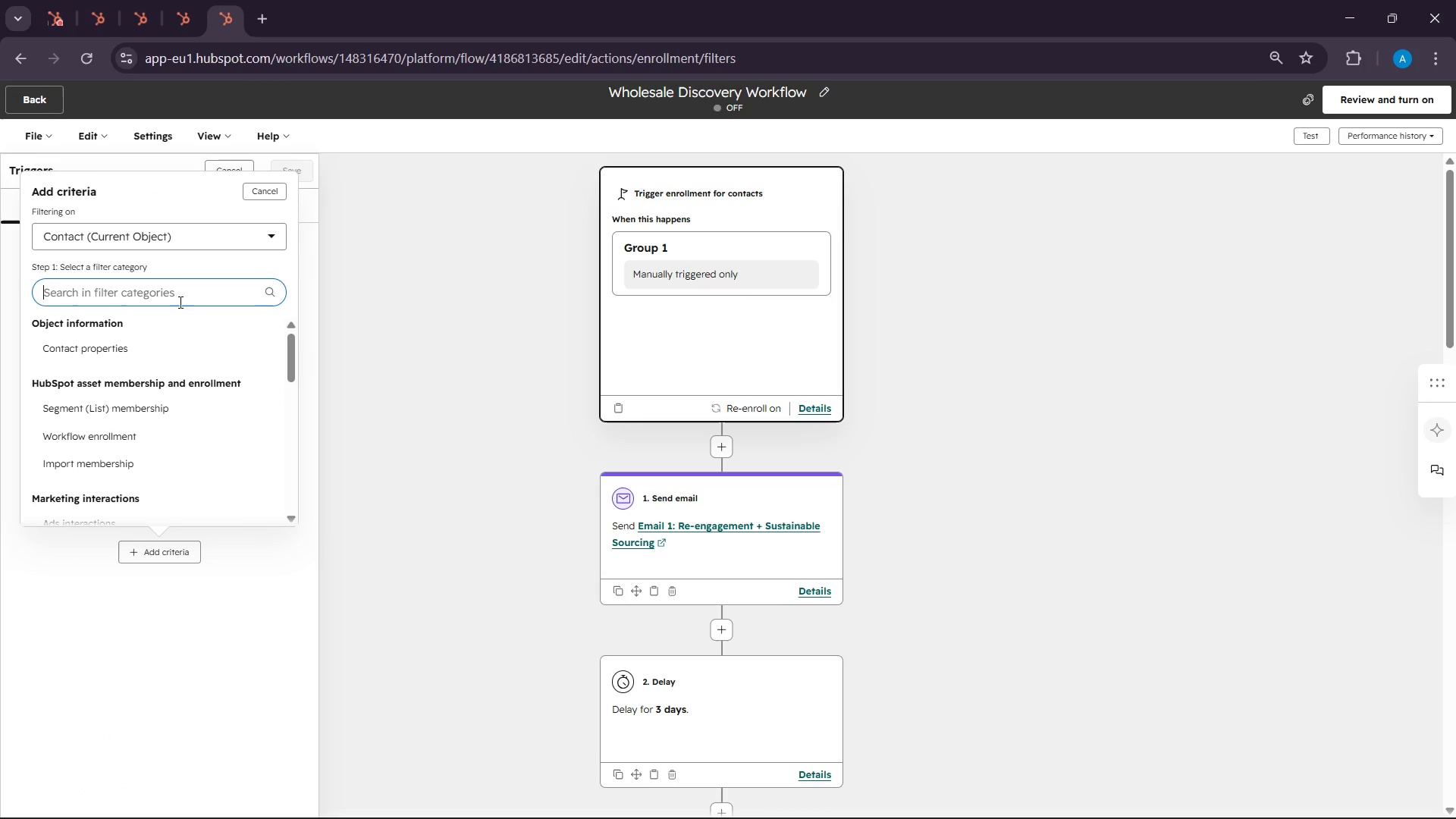 
type(lis)
 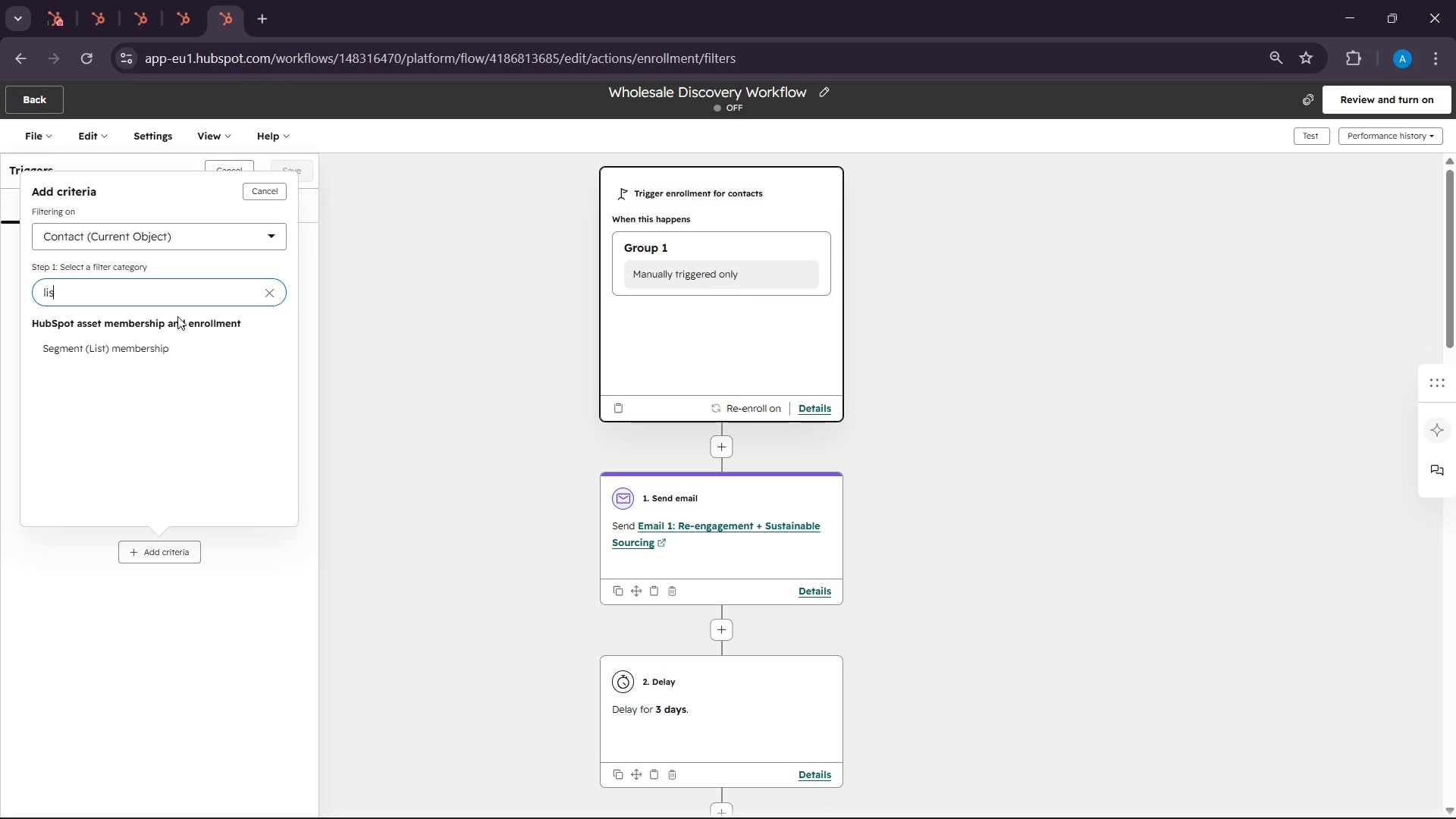 
left_click([133, 380])
 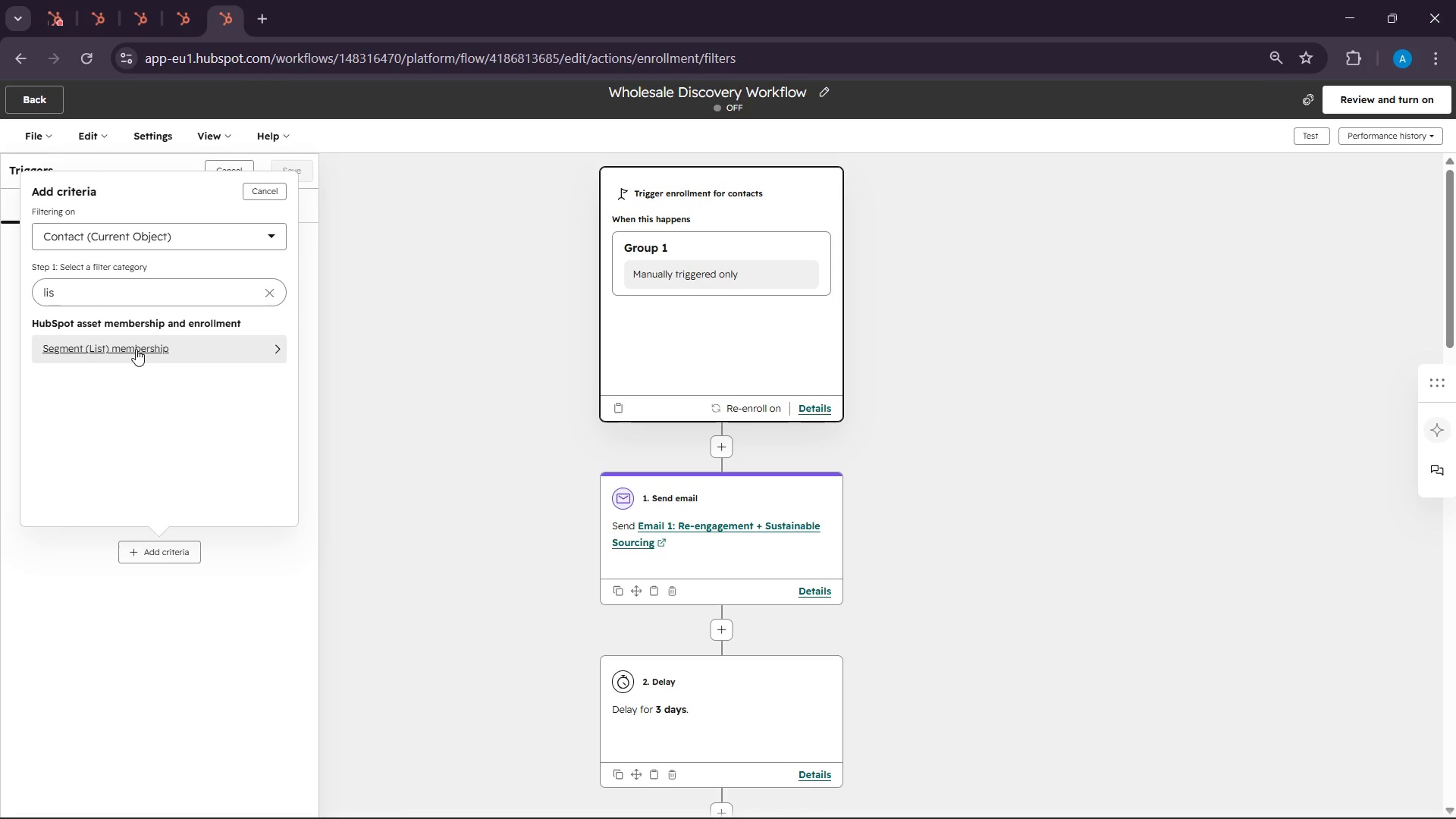 
left_click([136, 347])
 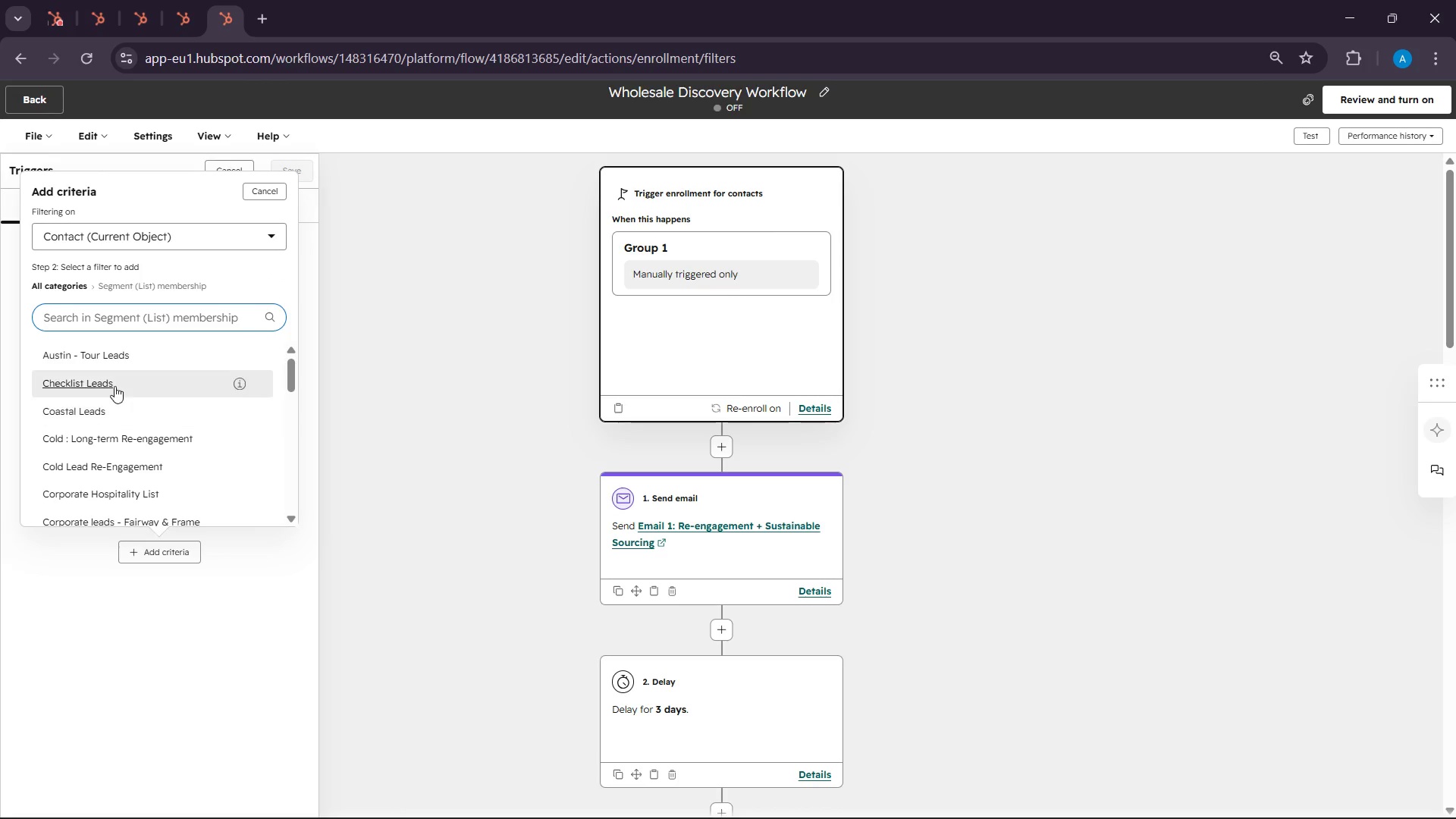 
scroll: coordinate [158, 406], scroll_direction: down, amount: 3.0
 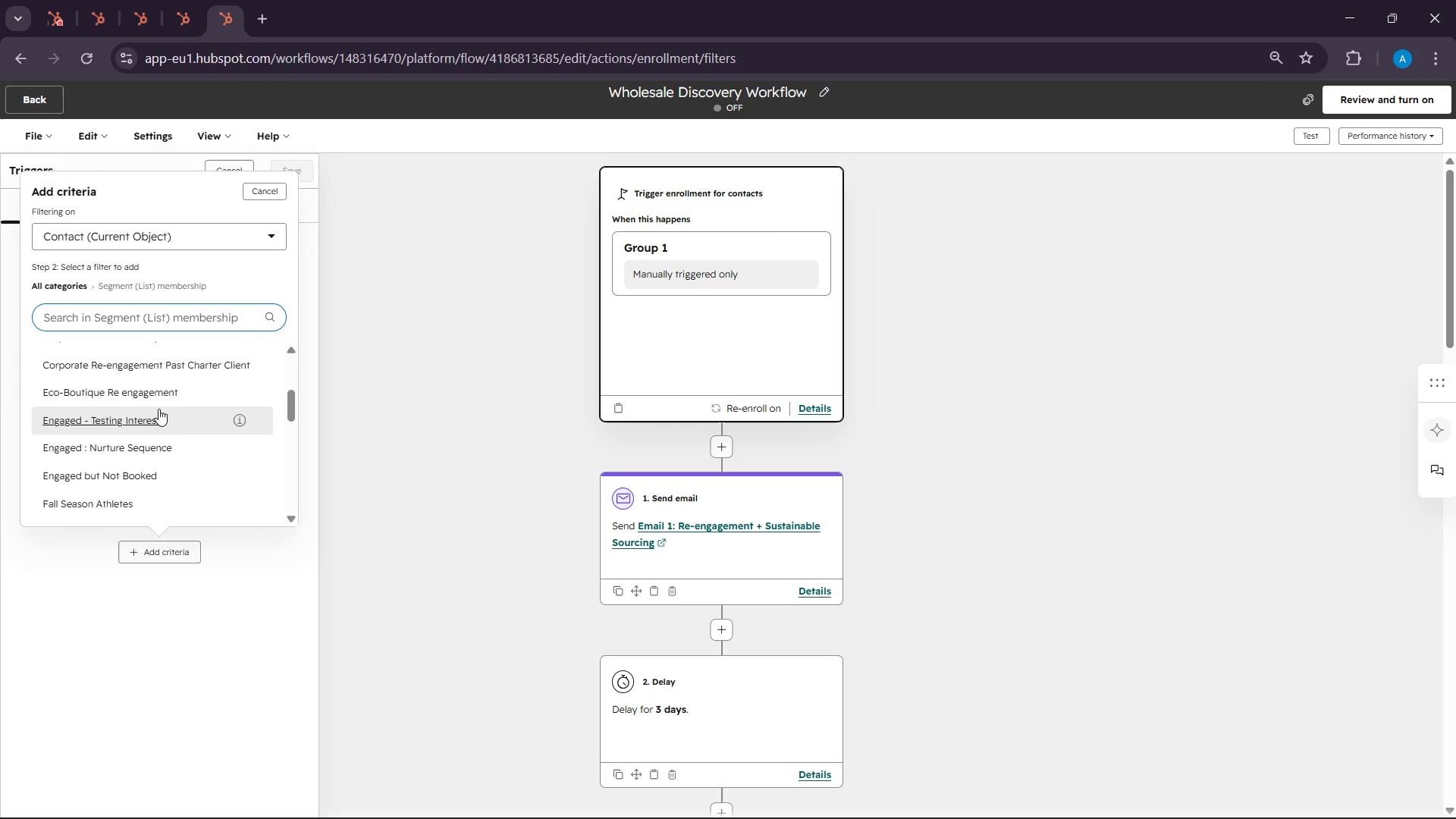 
left_click([156, 401])
 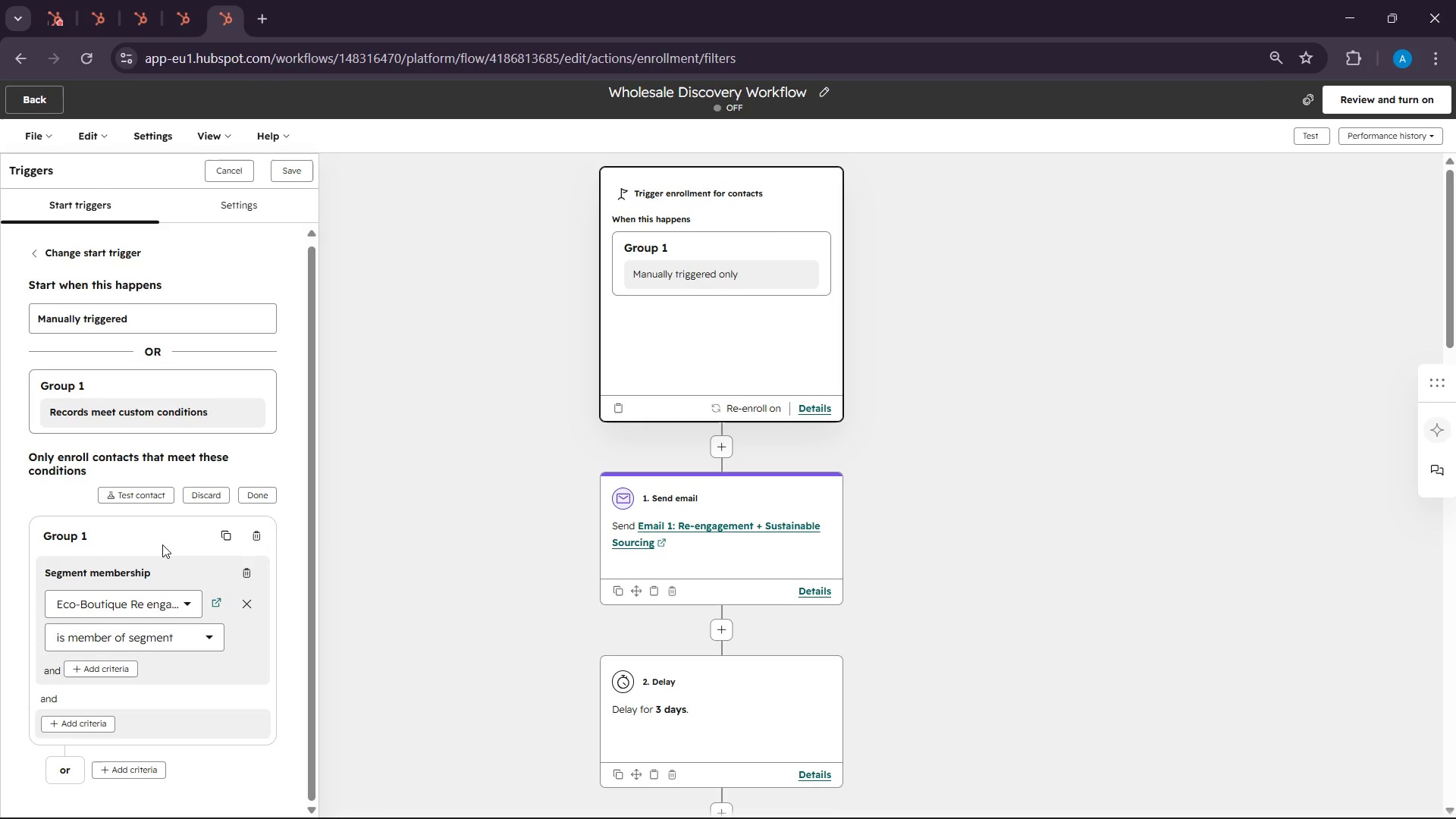 
scroll: coordinate [271, 684], scroll_direction: down, amount: 9.0
 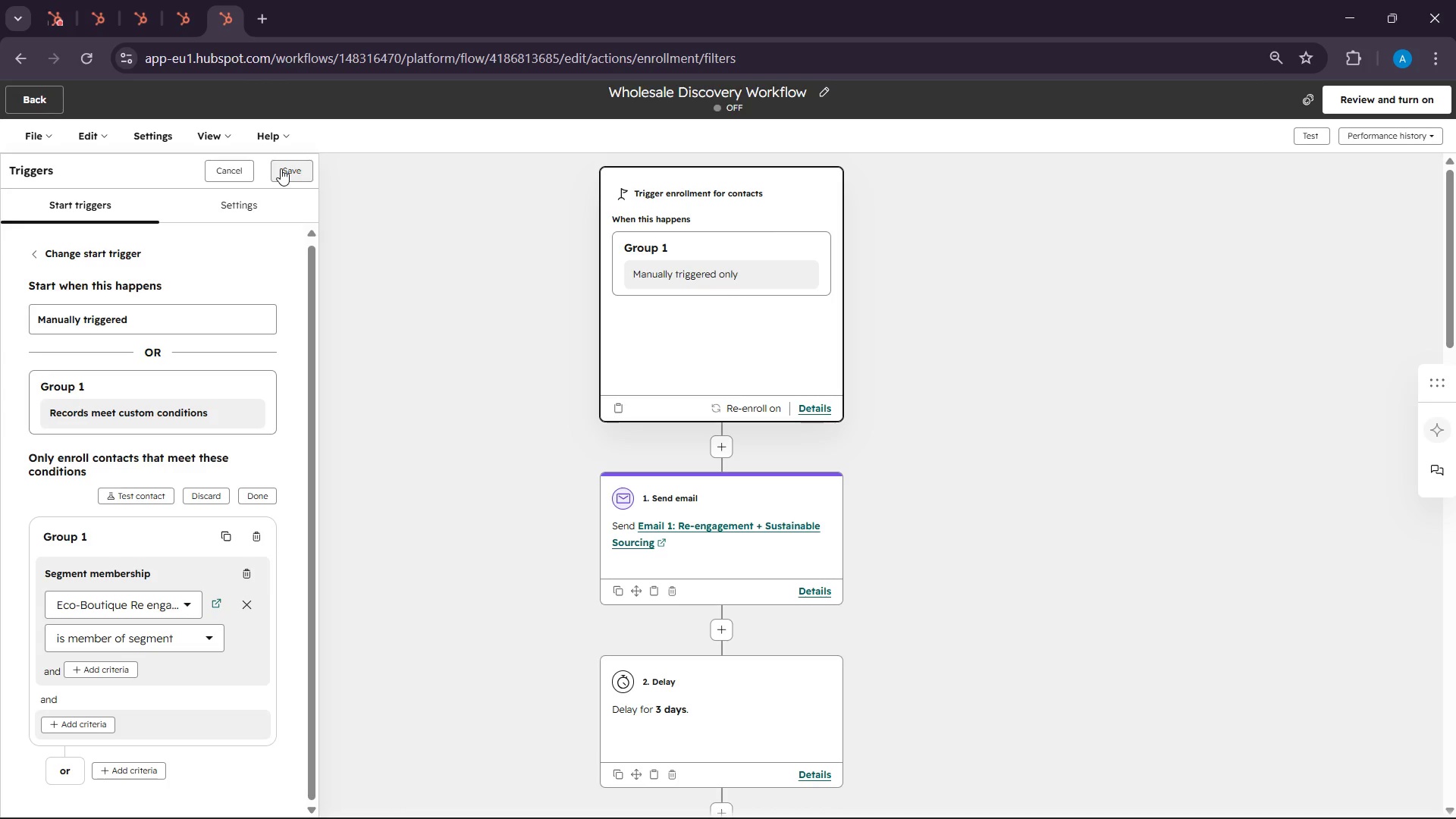 
left_click([281, 168])
 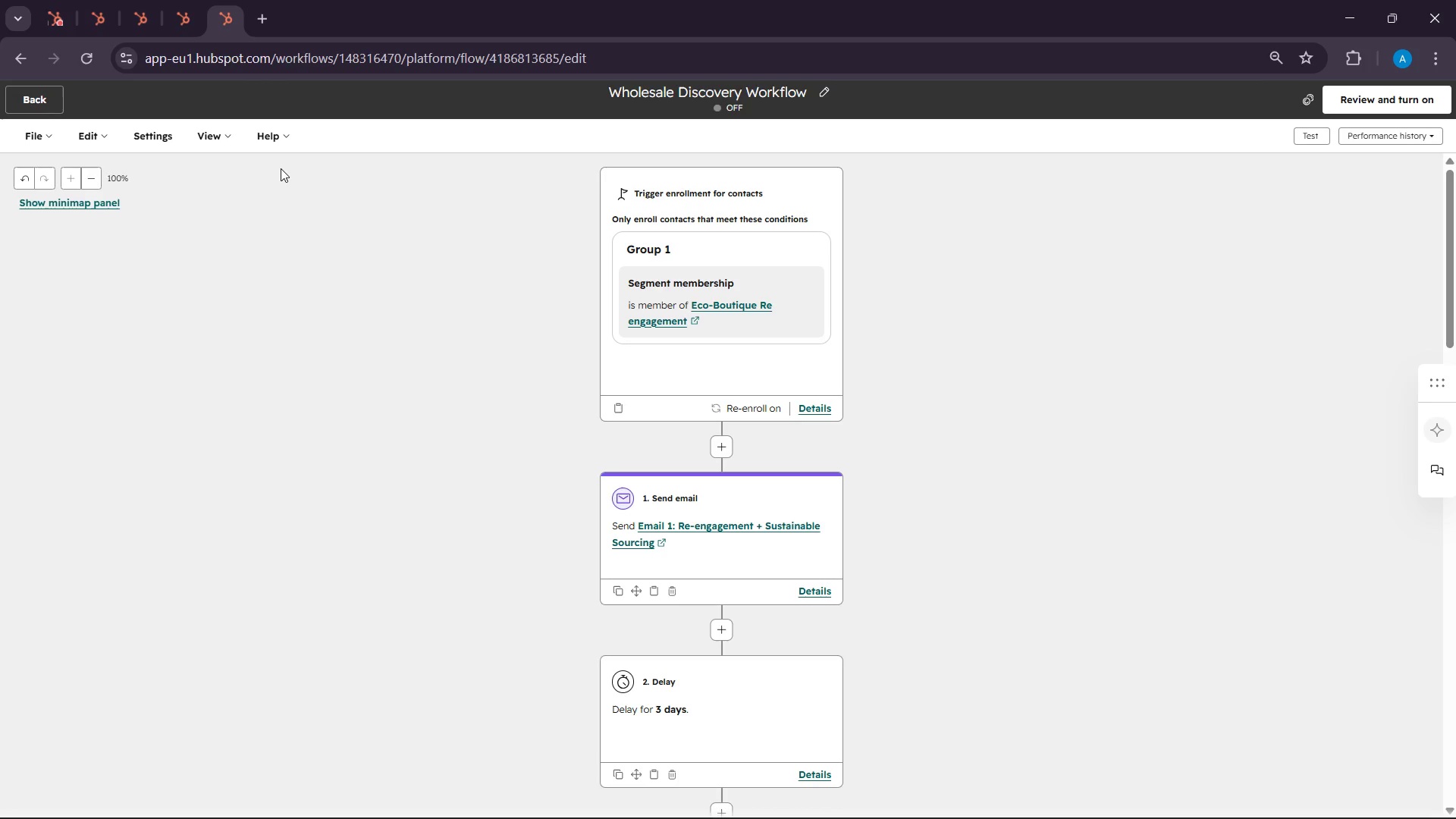 
wait(7.38)
 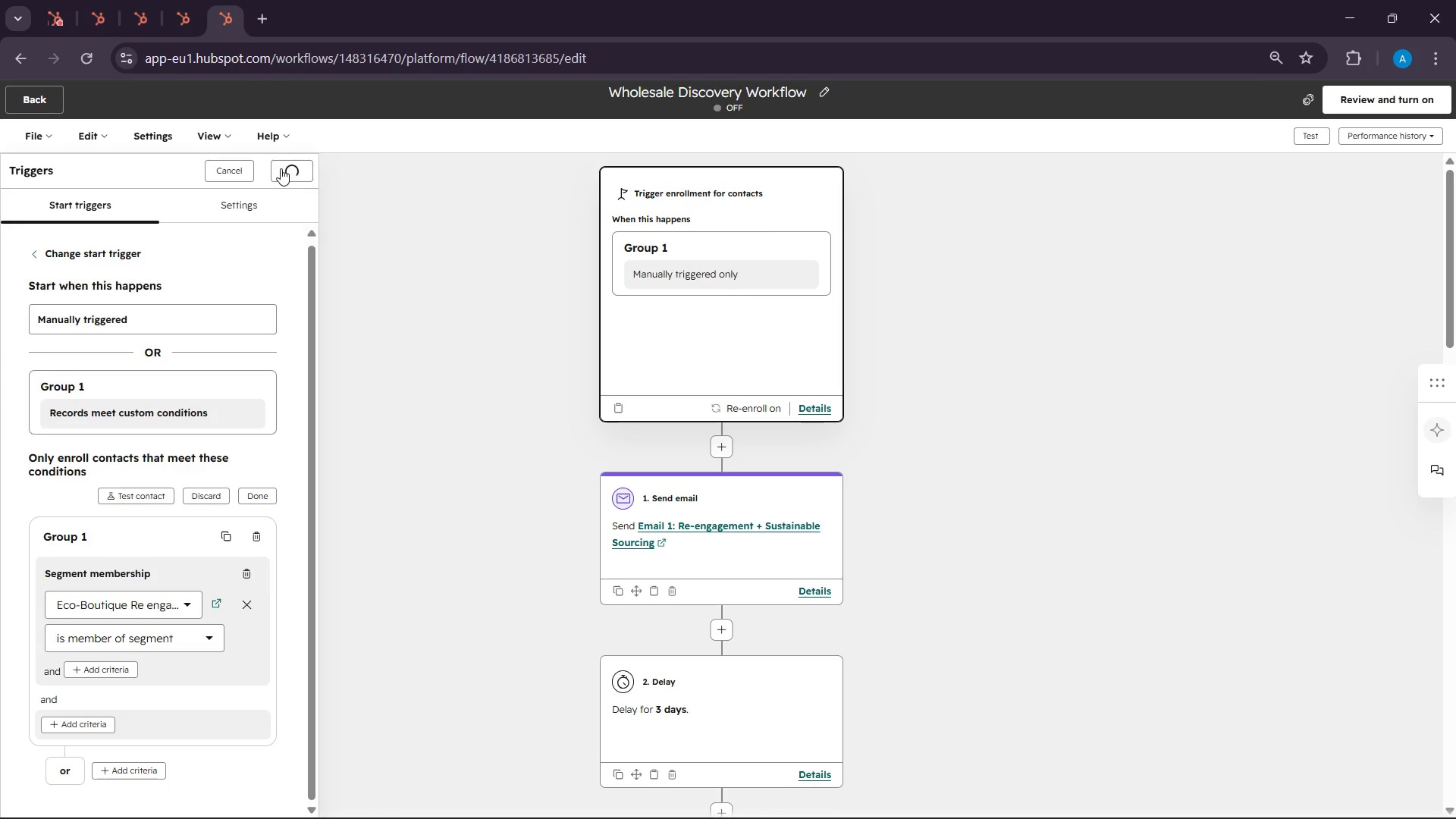 
scroll: coordinate [769, 476], scroll_direction: down, amount: 14.0
 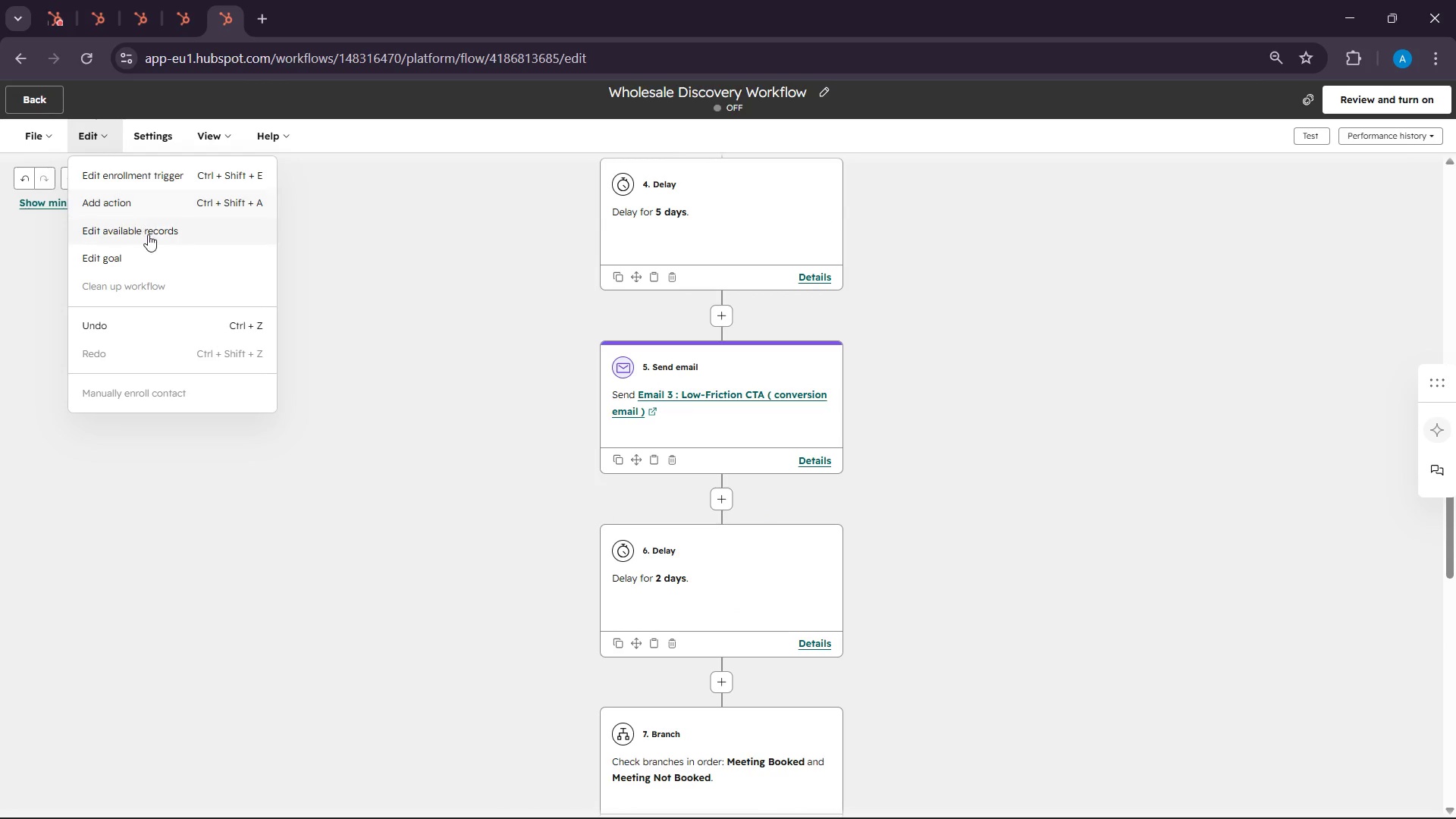 
left_click([148, 249])
 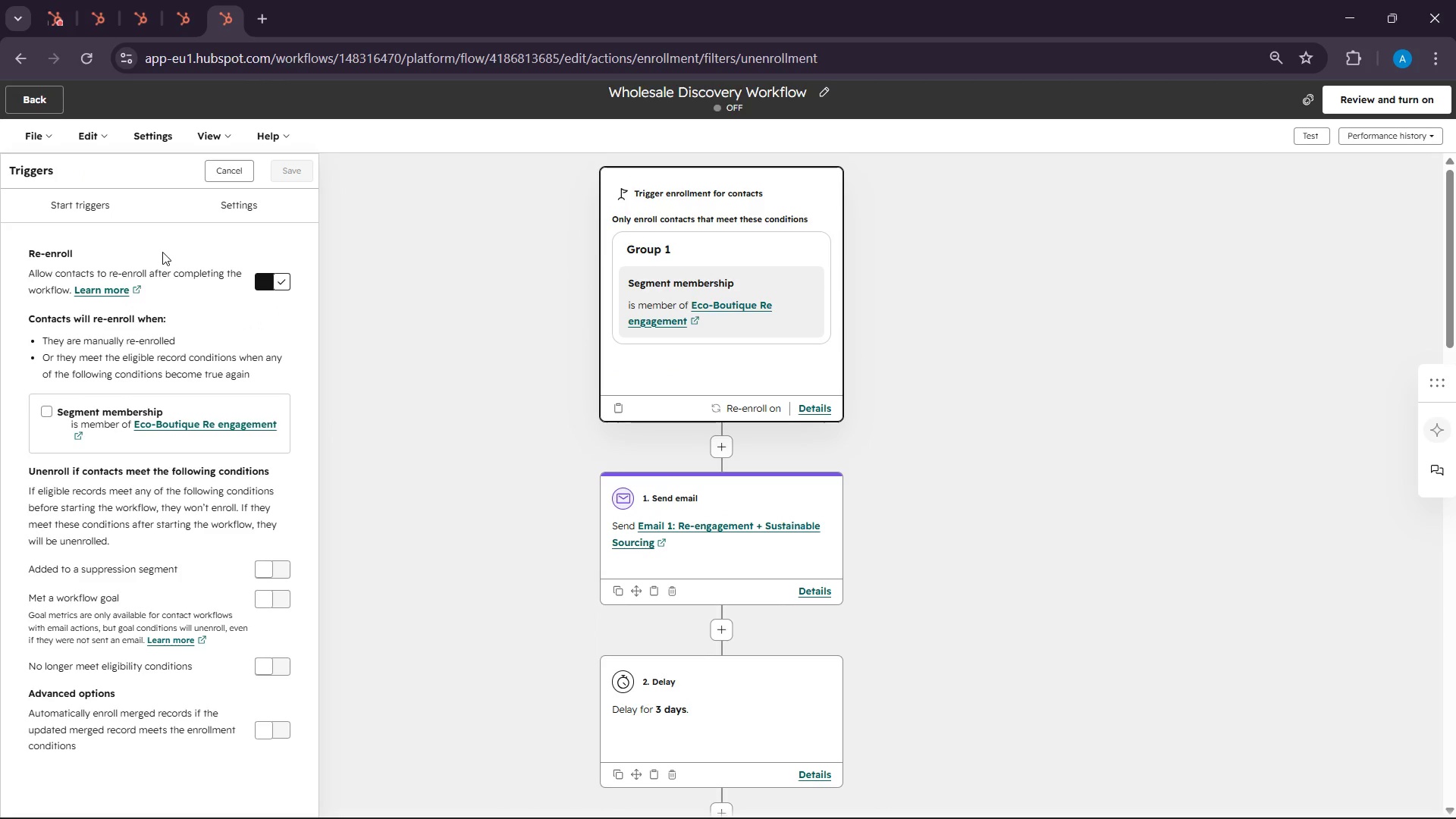 
wait(48.58)
 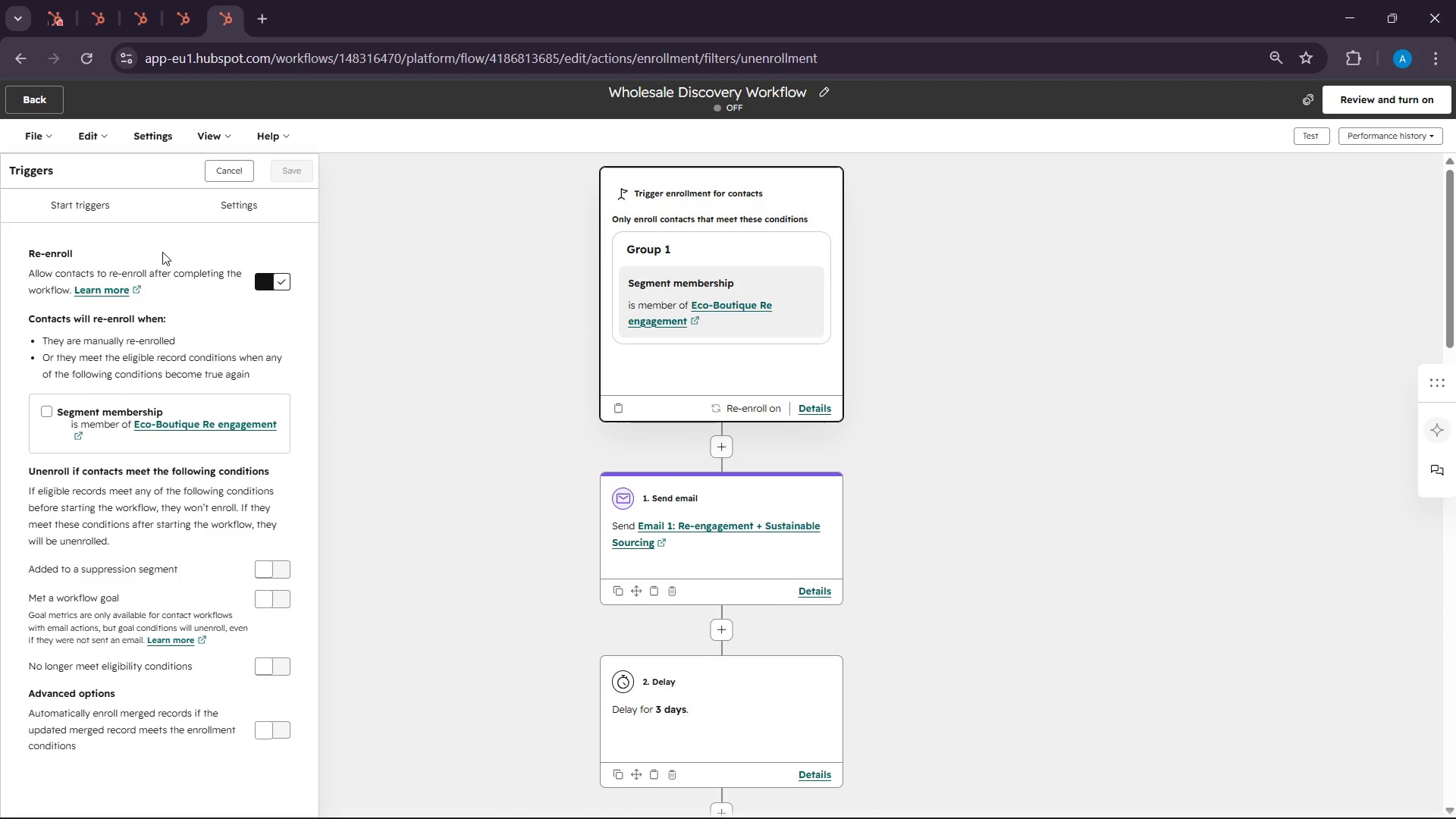 
left_click([273, 604])
 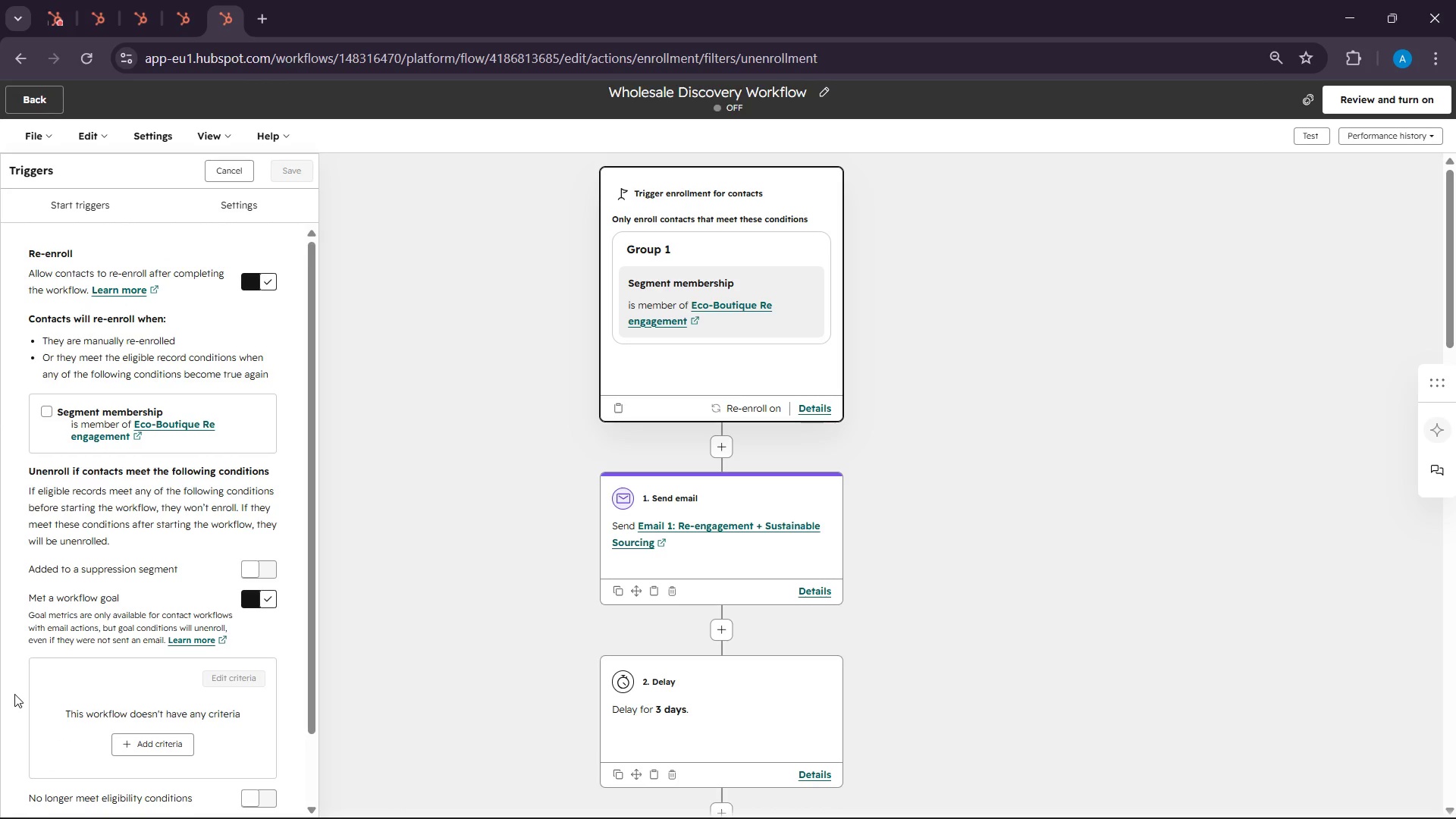 
scroll: coordinate [109, 680], scroll_direction: down, amount: 2.0
 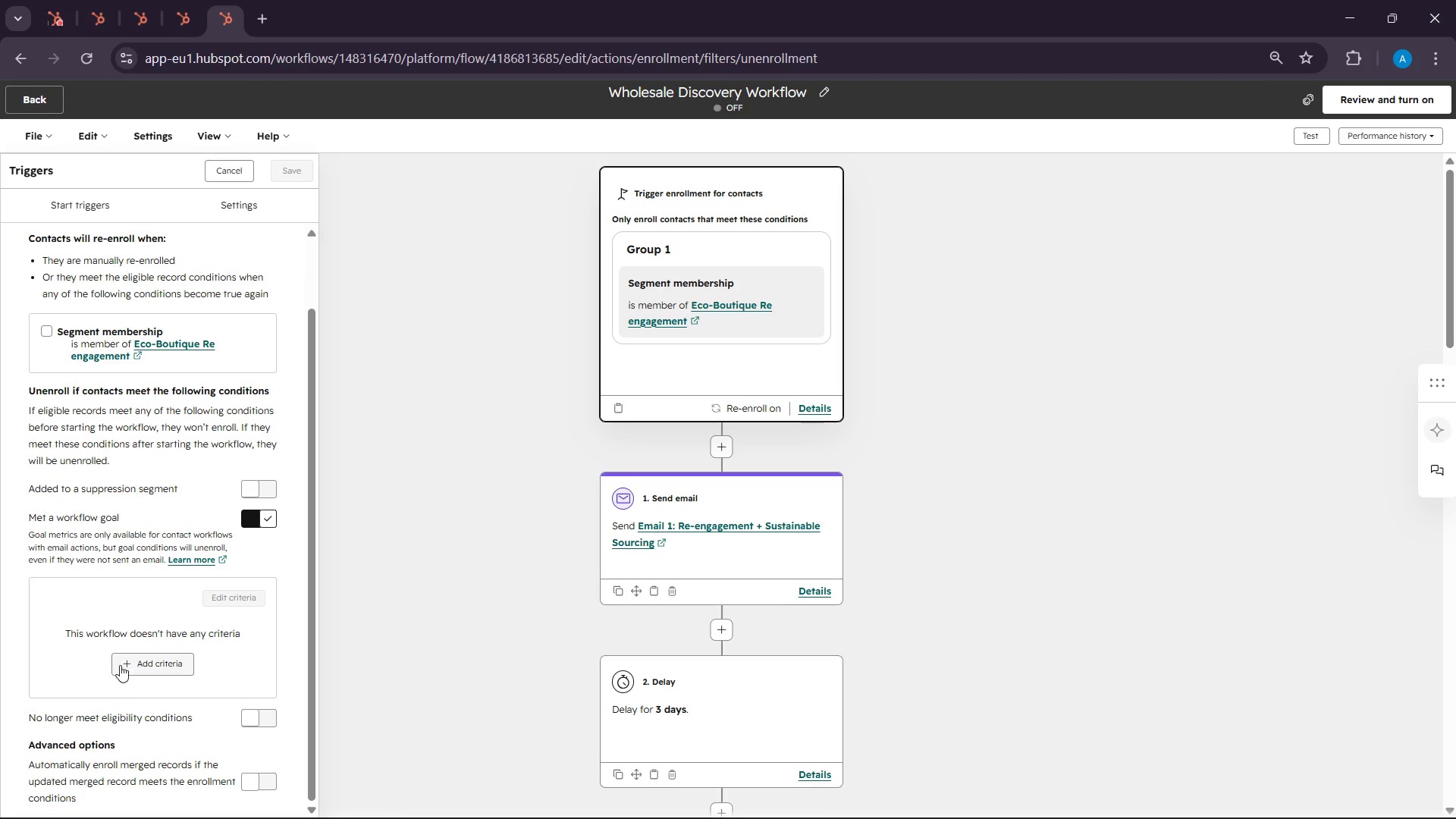 
left_click([121, 664])
 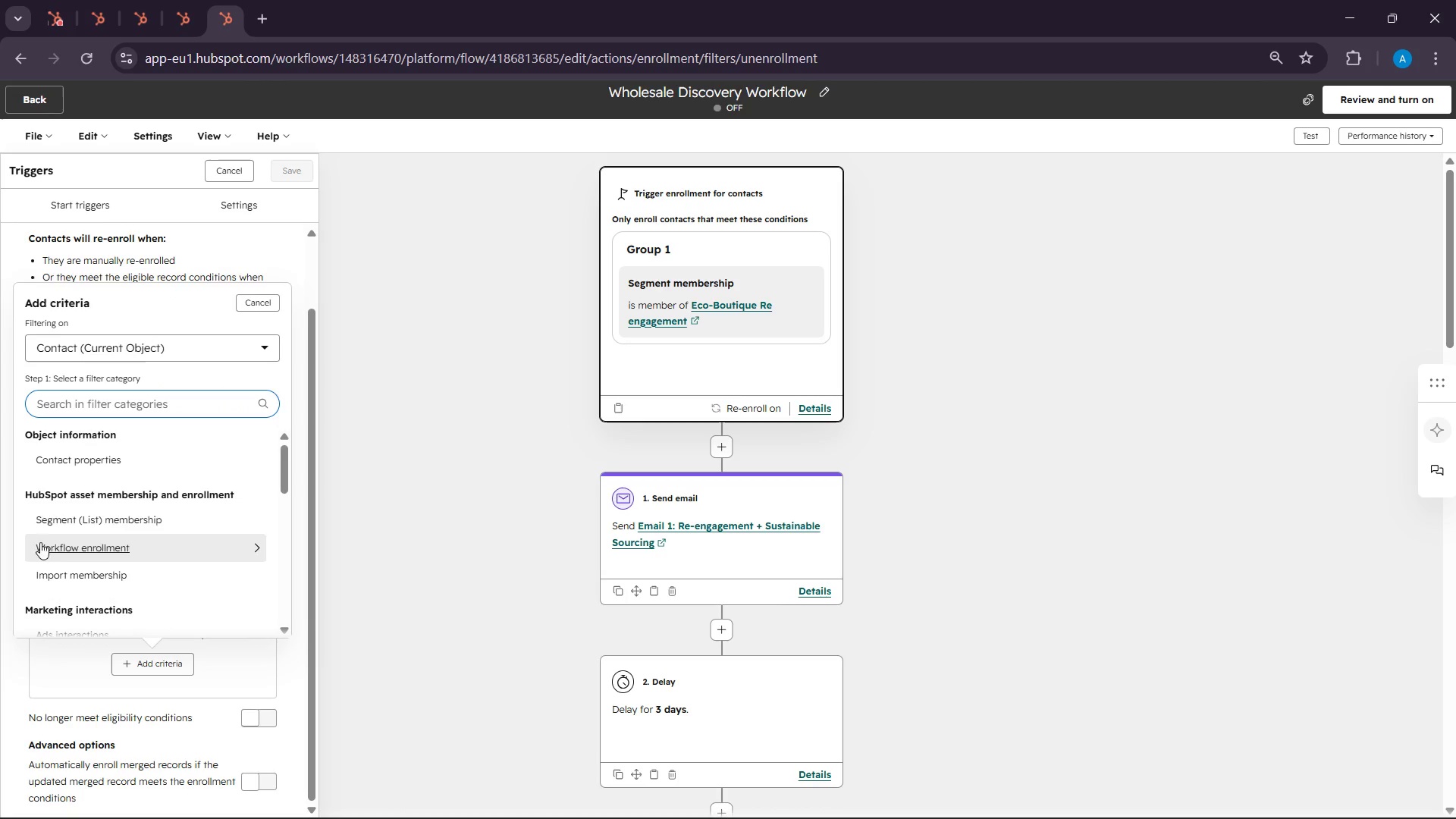 
left_click([80, 401])
 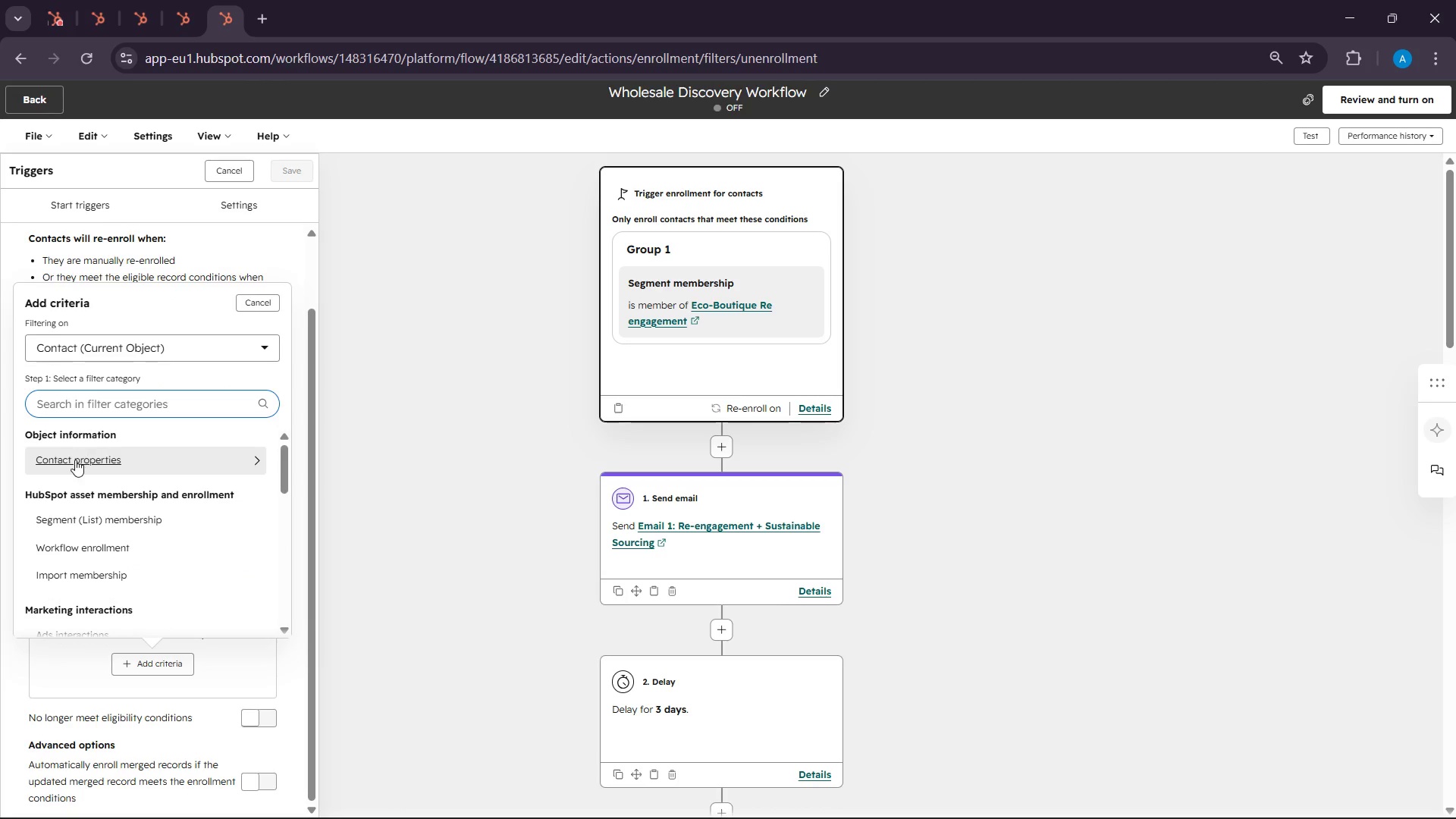 
left_click([75, 460])
 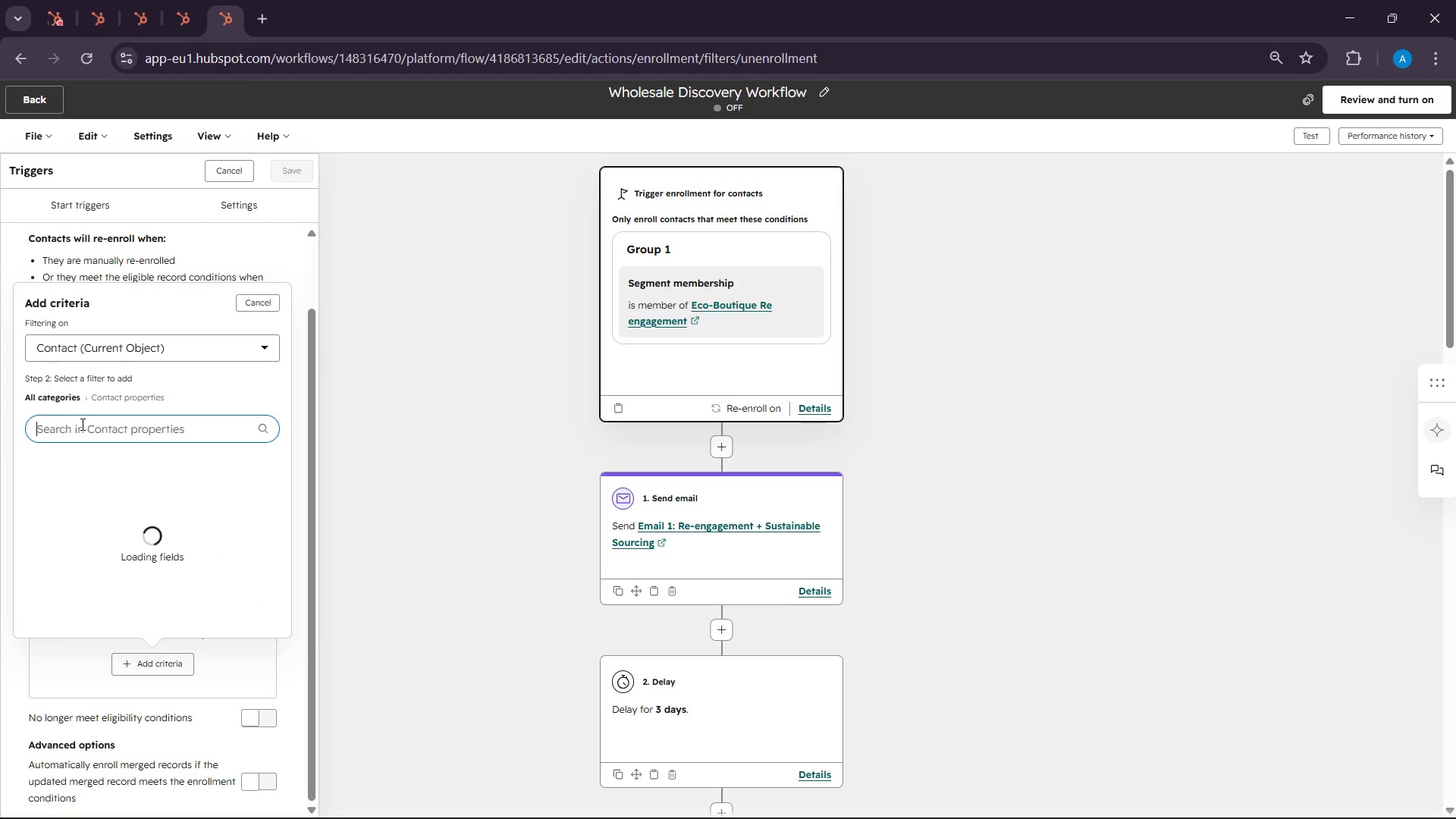 
left_click([81, 424])
 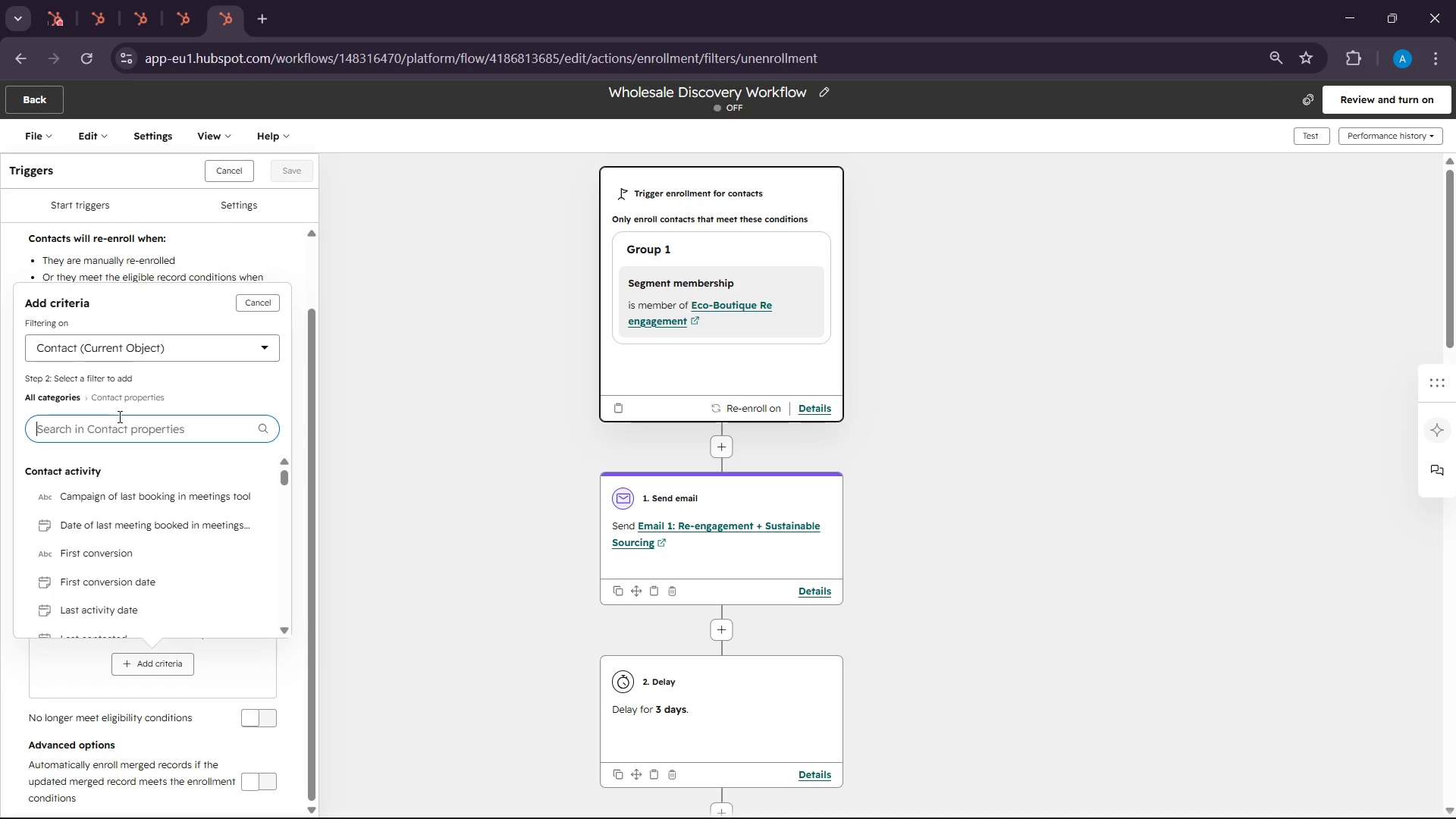 
type(meeting)
 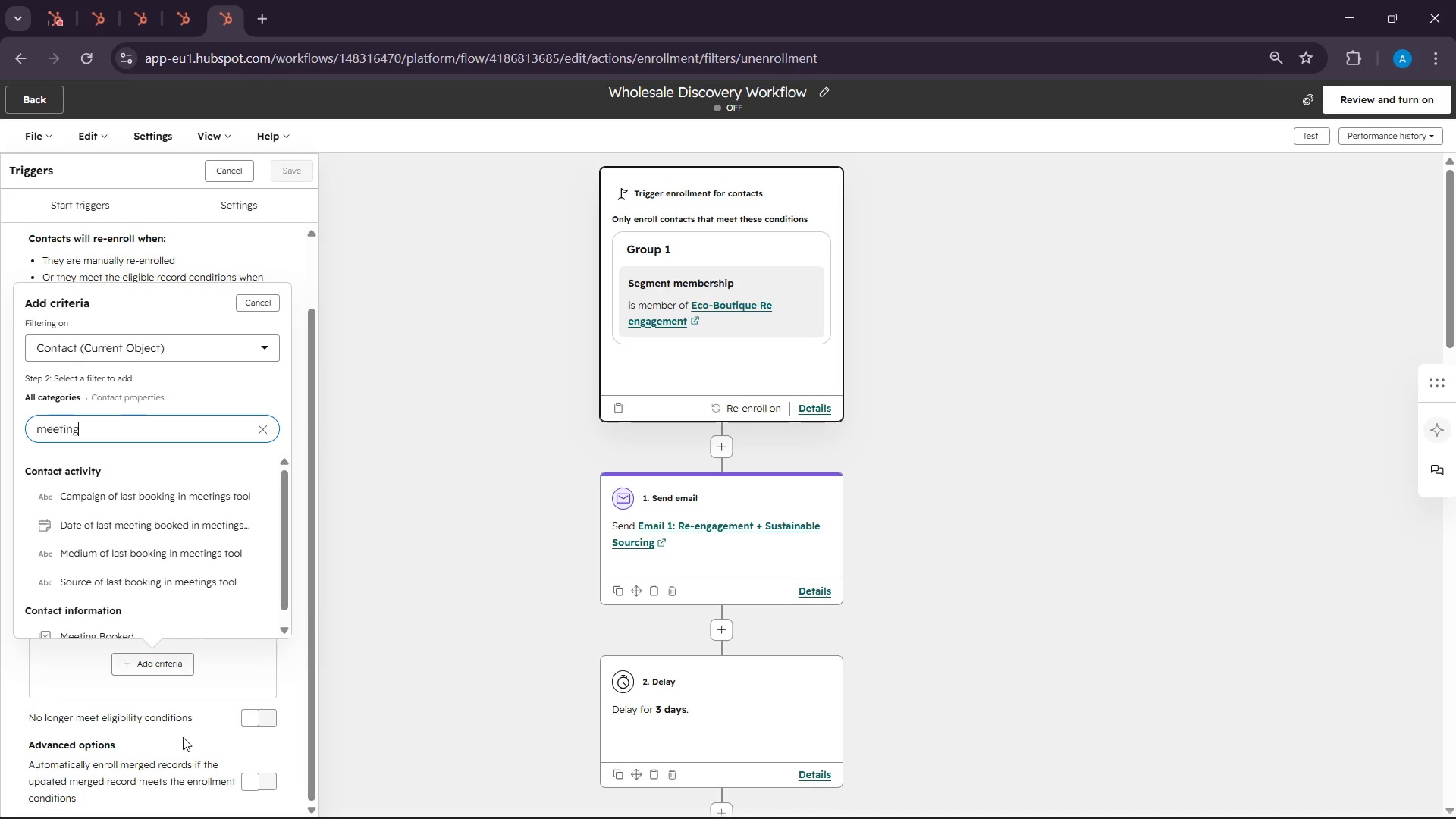 
scroll: coordinate [170, 590], scroll_direction: down, amount: 5.0
 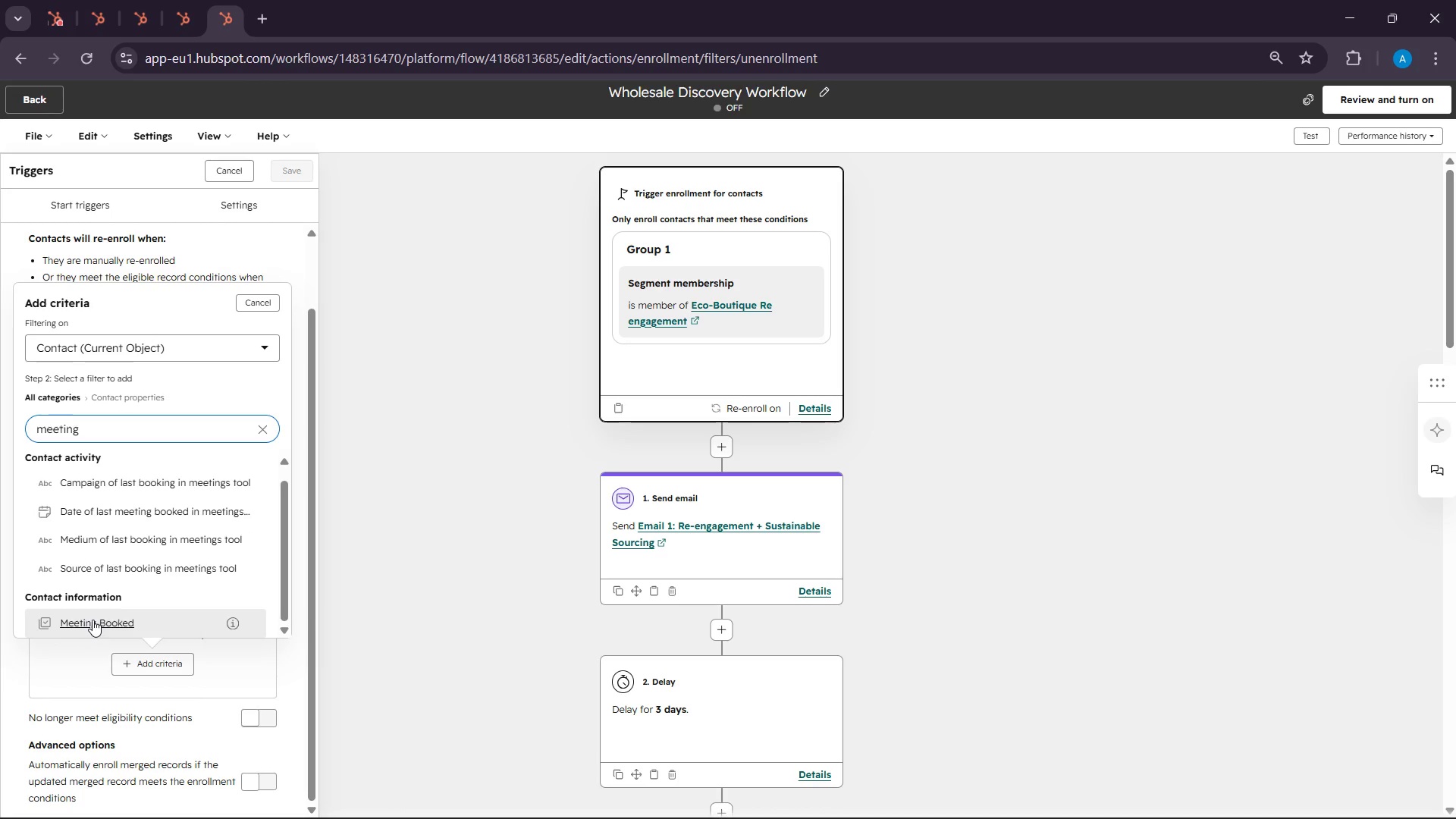 
left_click([93, 620])
 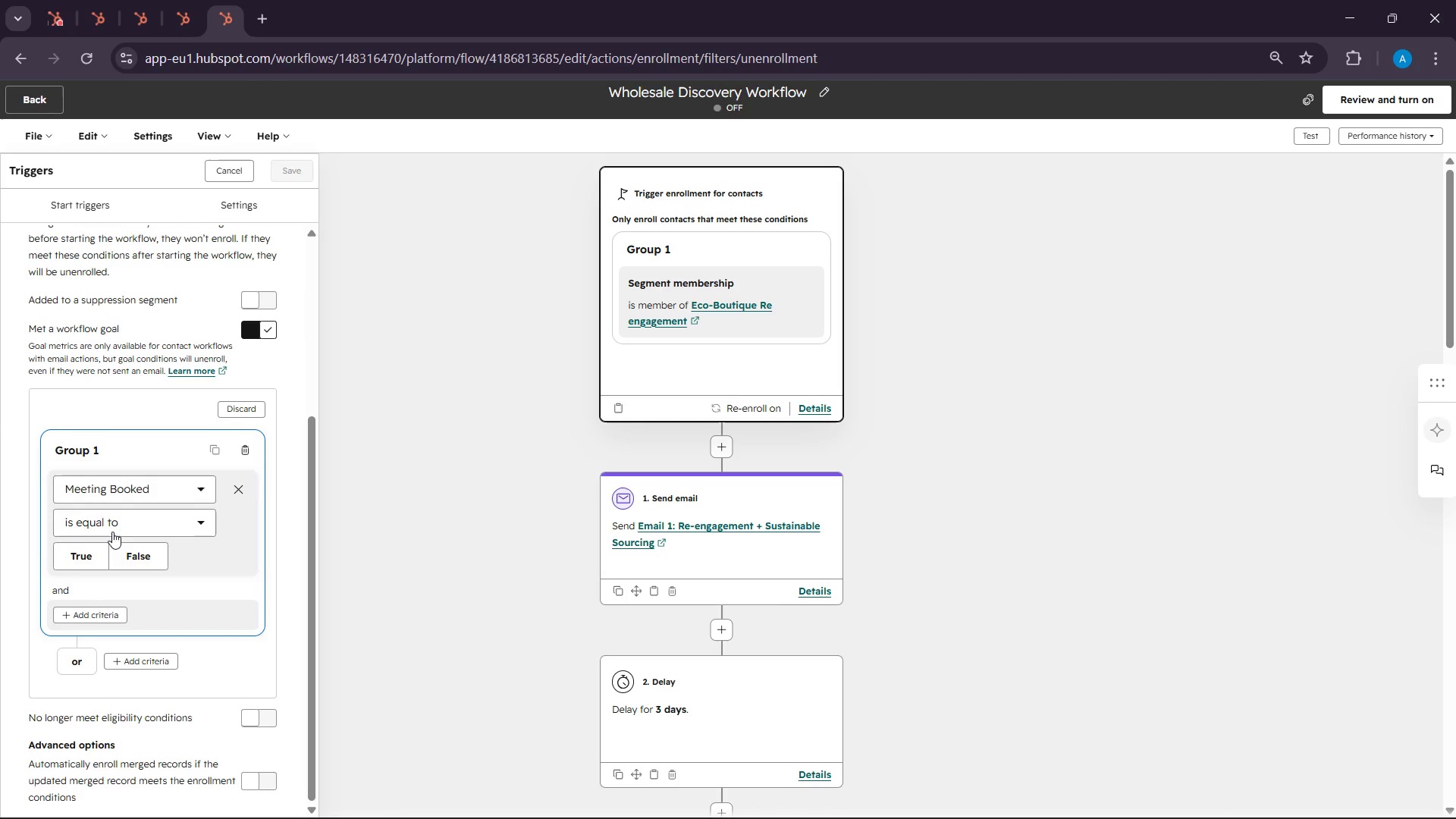 
left_click([124, 523])
 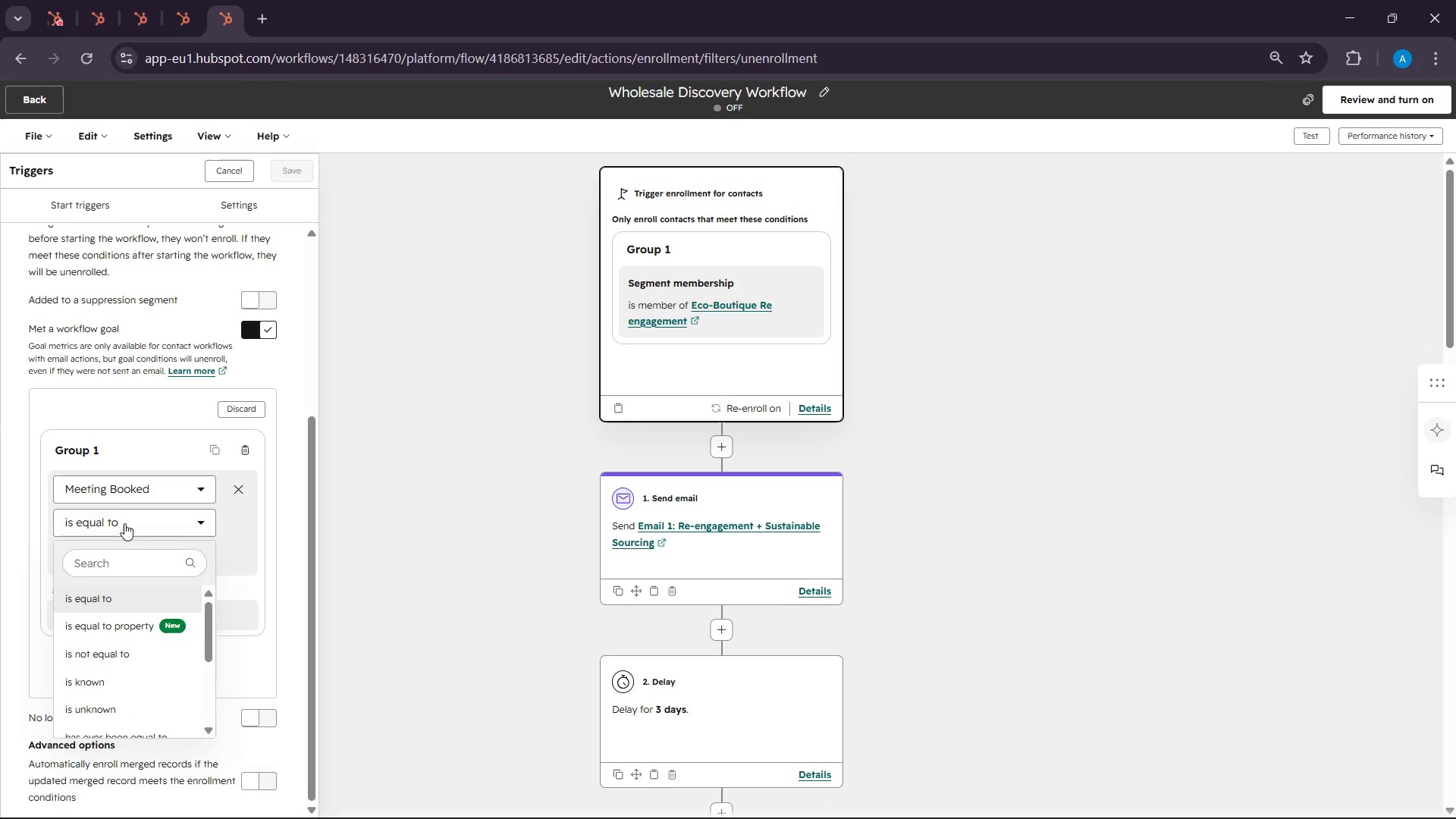 
left_click([124, 523])
 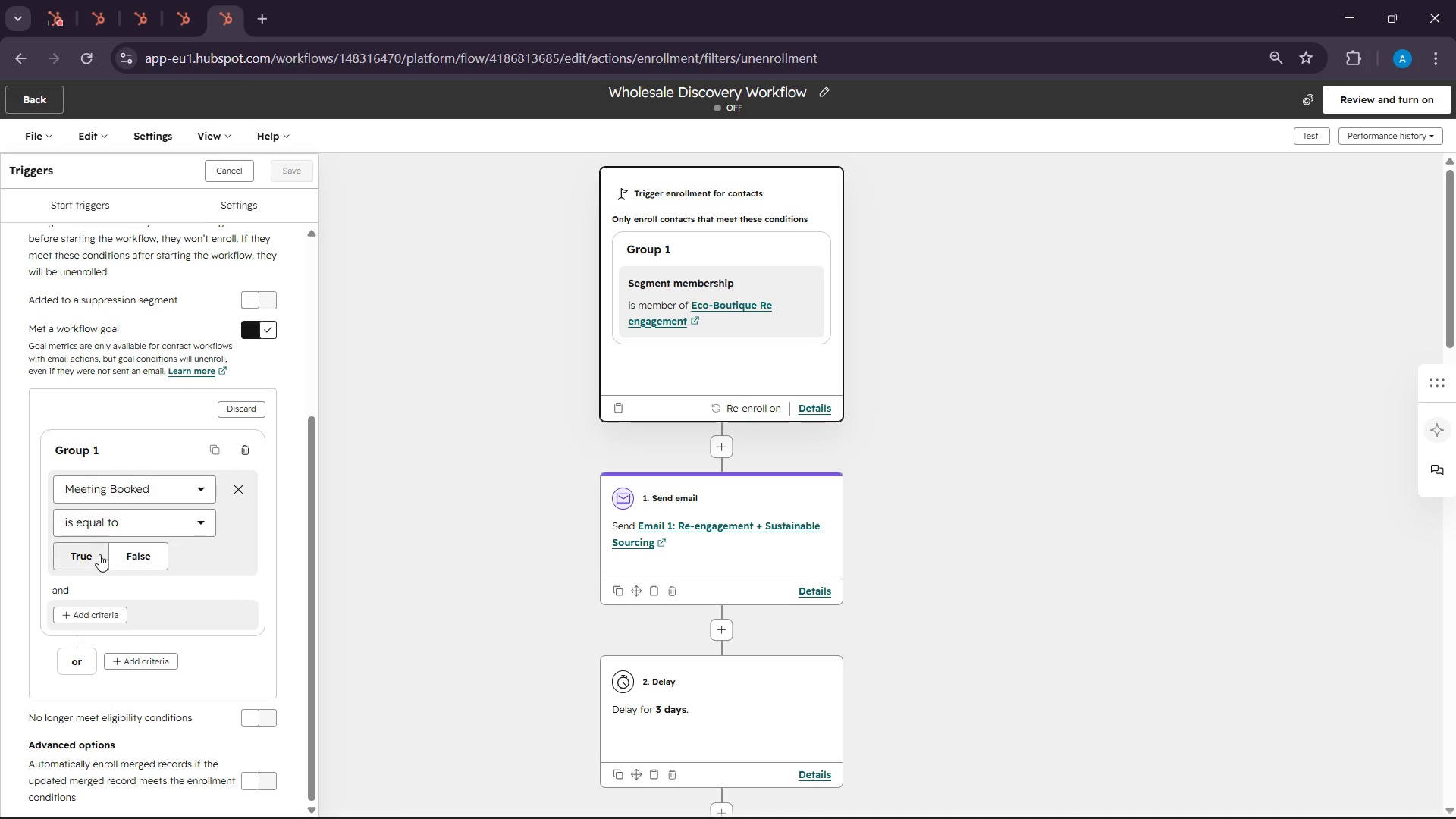 
left_click([99, 554])
 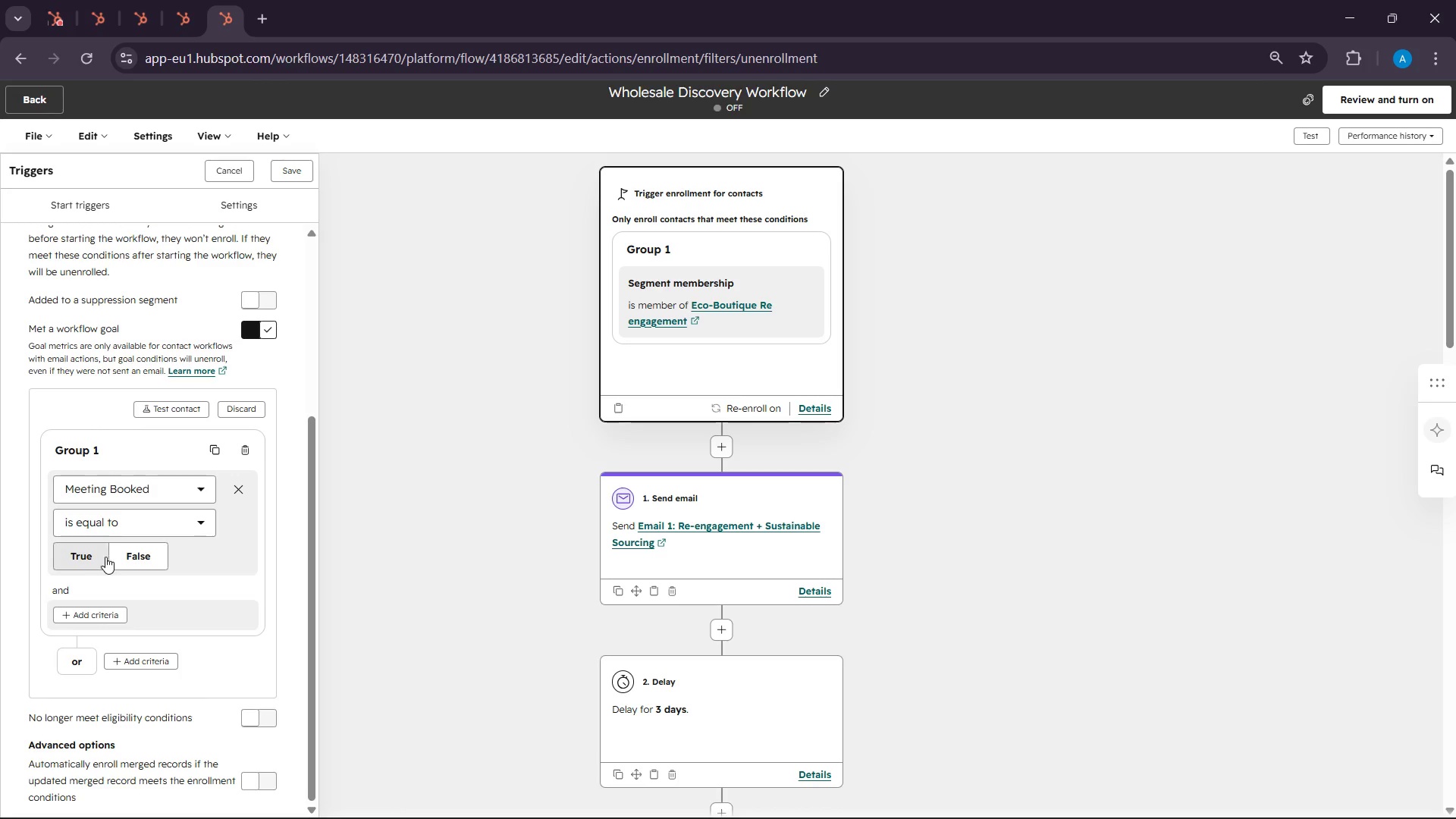 
scroll: coordinate [185, 499], scroll_direction: up, amount: 7.0
 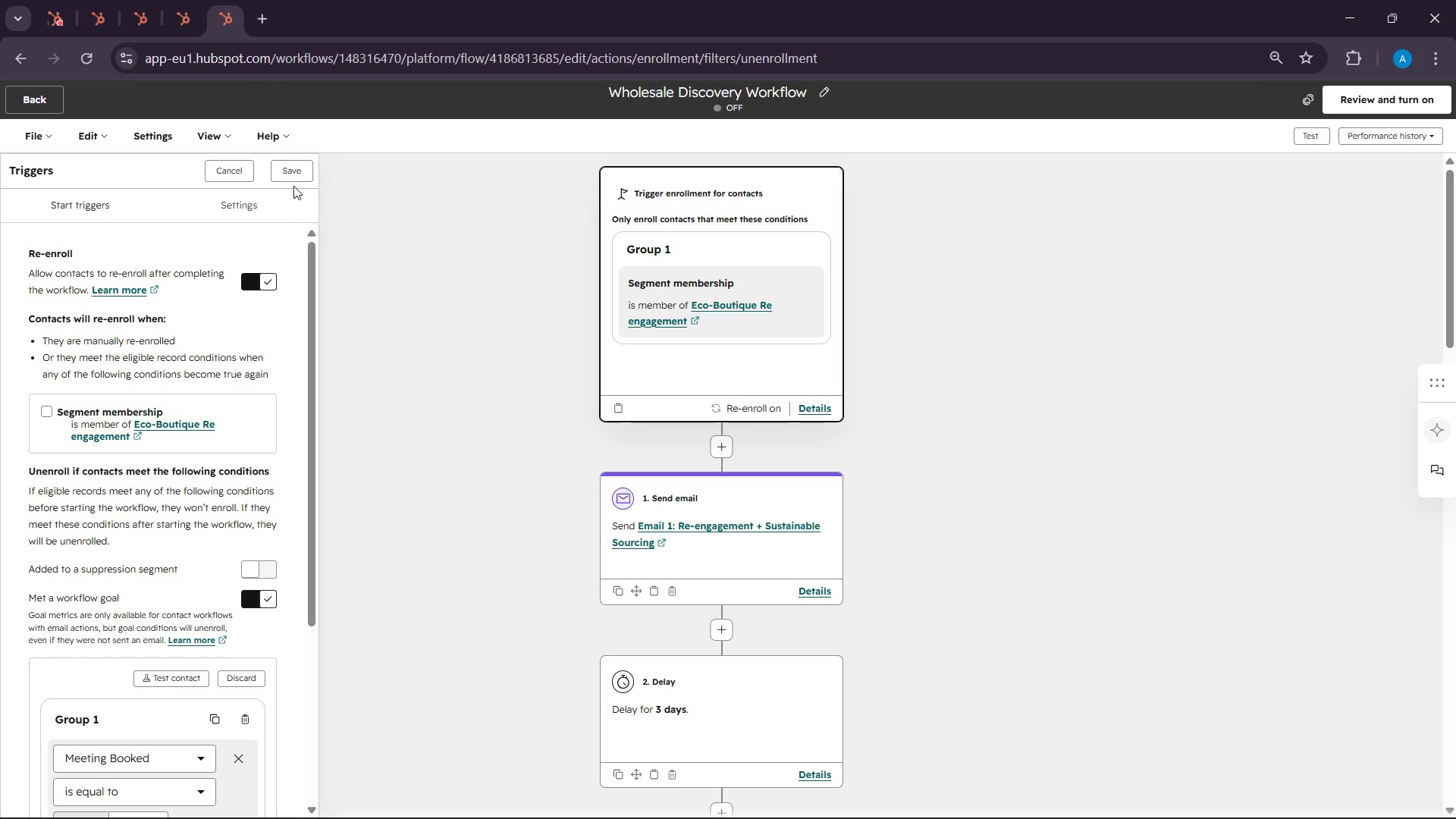 
left_click([299, 172])
 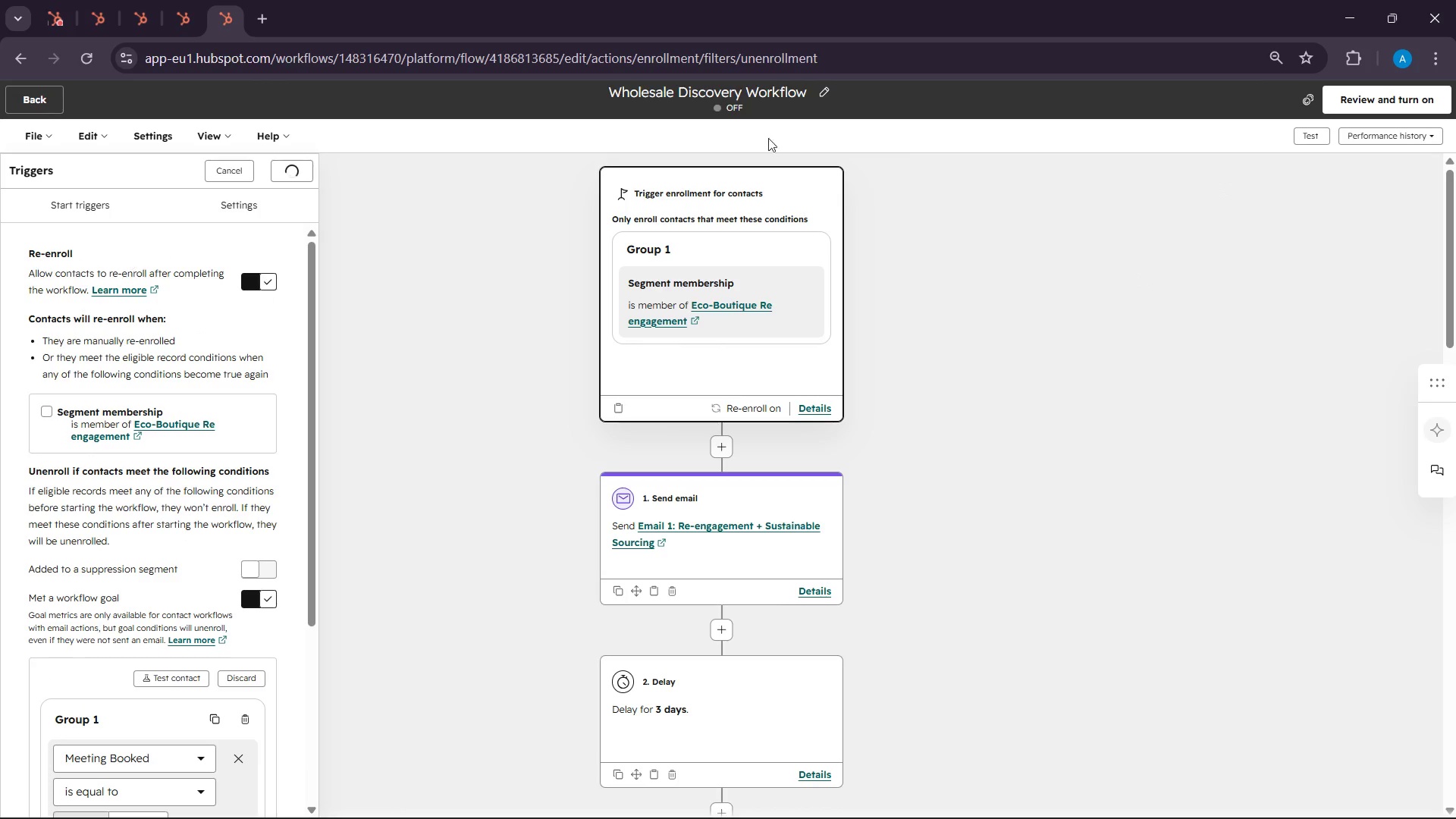 
wait(5.91)
 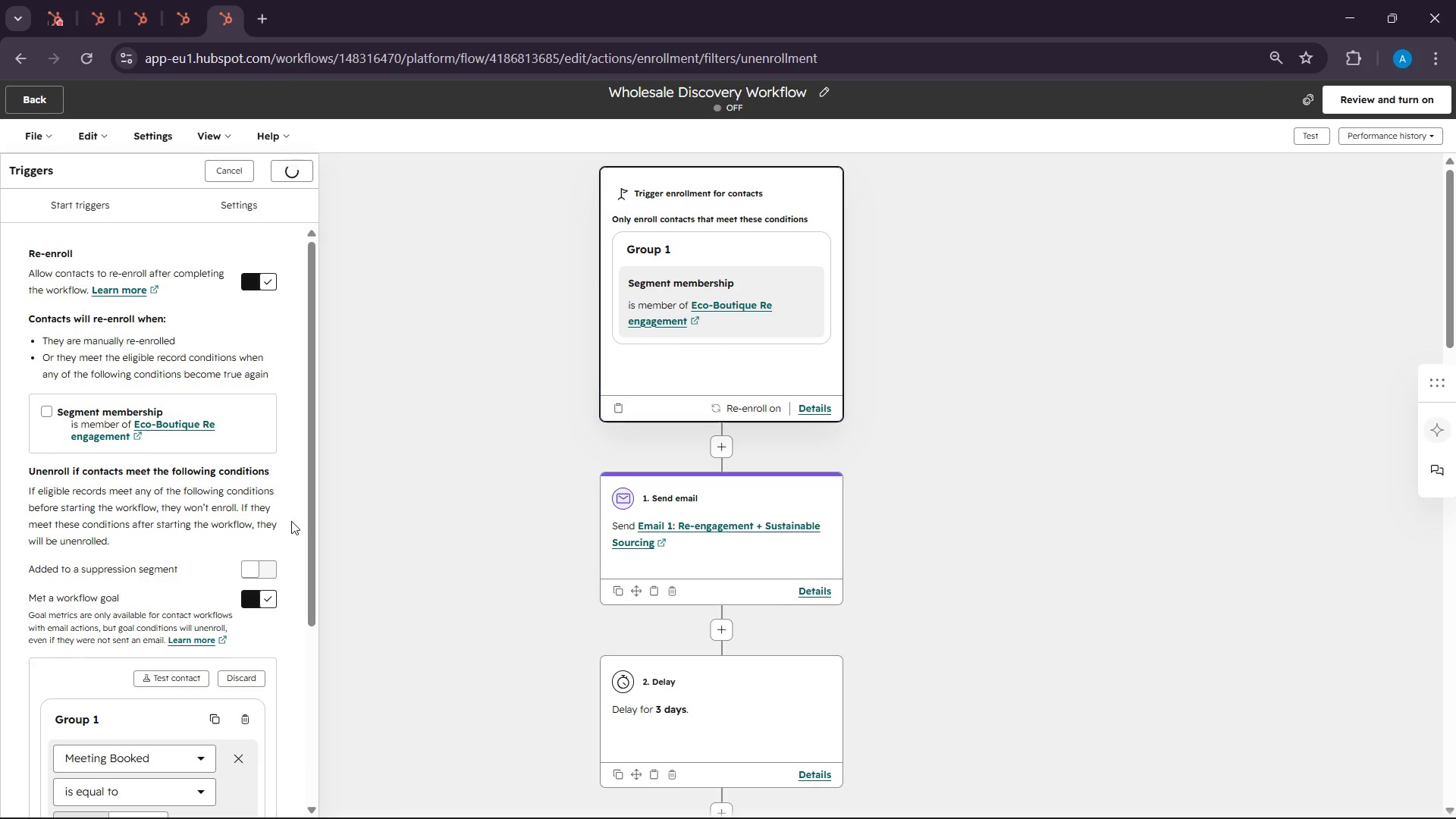 
scroll: coordinate [144, 635], scroll_direction: down, amount: 5.0
 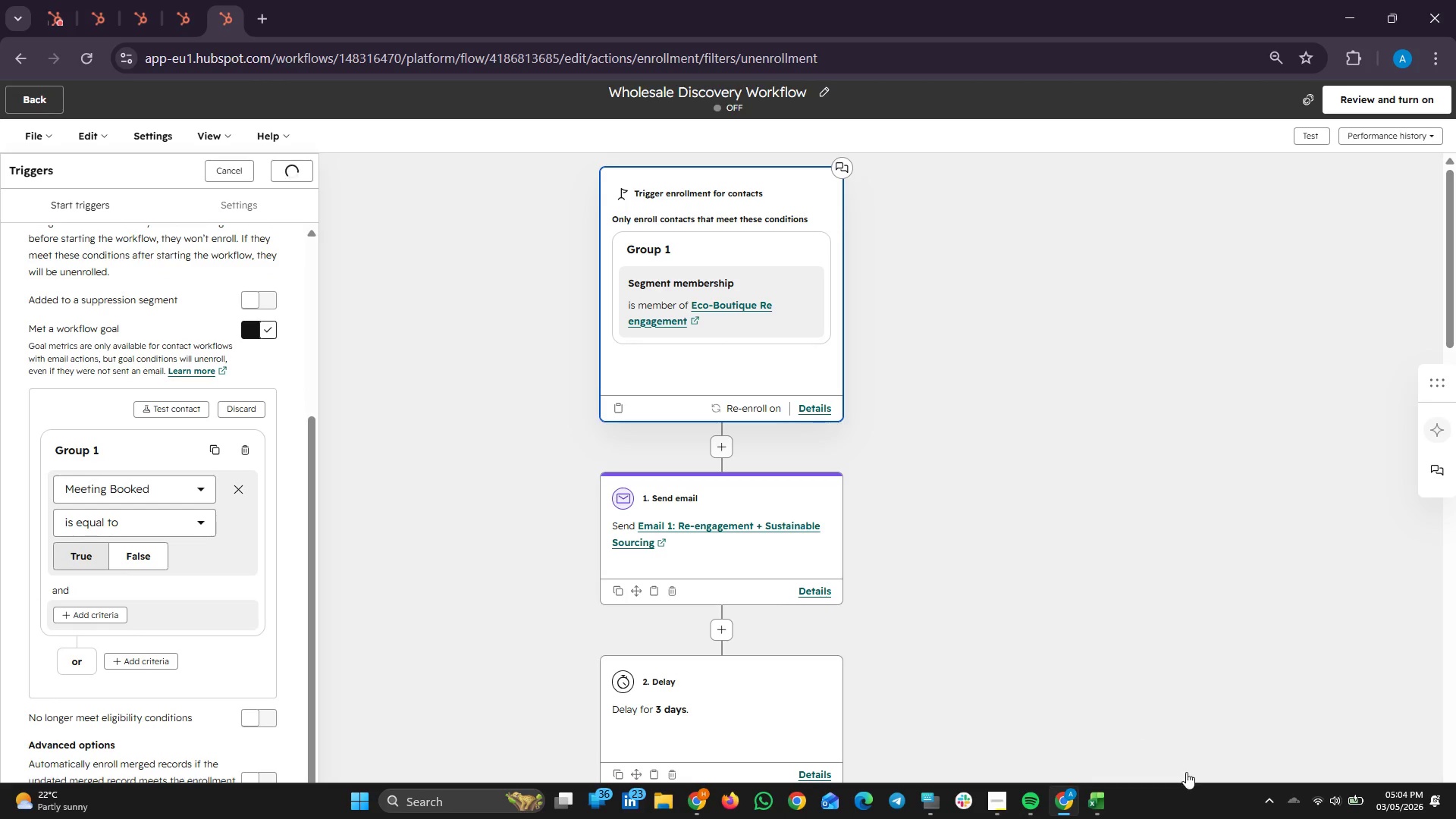 
left_click([1282, 810])
 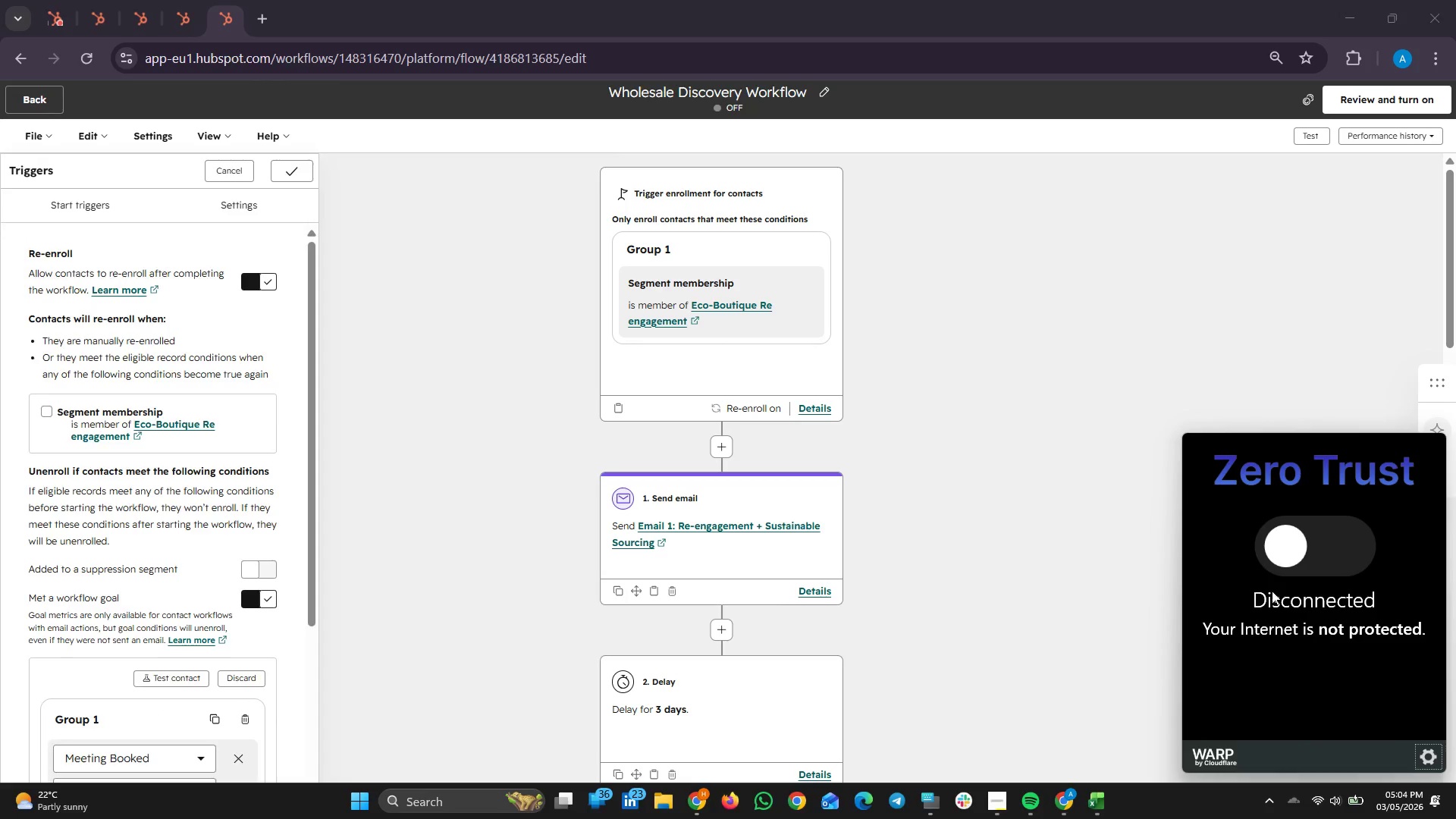 
left_click([1286, 563])
 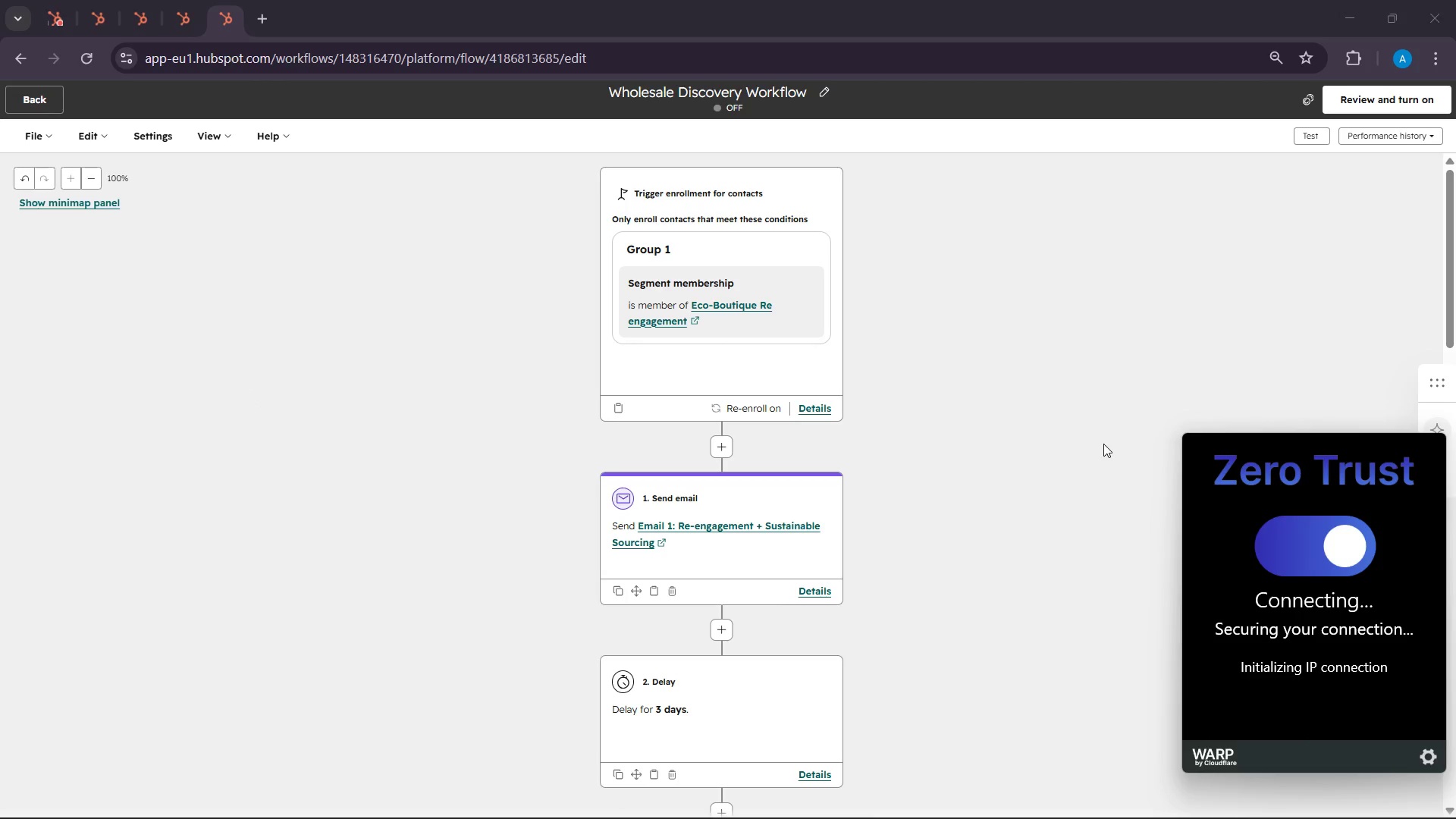 
left_click([1079, 479])
 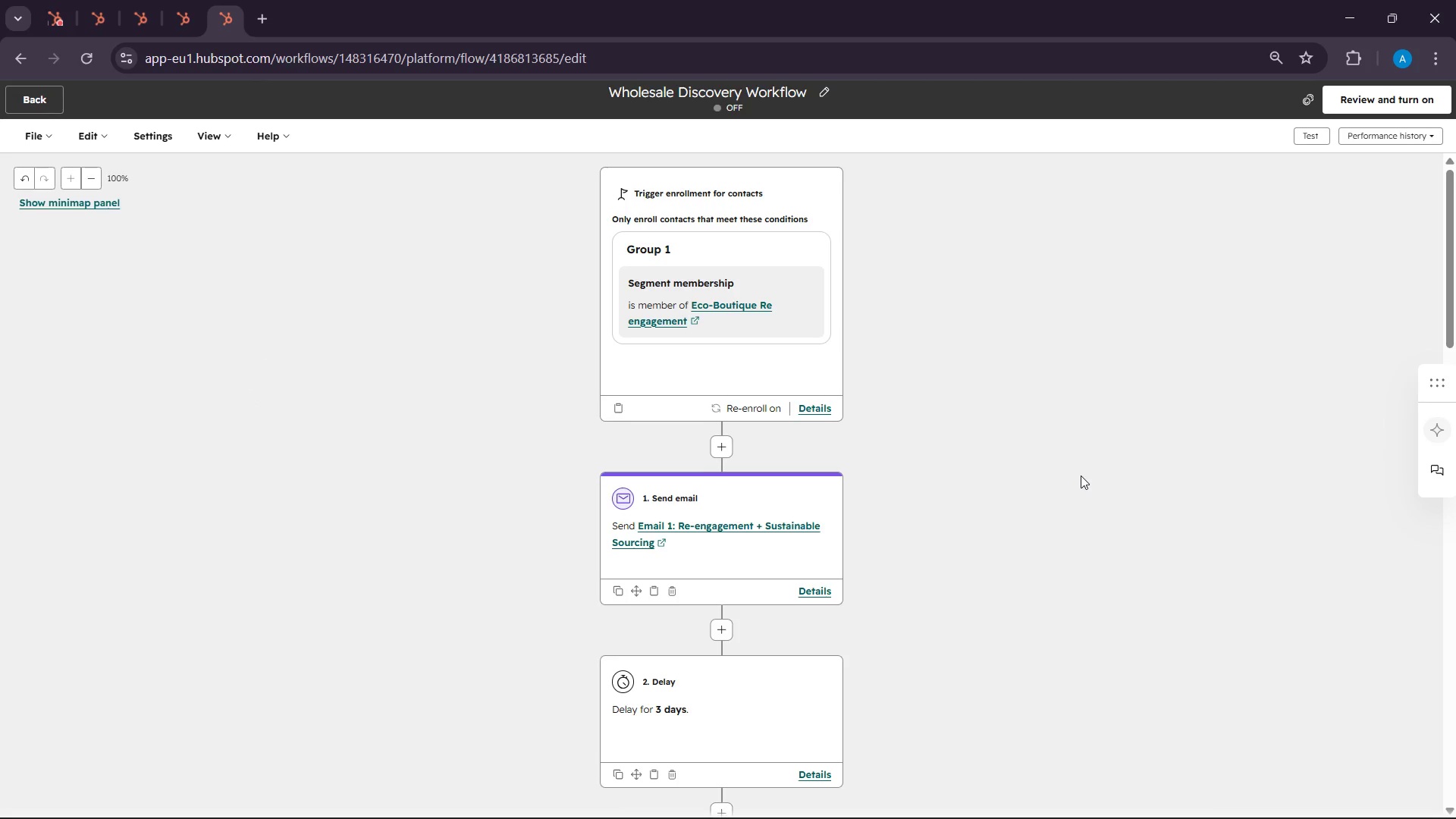 
scroll: coordinate [1081, 475], scroll_direction: down, amount: 9.0
 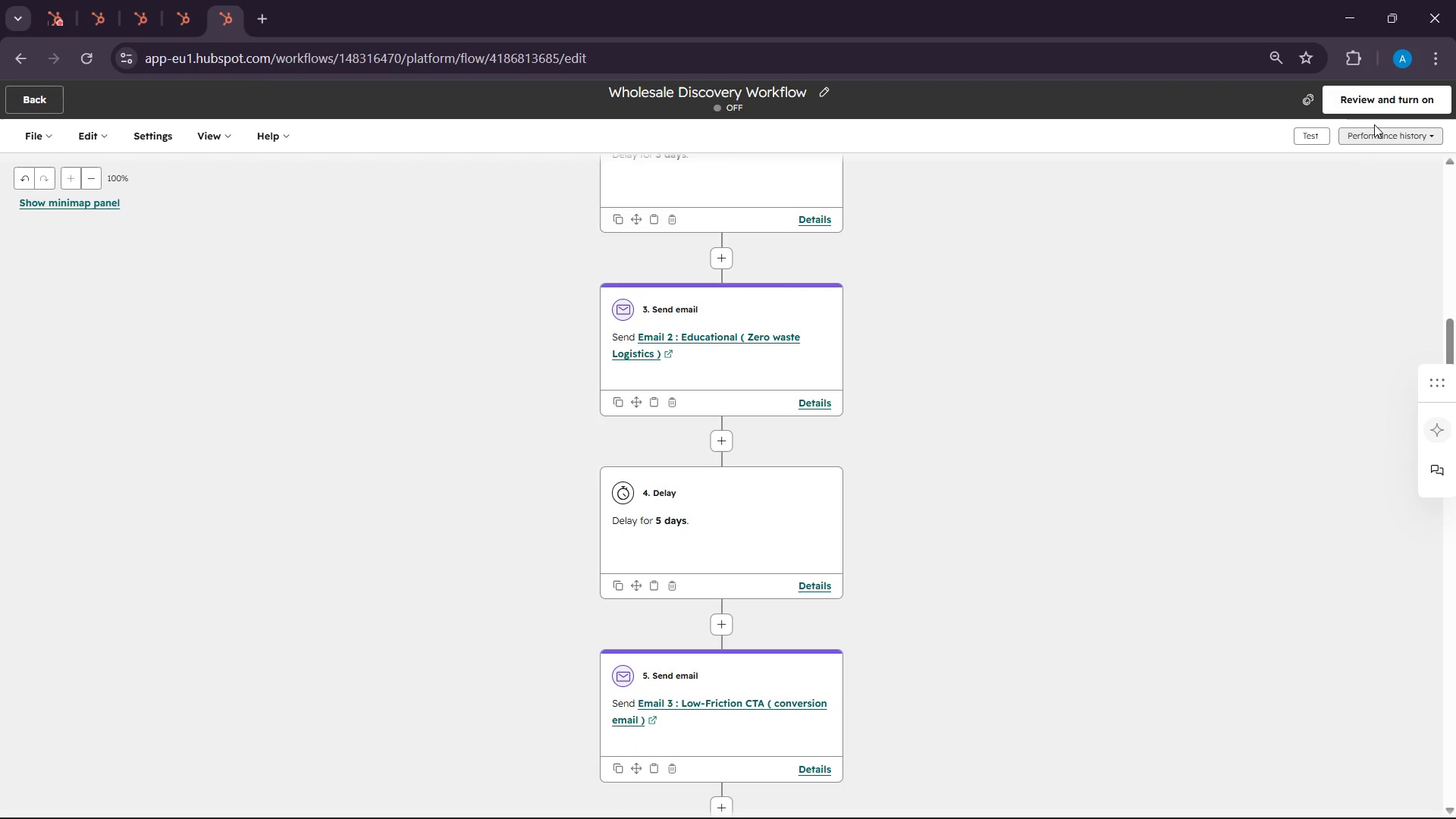 
left_click([1375, 102])
 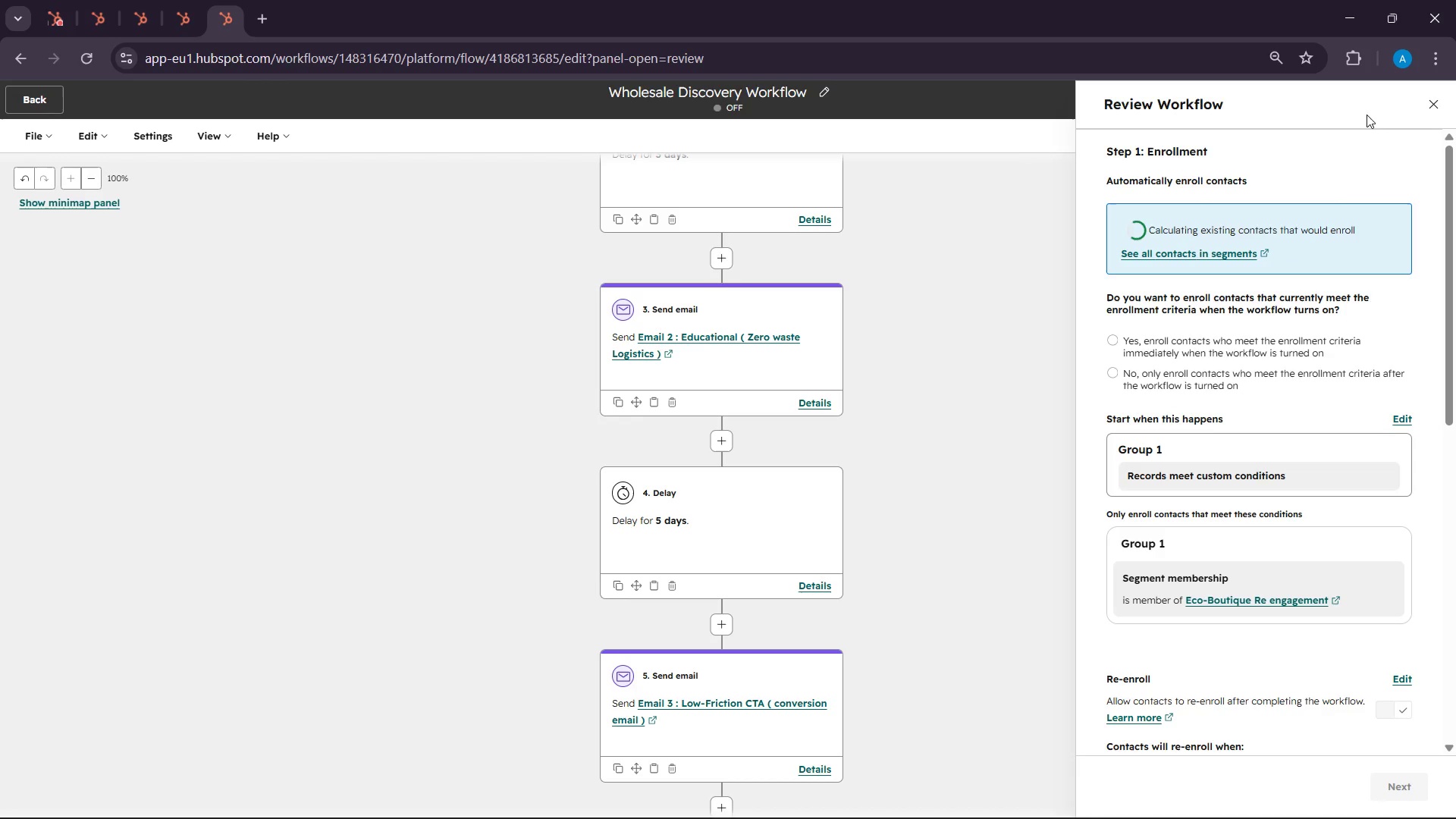 
scroll: coordinate [1247, 527], scroll_direction: down, amount: 7.0
 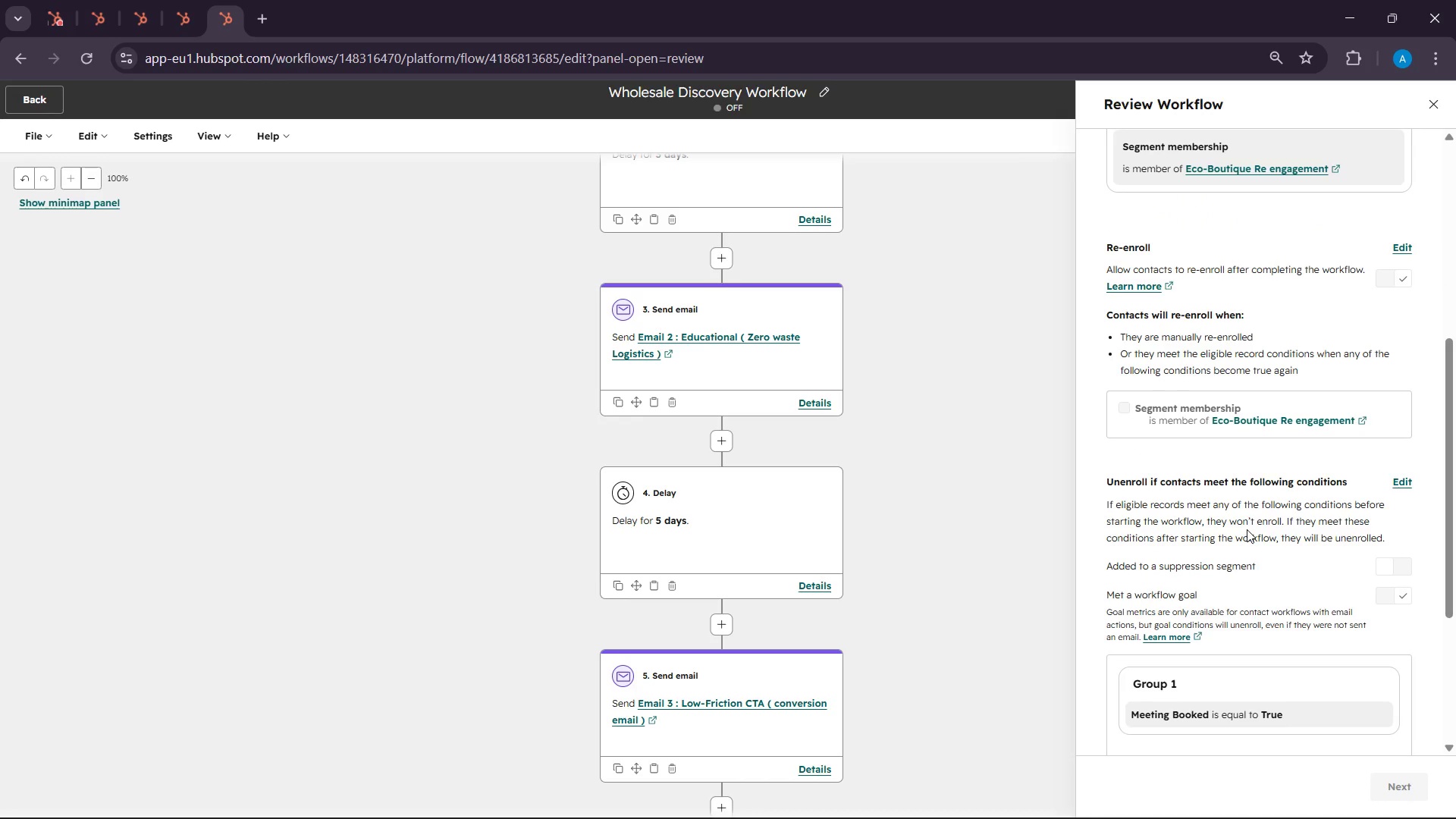 
scroll: coordinate [1184, 406], scroll_direction: up, amount: 7.0
 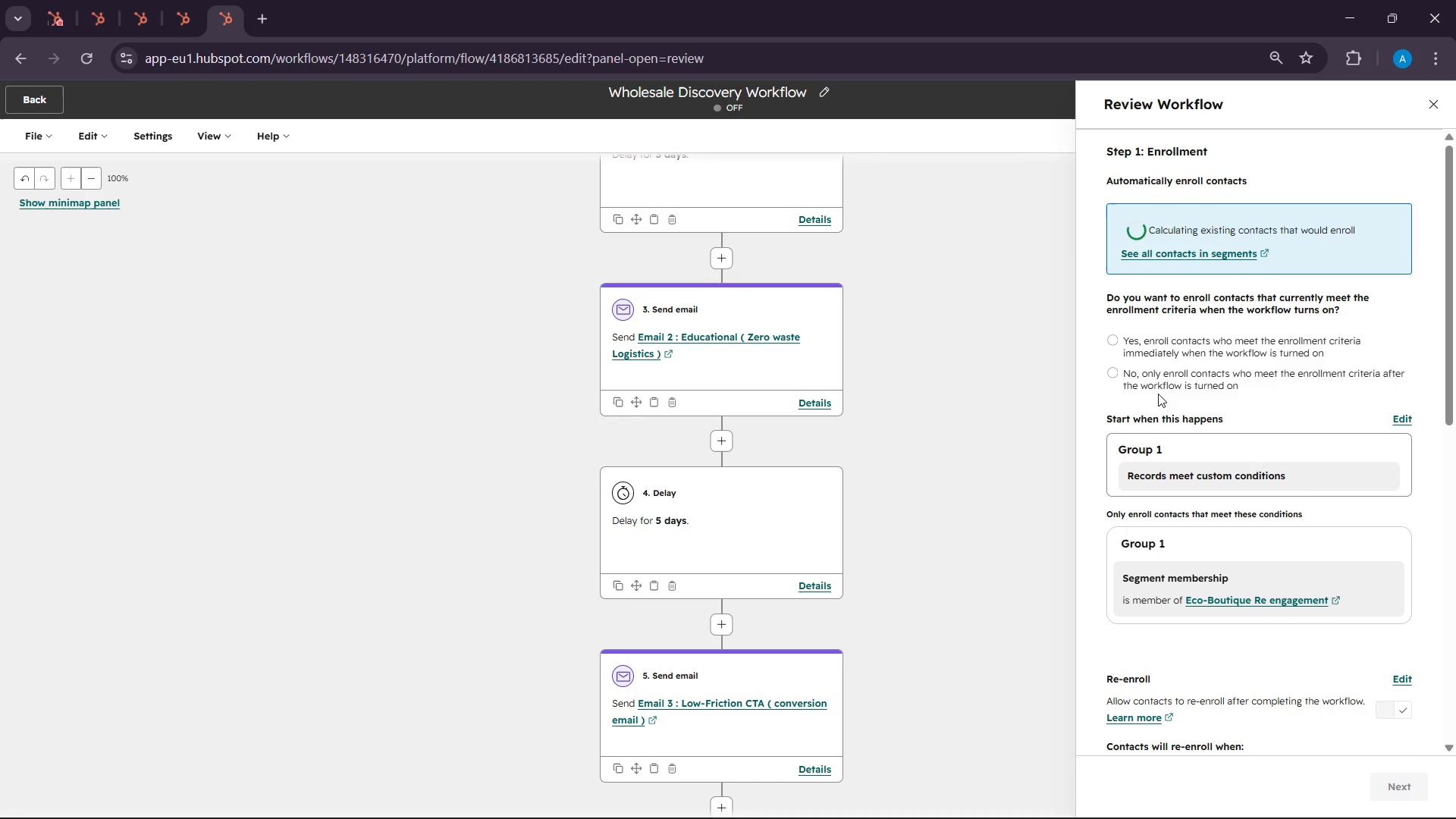 
left_click([1158, 394])
 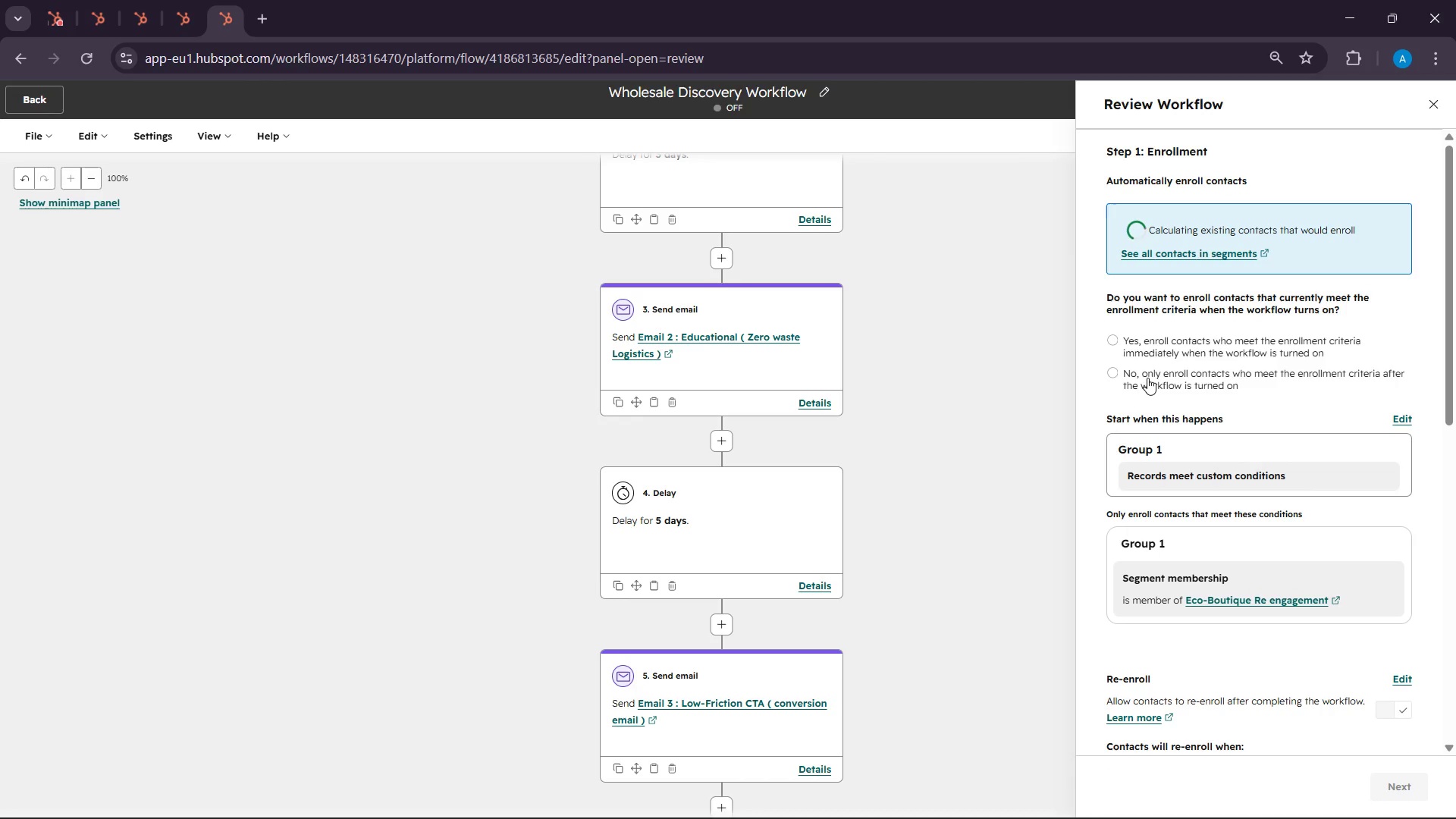 
left_click([1147, 378])
 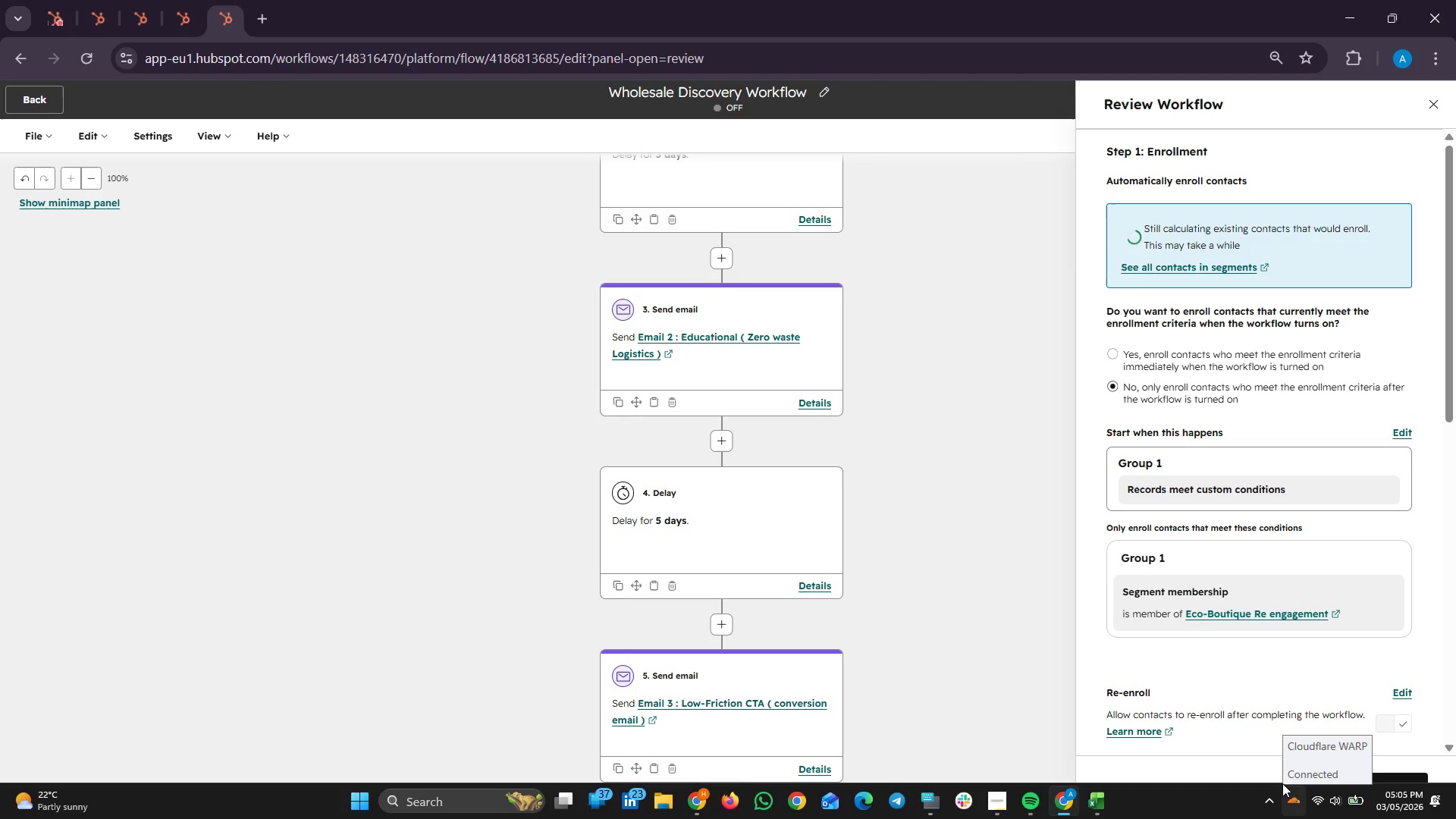 
scroll: coordinate [1254, 695], scroll_direction: down, amount: 8.0
 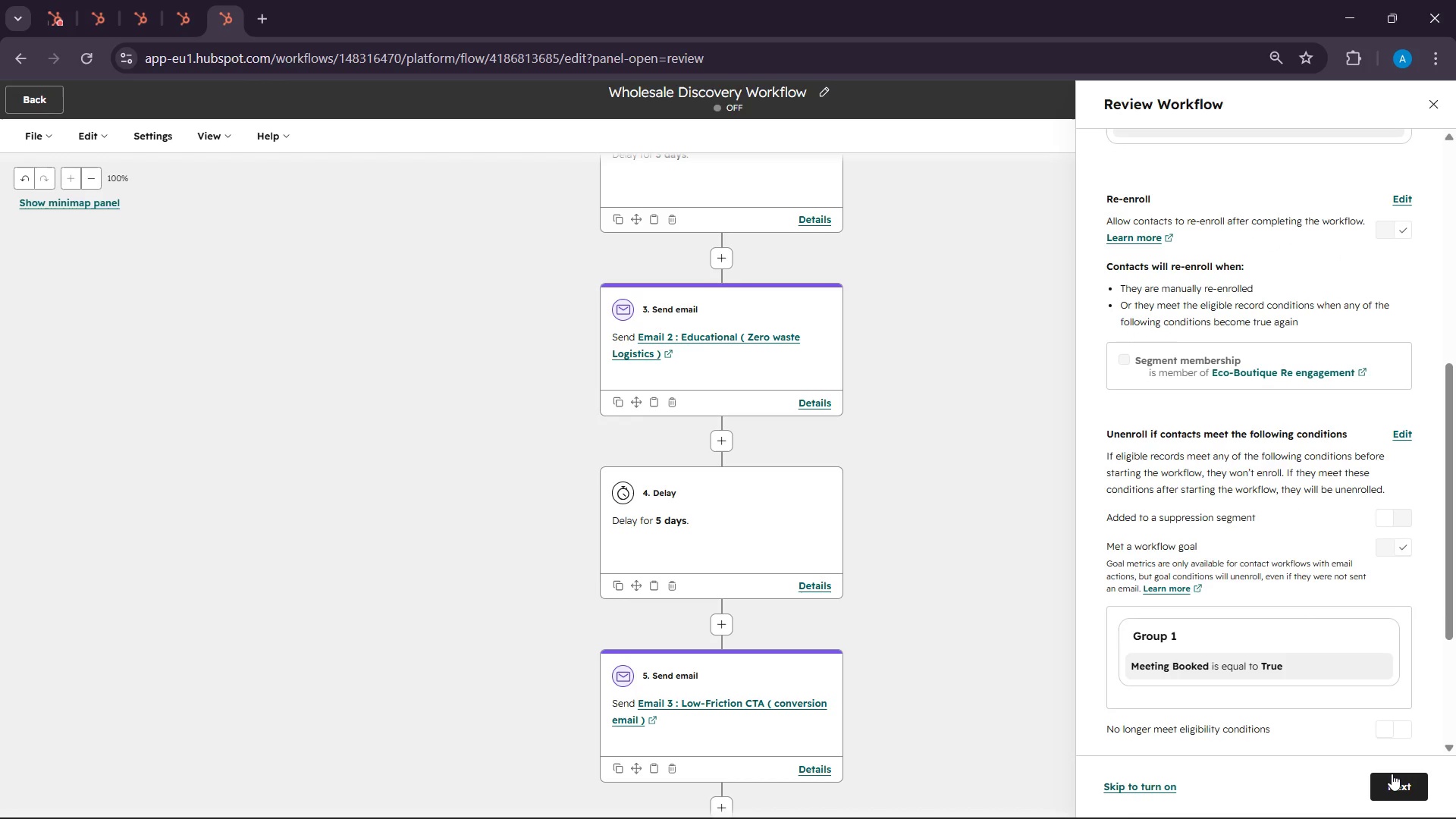 
left_click([1392, 774])
 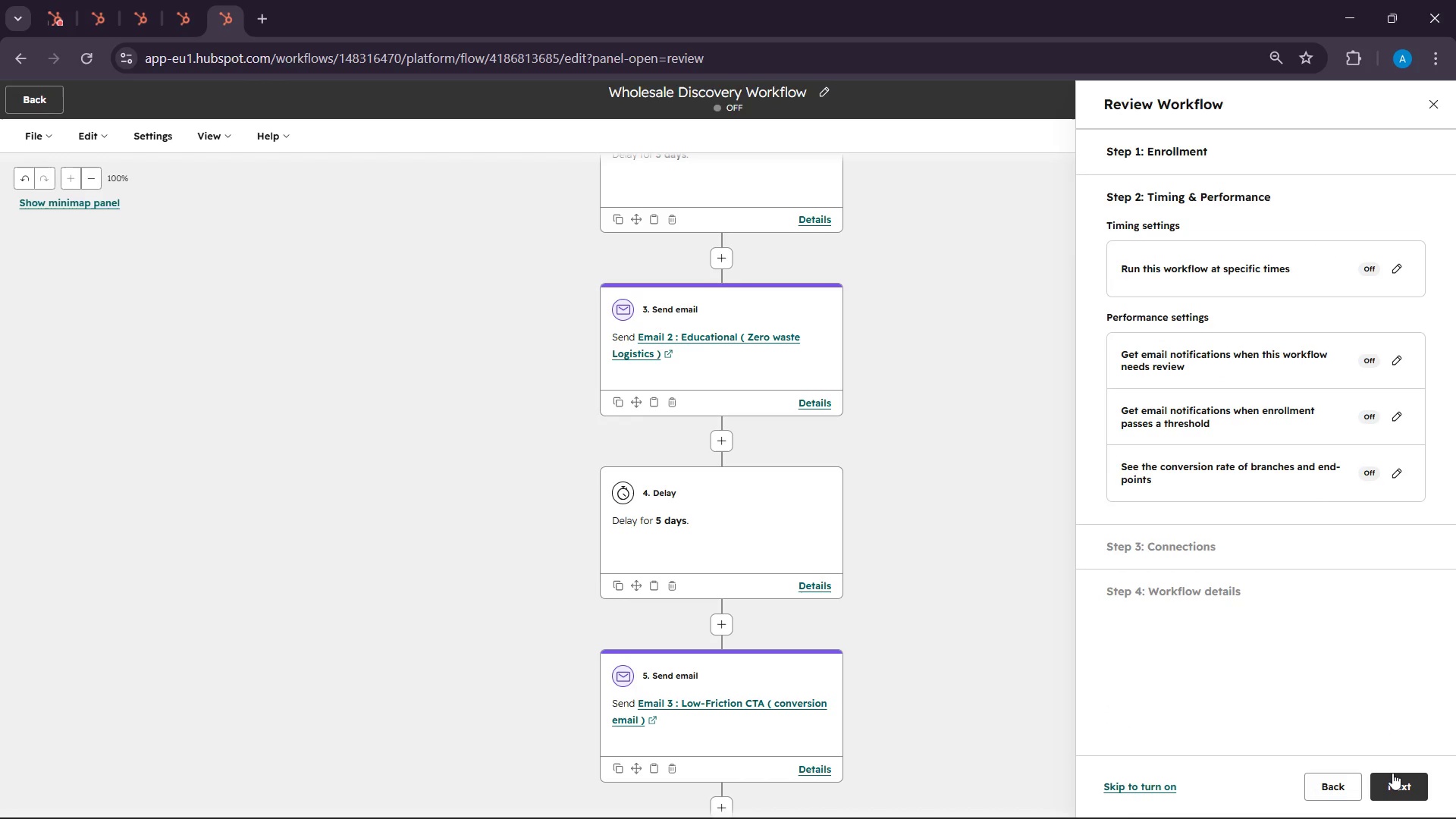 
left_click([1392, 773])
 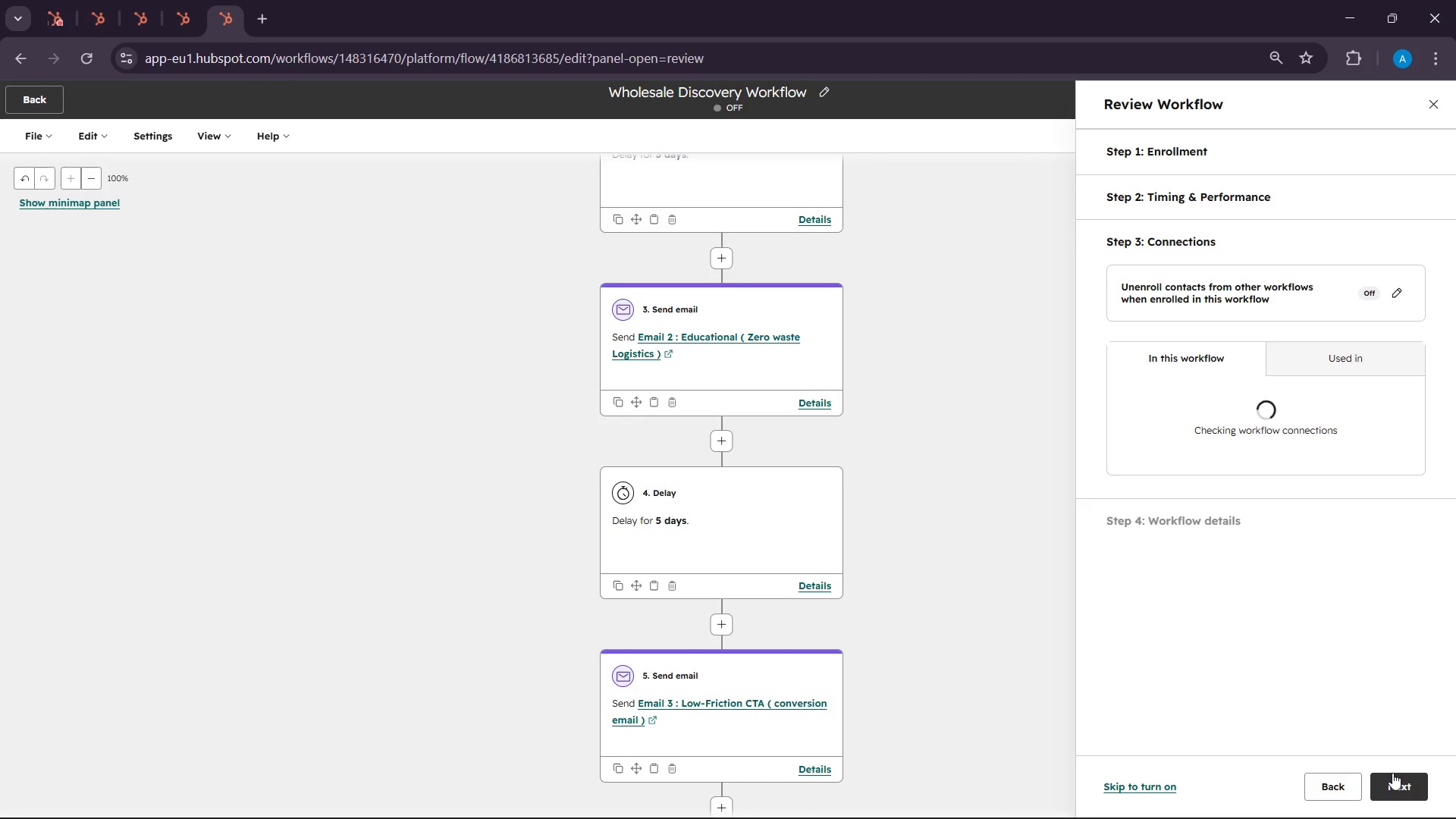 
left_click([1392, 773])
 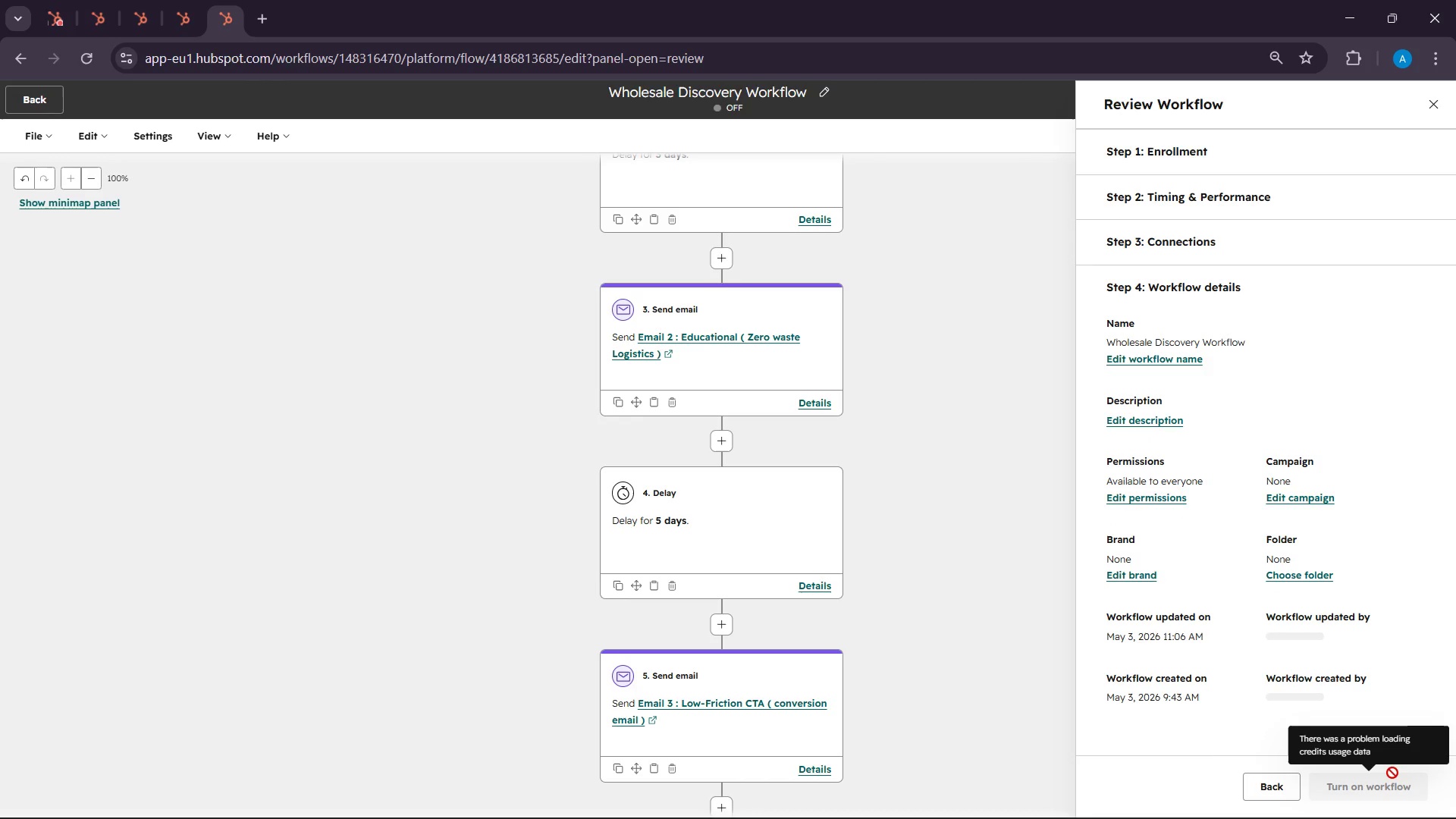 
left_click([1392, 773])
 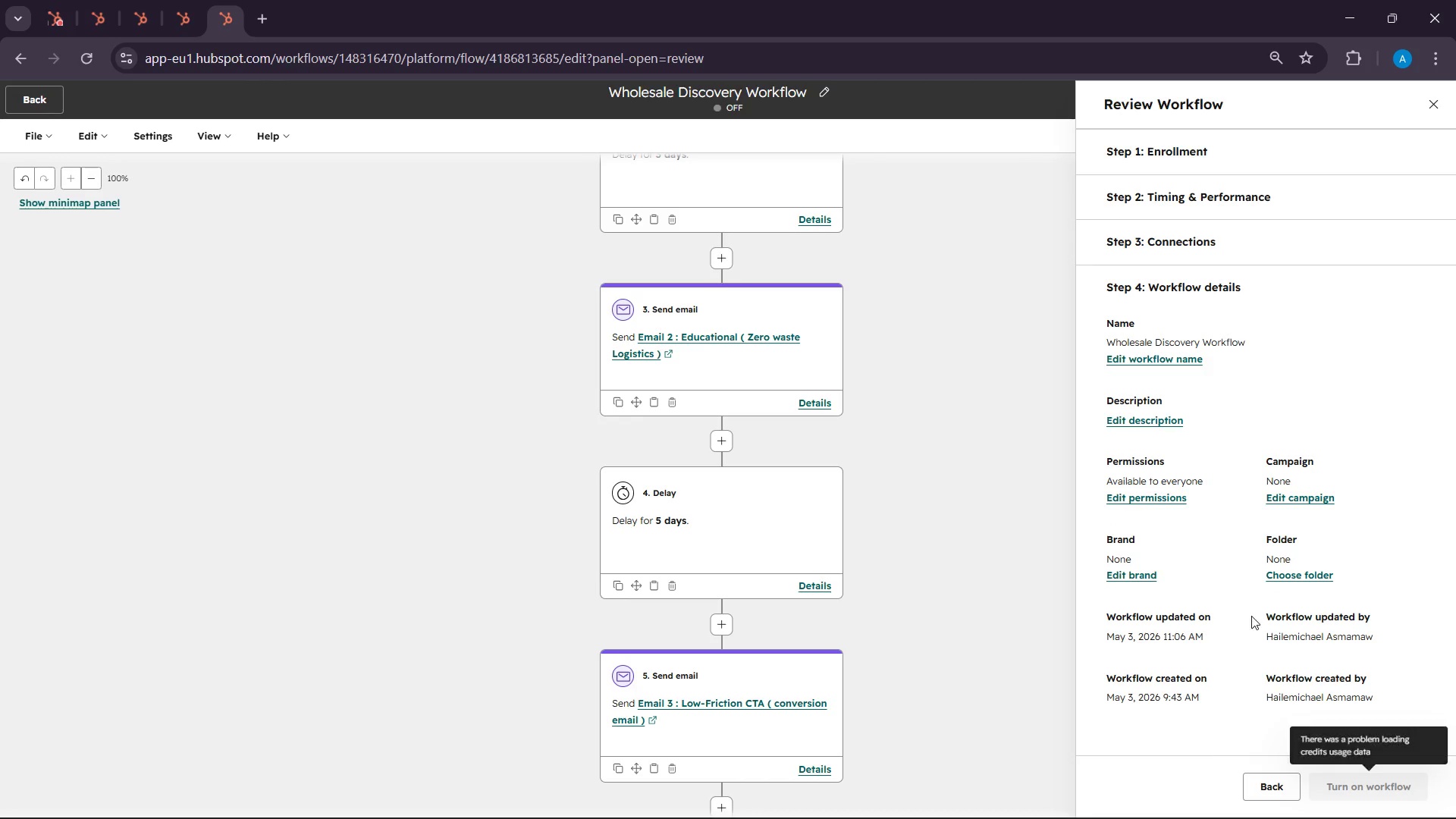 
scroll: coordinate [1234, 586], scroll_direction: up, amount: 1.0
 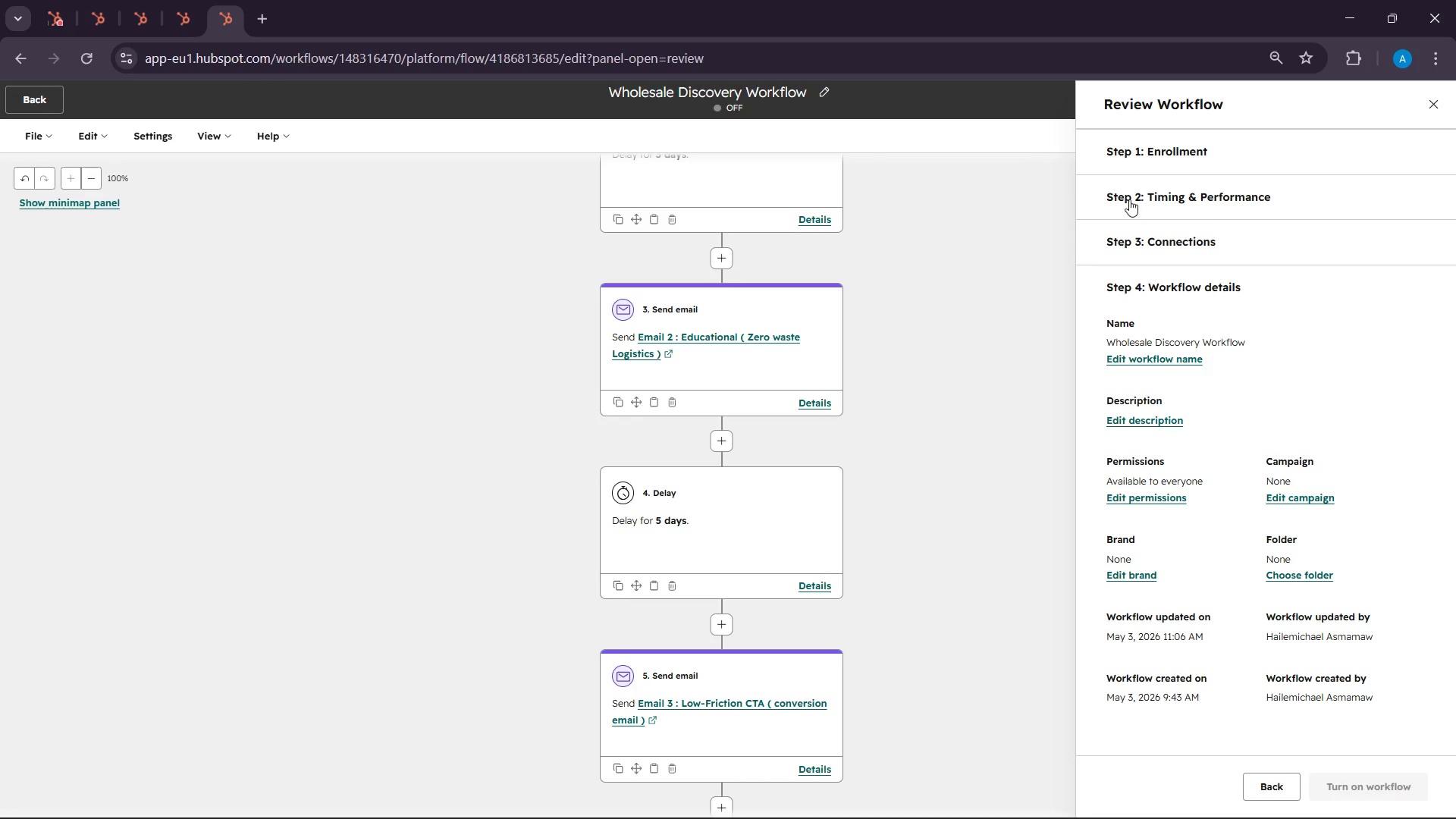 
left_click([1129, 160])
 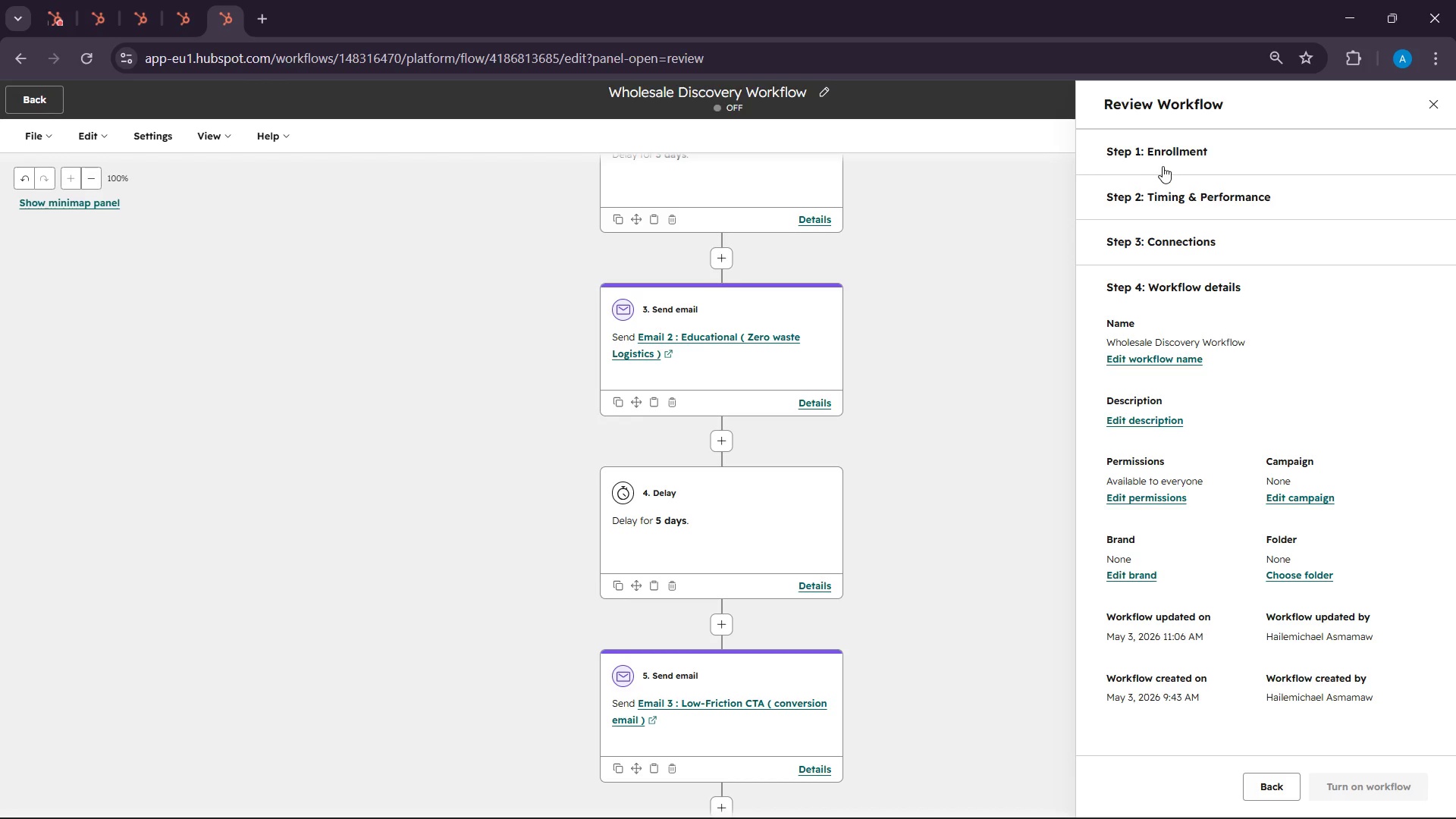 
left_click([1163, 165])
 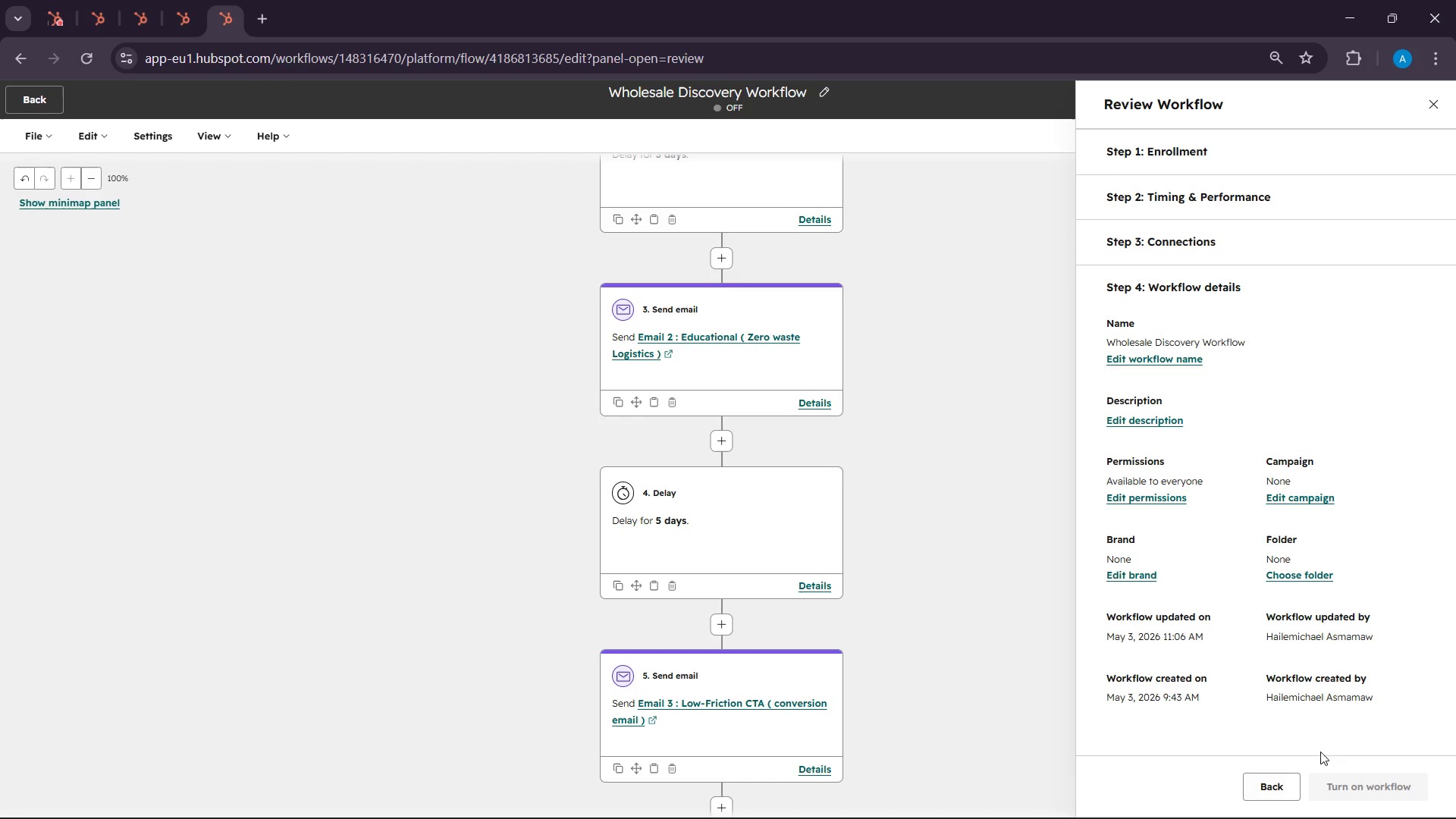 
left_click([1376, 805])
 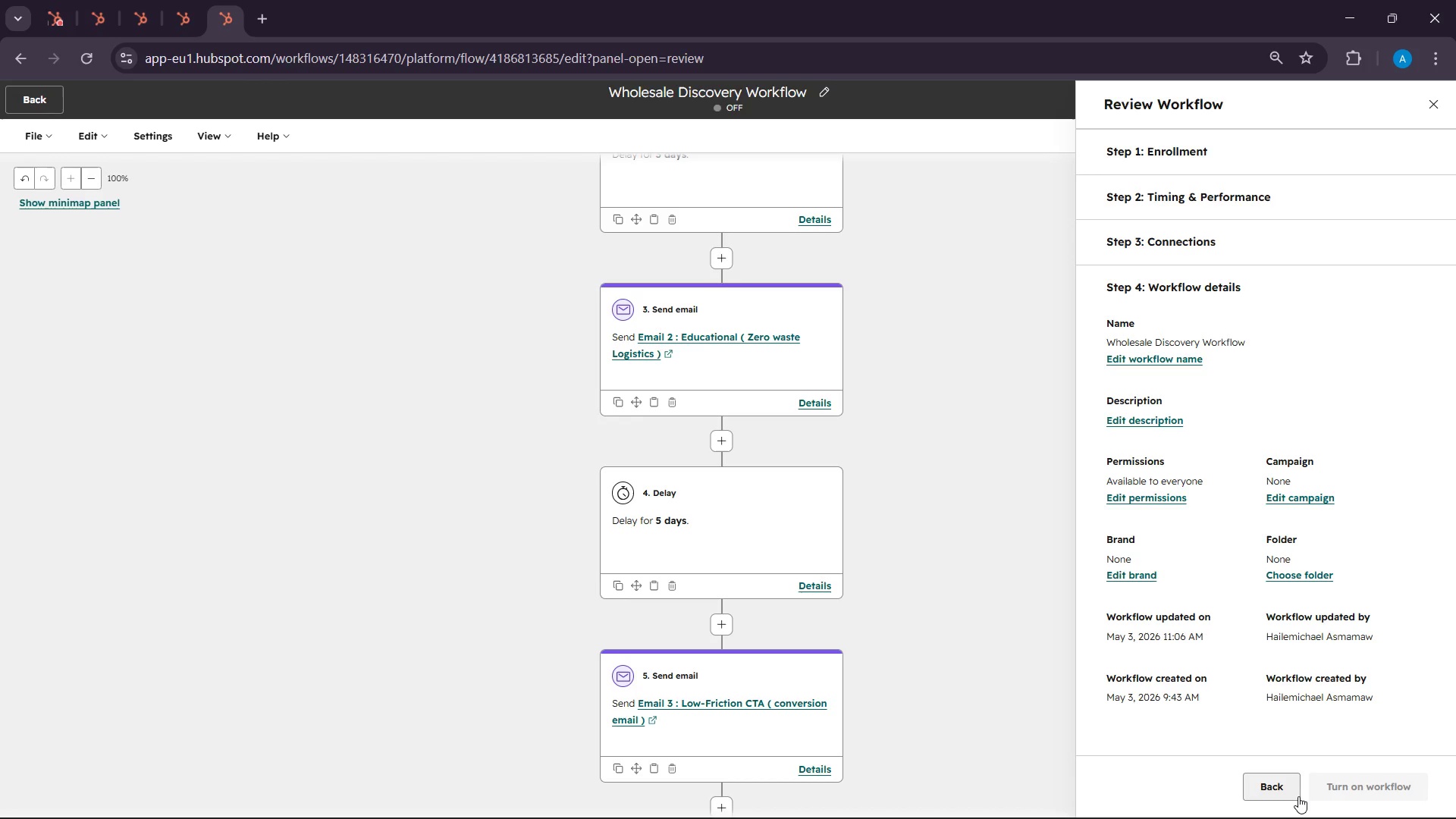 
left_click([1298, 795])
 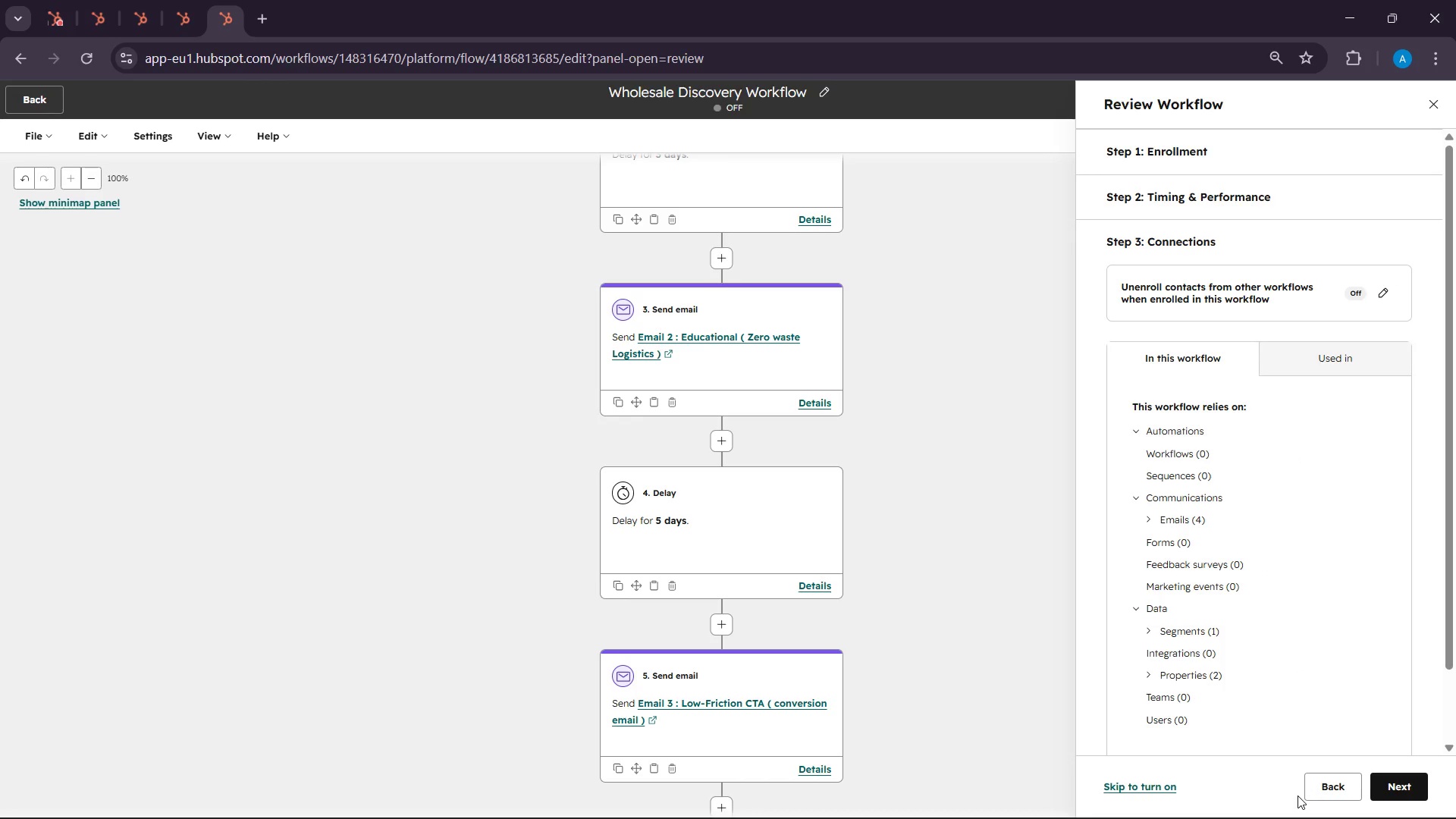 
left_click([1304, 789])
 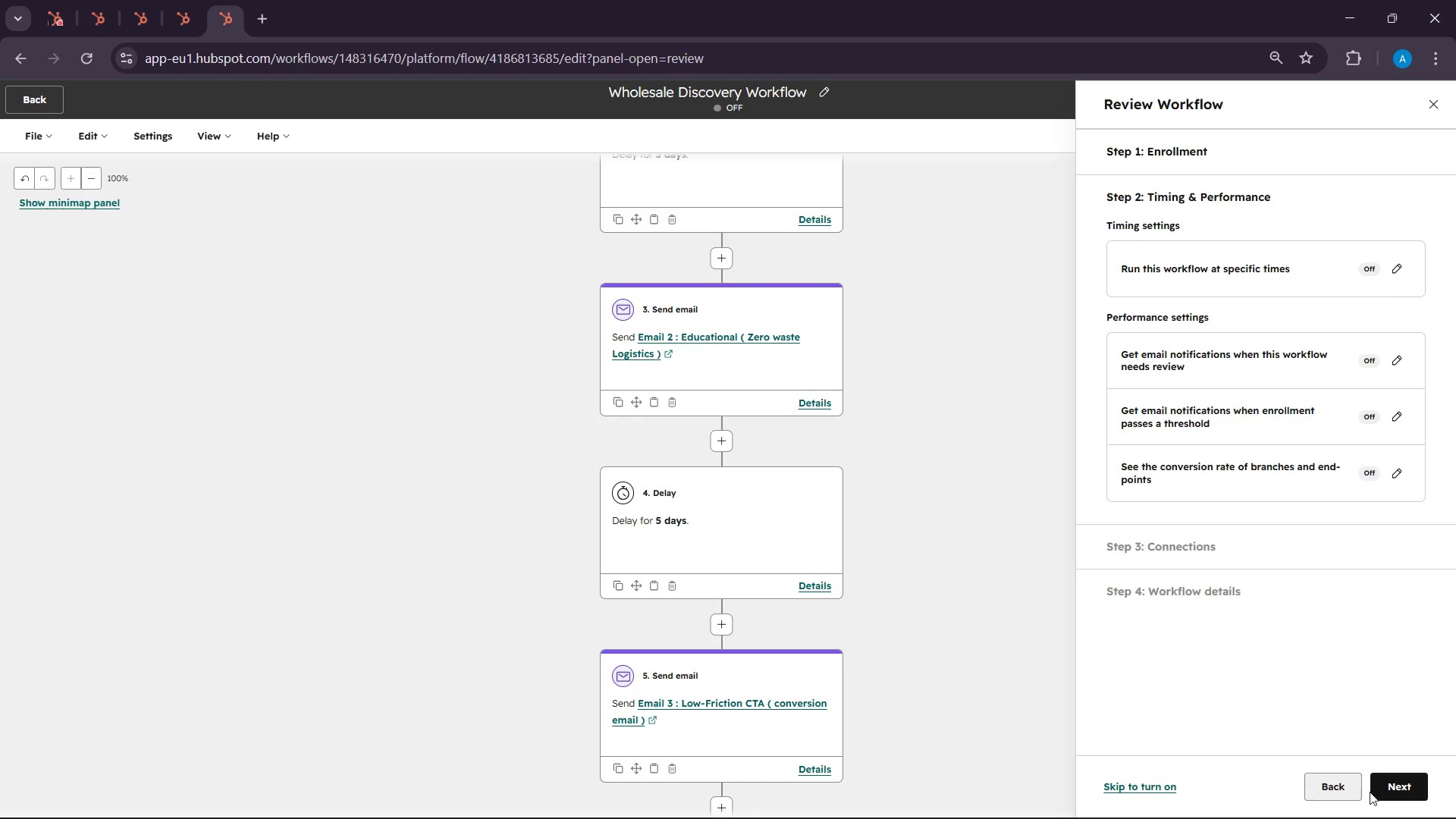 
left_click([1395, 788])
 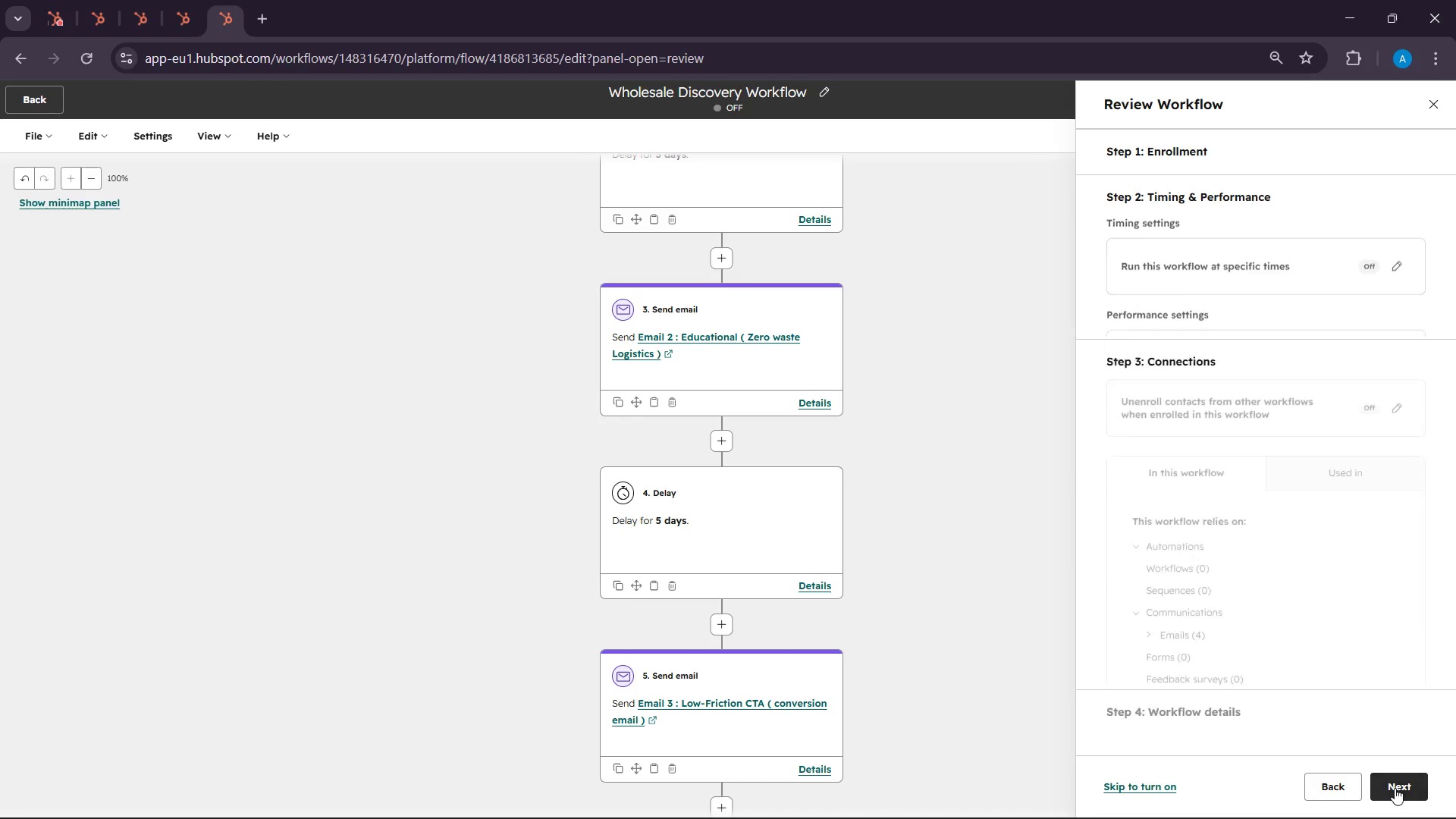 
left_click([1395, 788])
 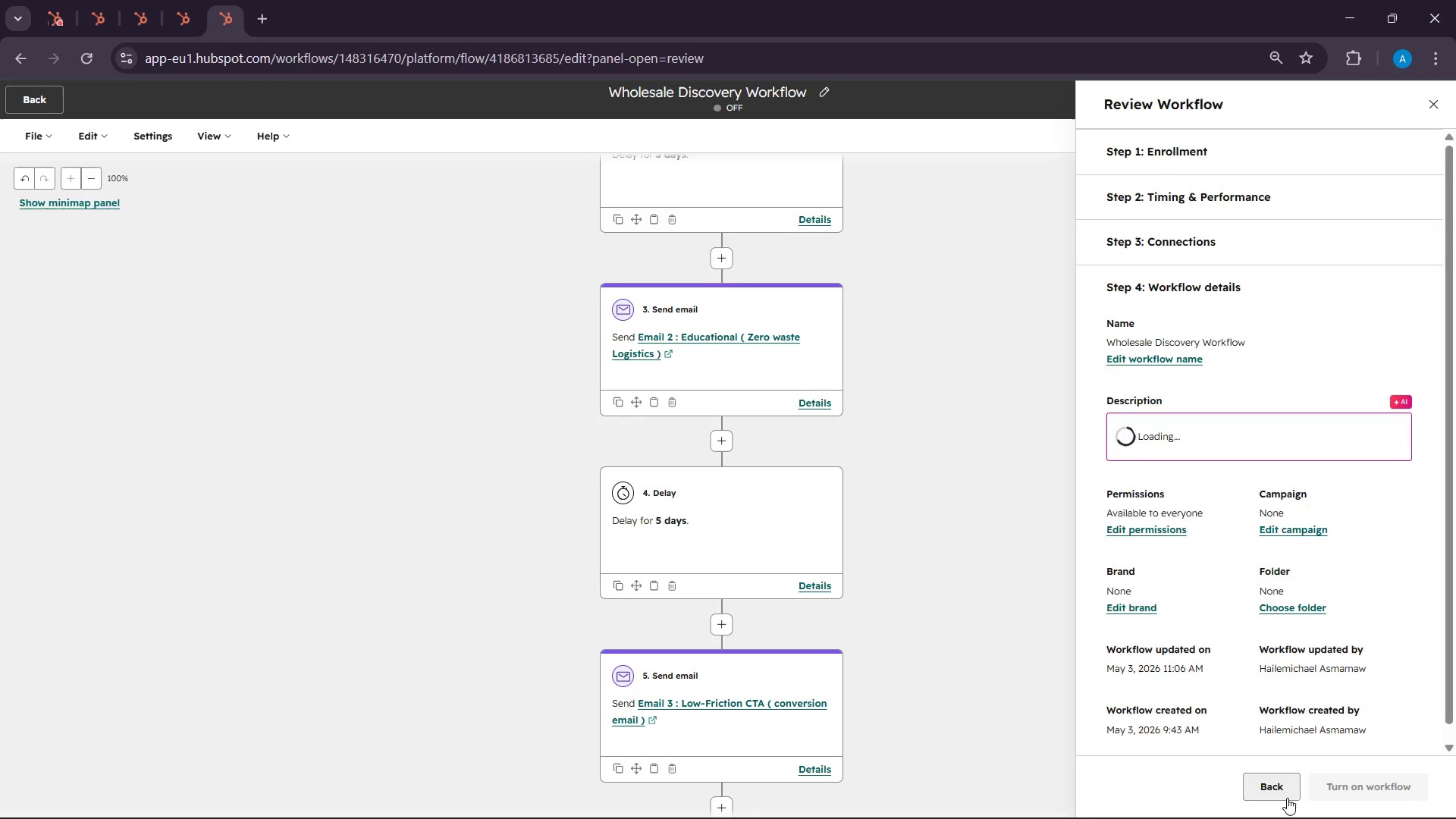 
double_click([1287, 798])
 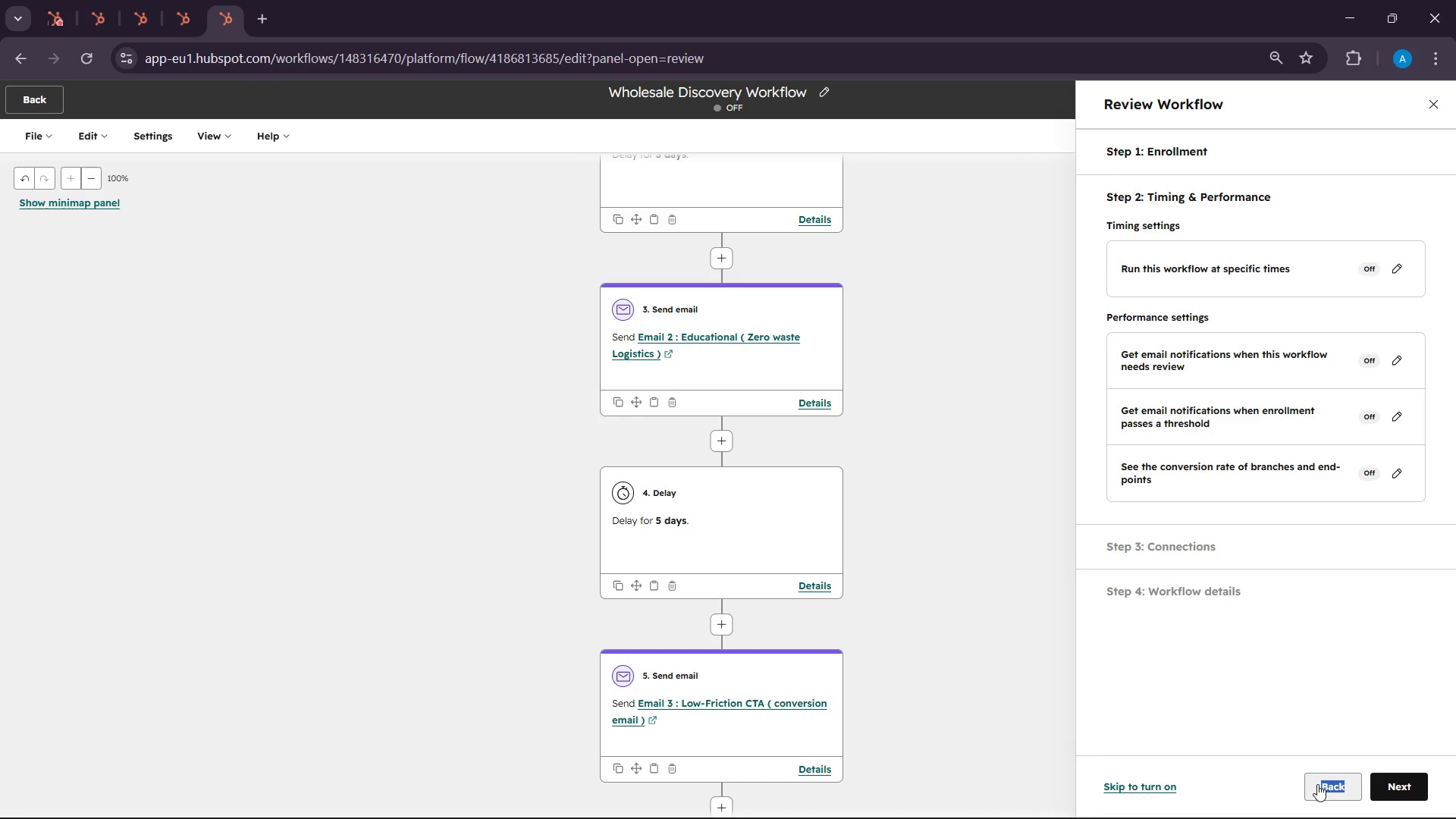 
left_click([1317, 784])
 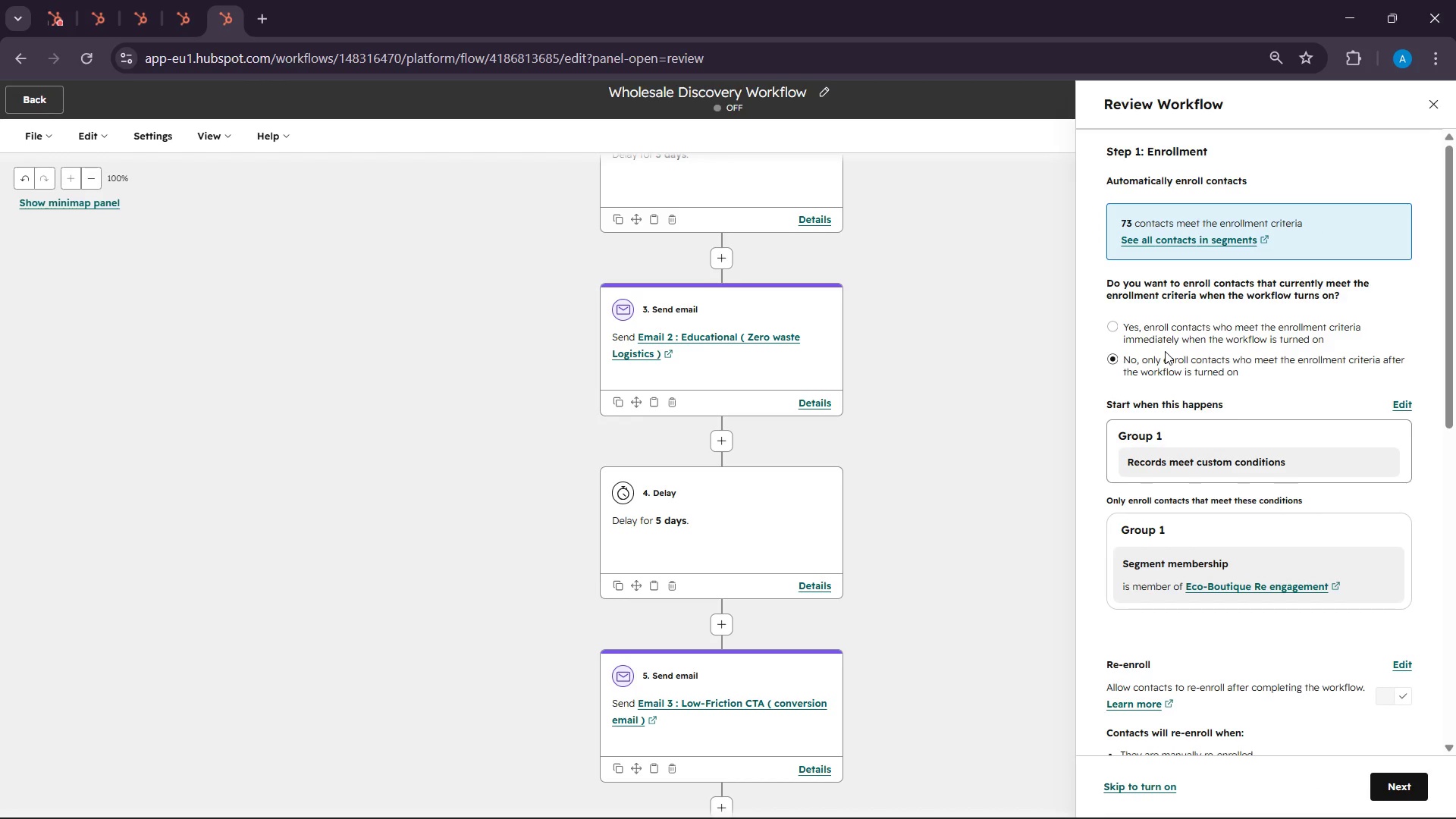 
wait(13.8)
 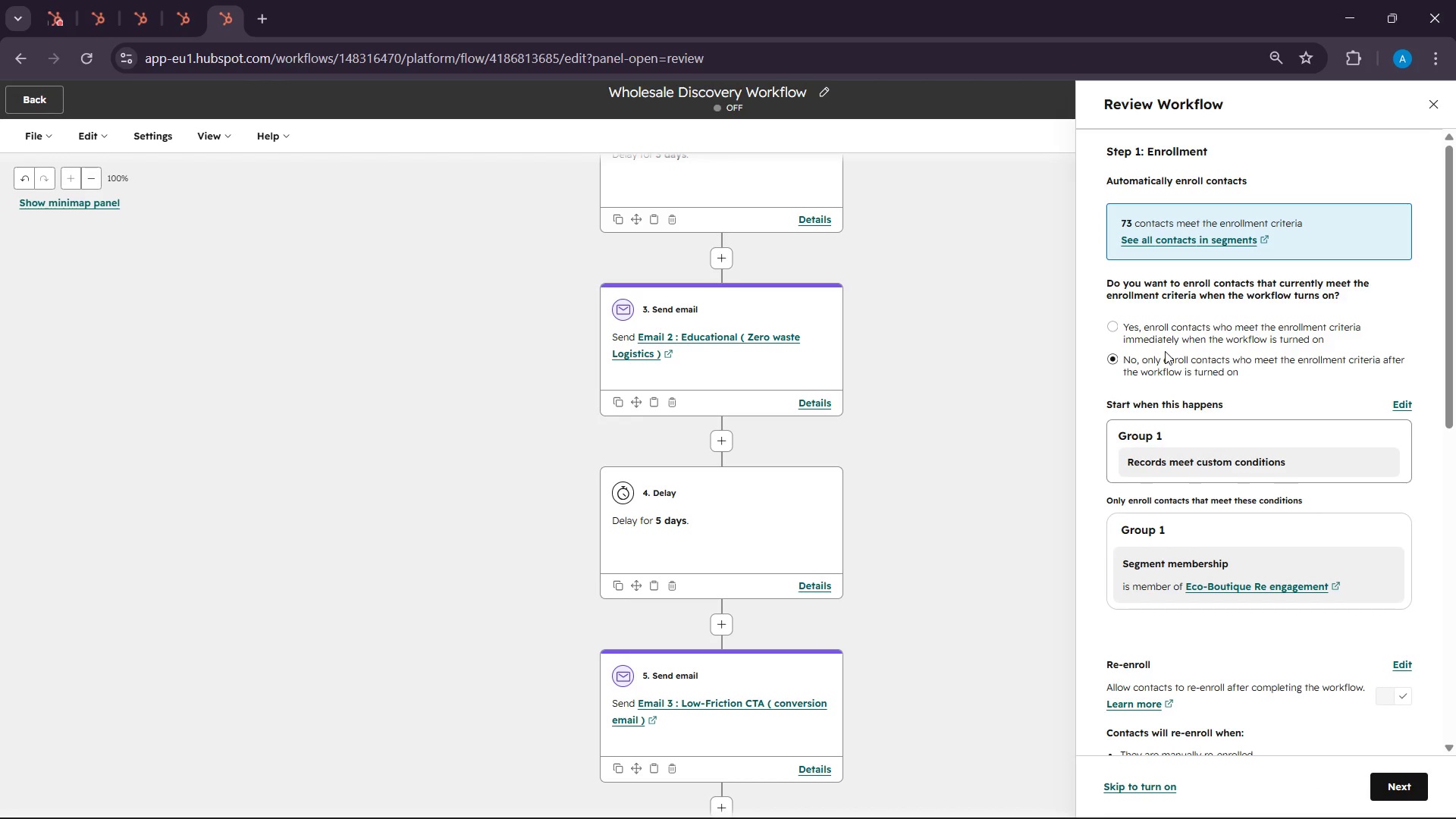 
scroll: coordinate [1355, 639], scroll_direction: down, amount: 3.0
 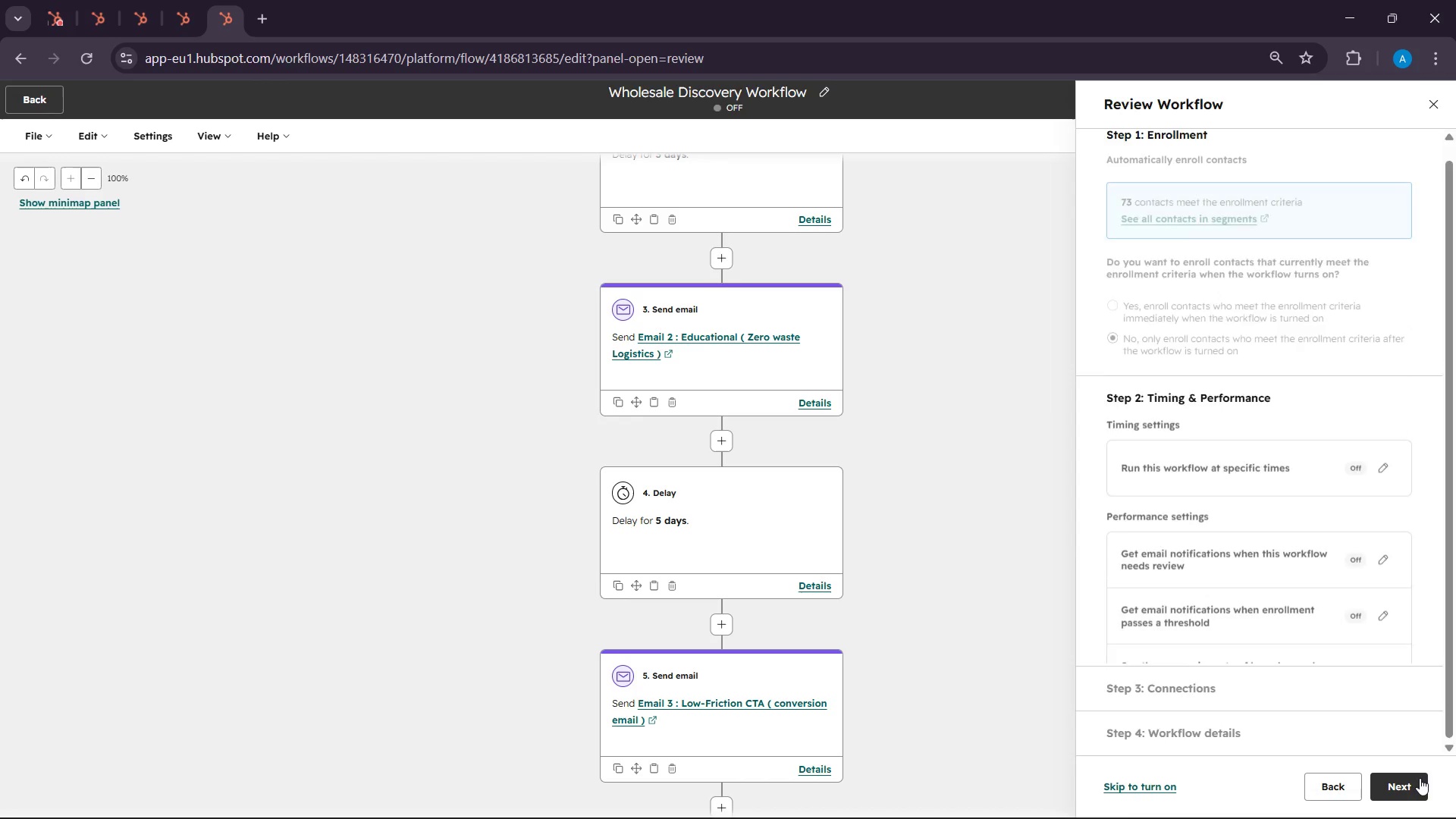 
left_click([1420, 778])
 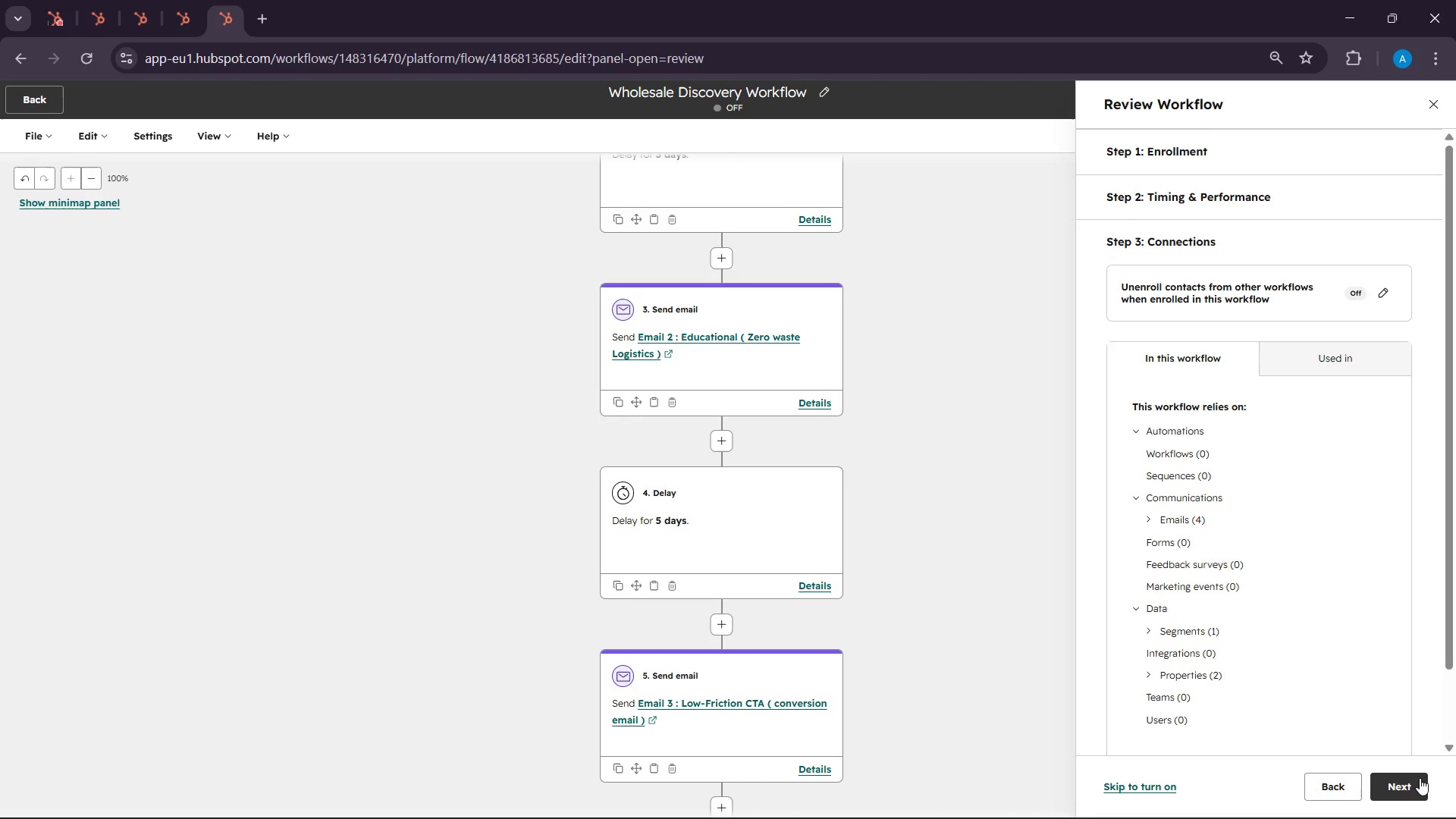 
left_click([1420, 778])
 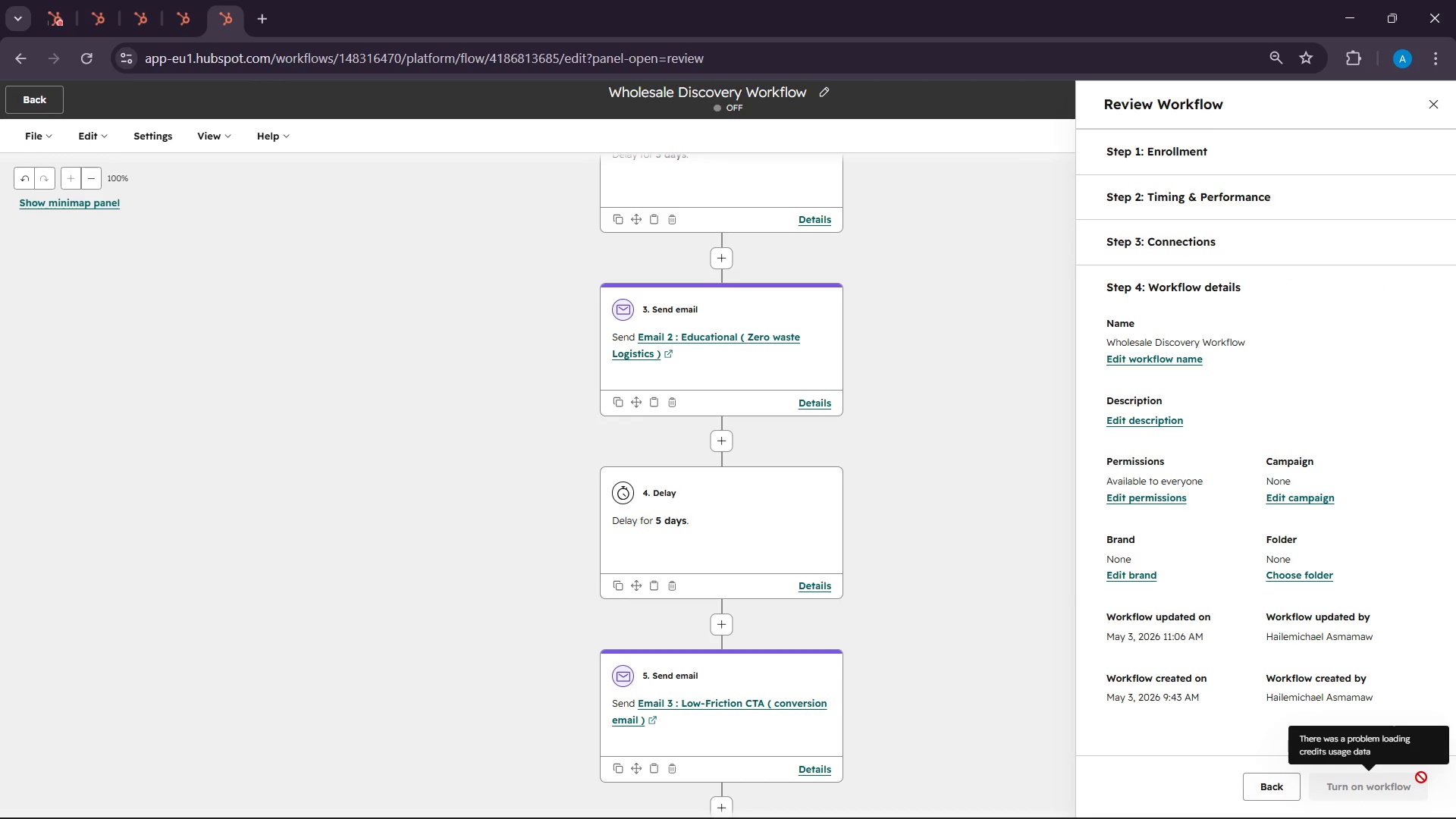 
scroll: coordinate [1212, 600], scroll_direction: up, amount: 3.0
 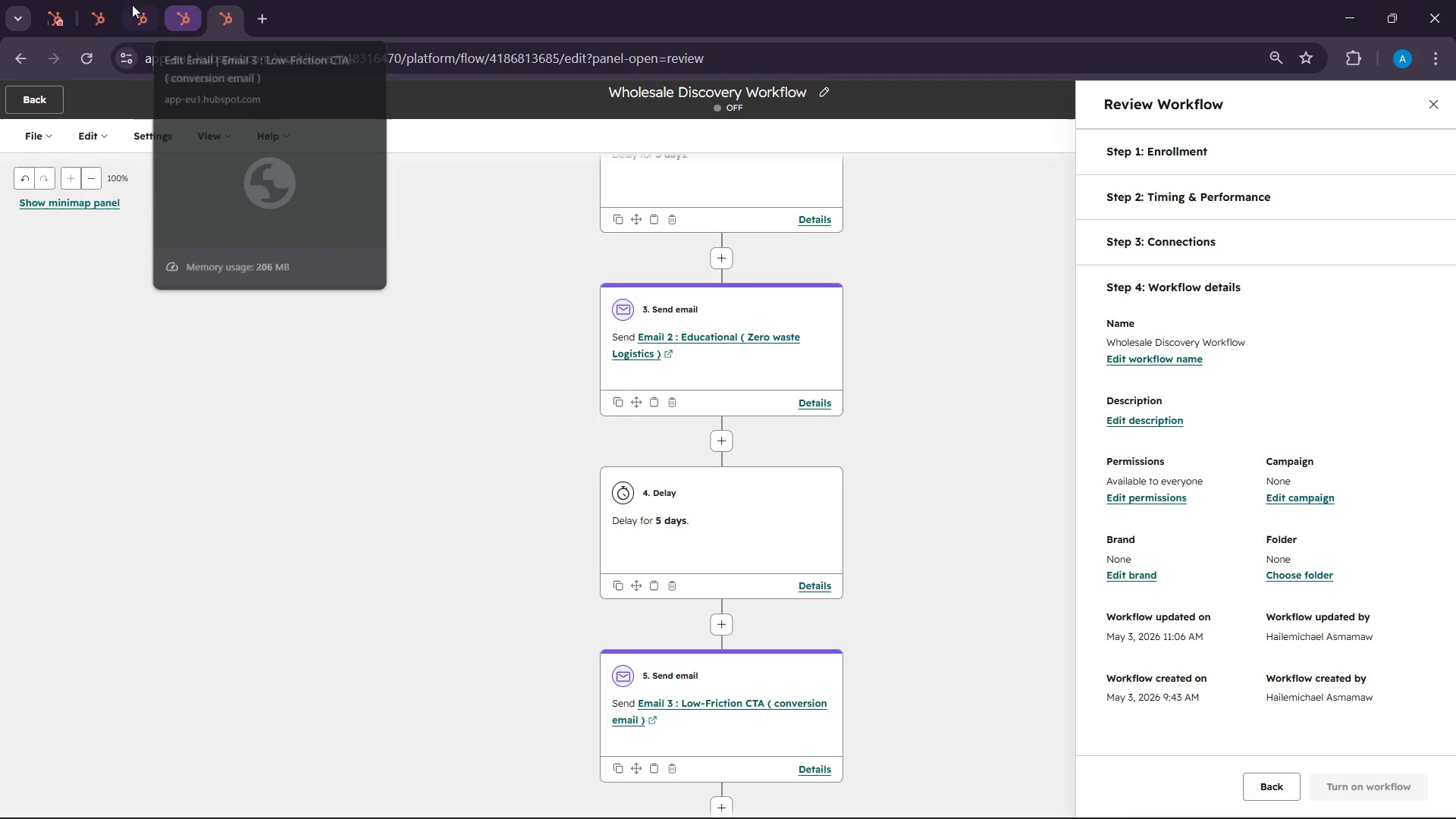 
left_click([57, 0])
 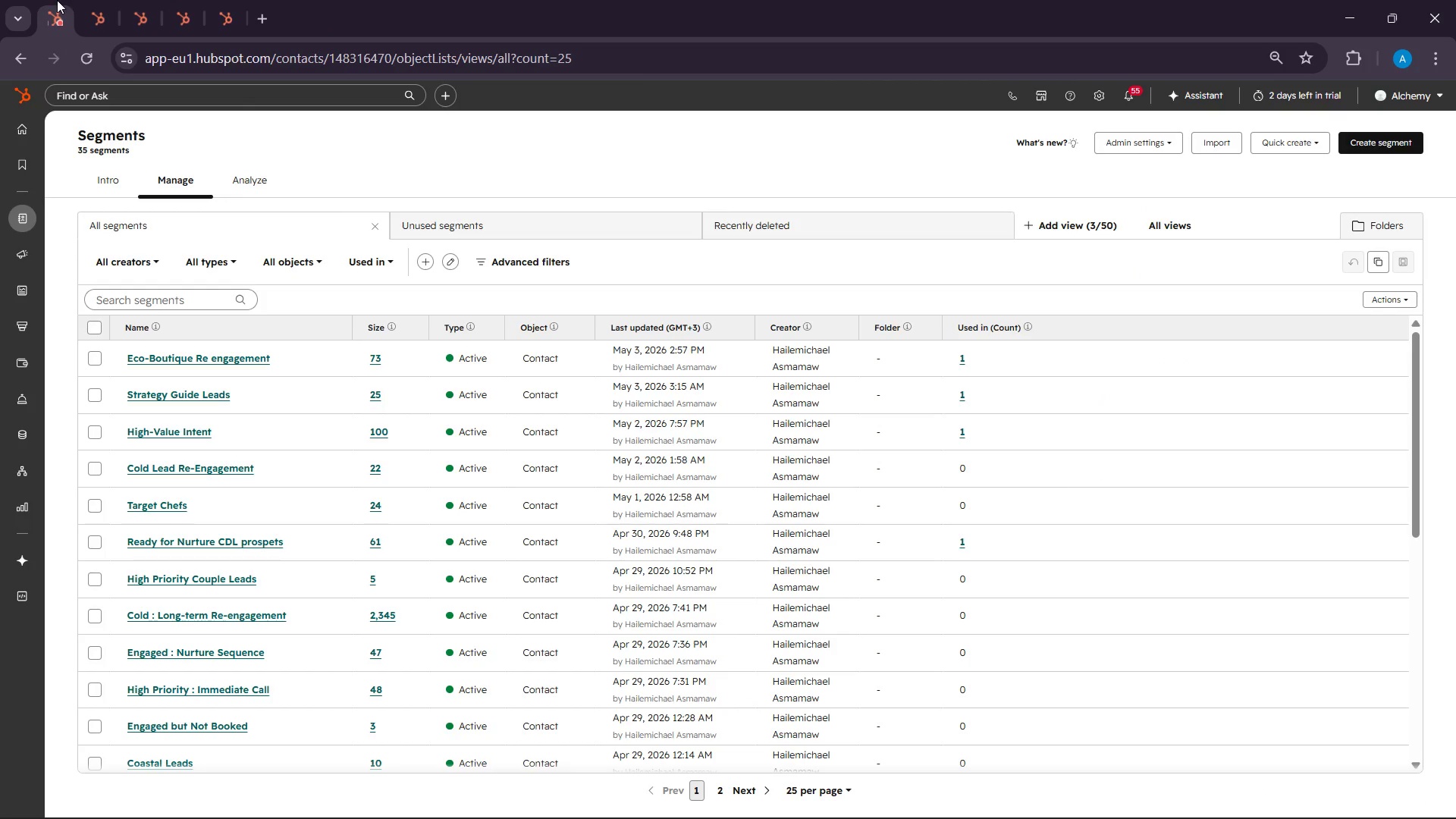 
right_click([57, 0])
 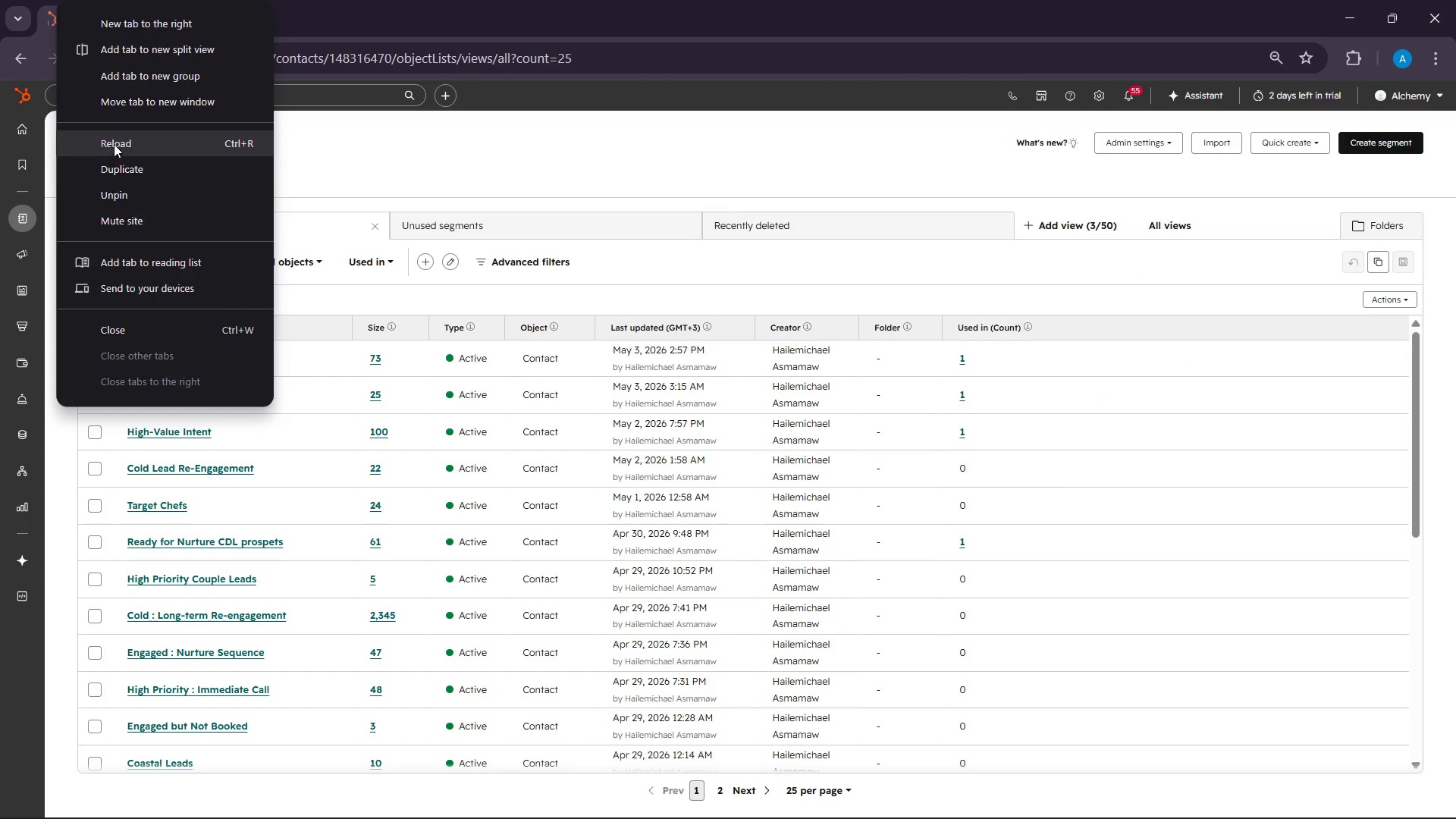 
left_click([121, 177])
 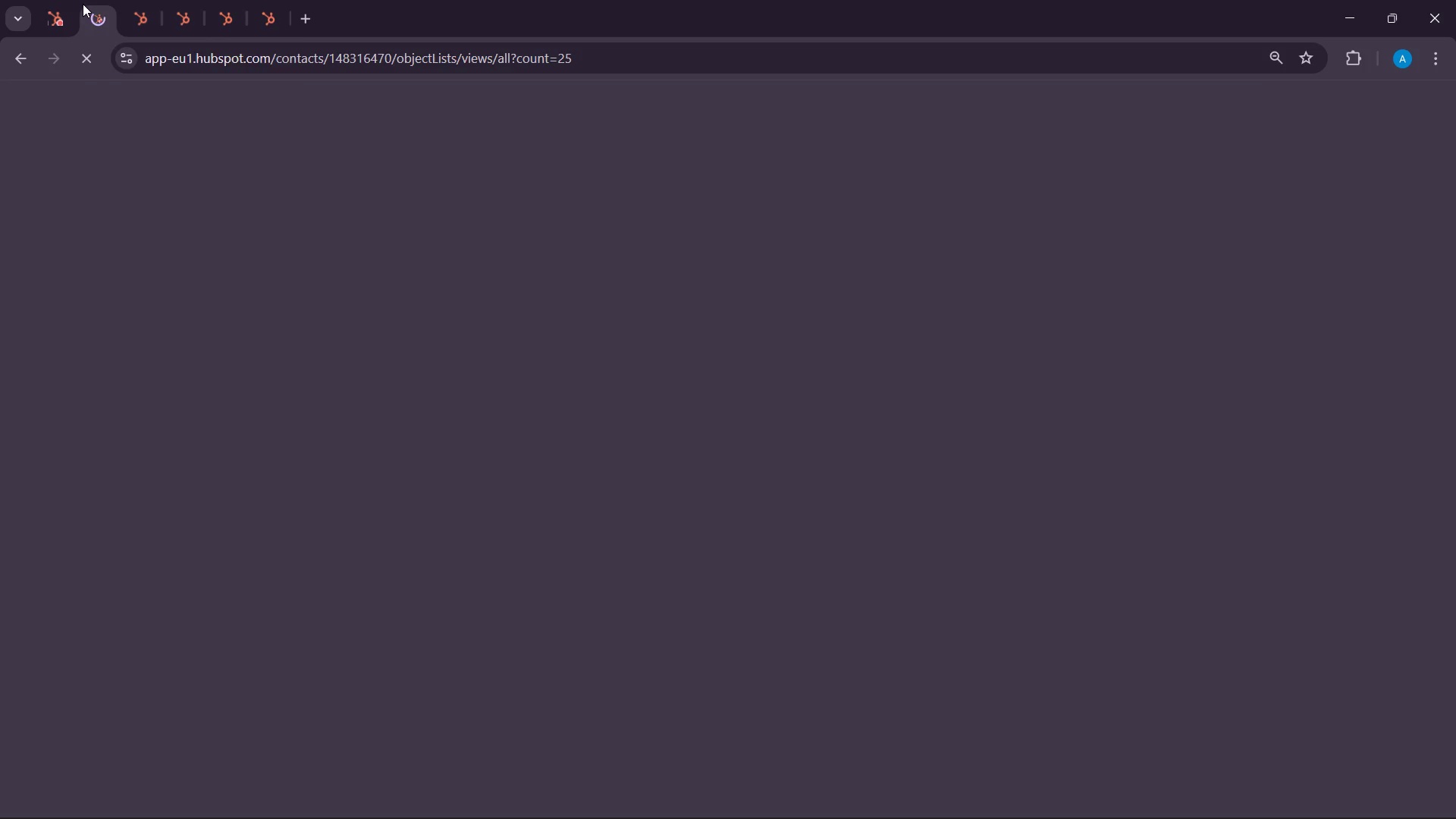 
left_click_drag(start_coordinate=[83, 2], to_coordinate=[265, 6])
 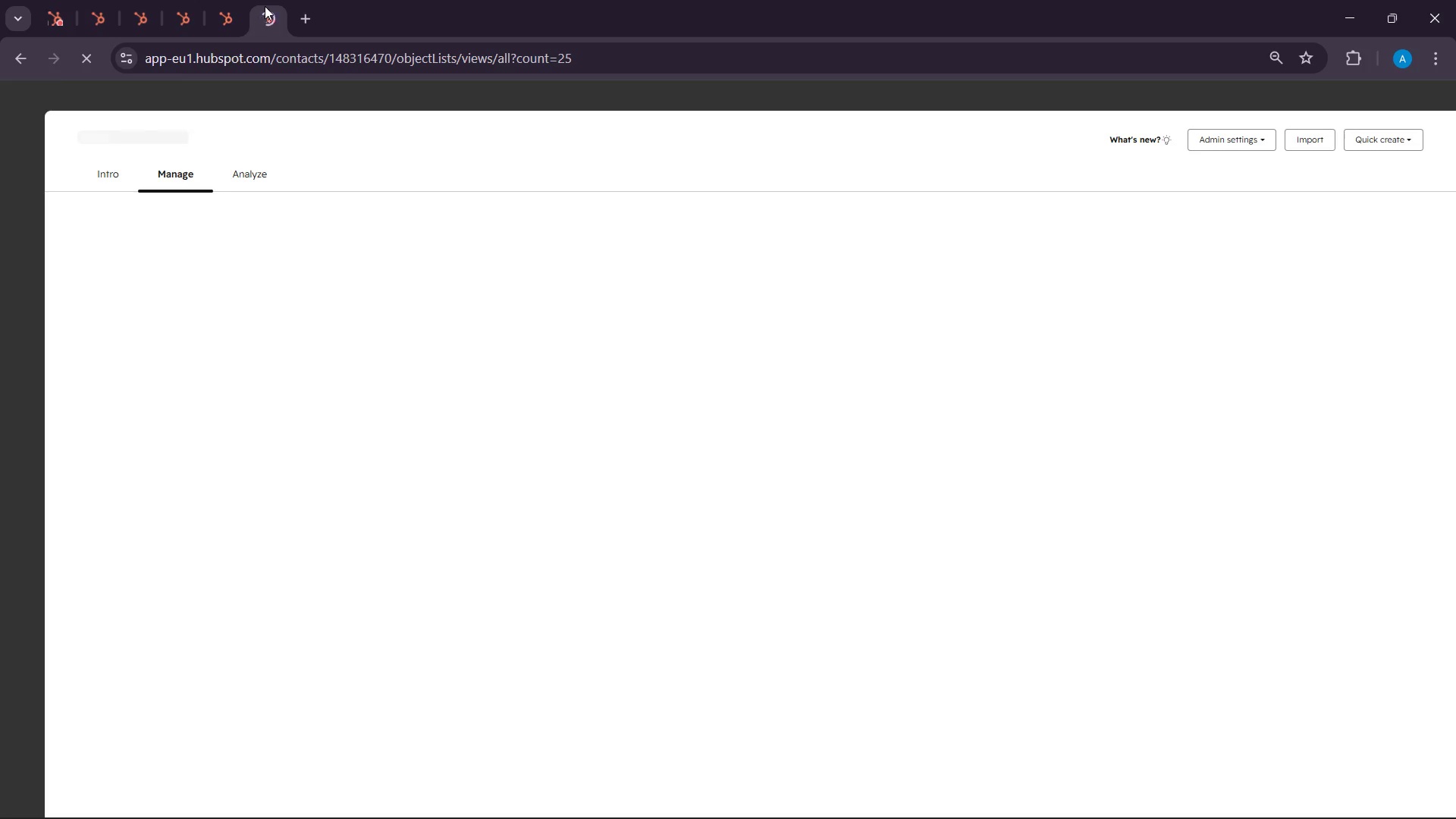 
left_click([265, 6])
 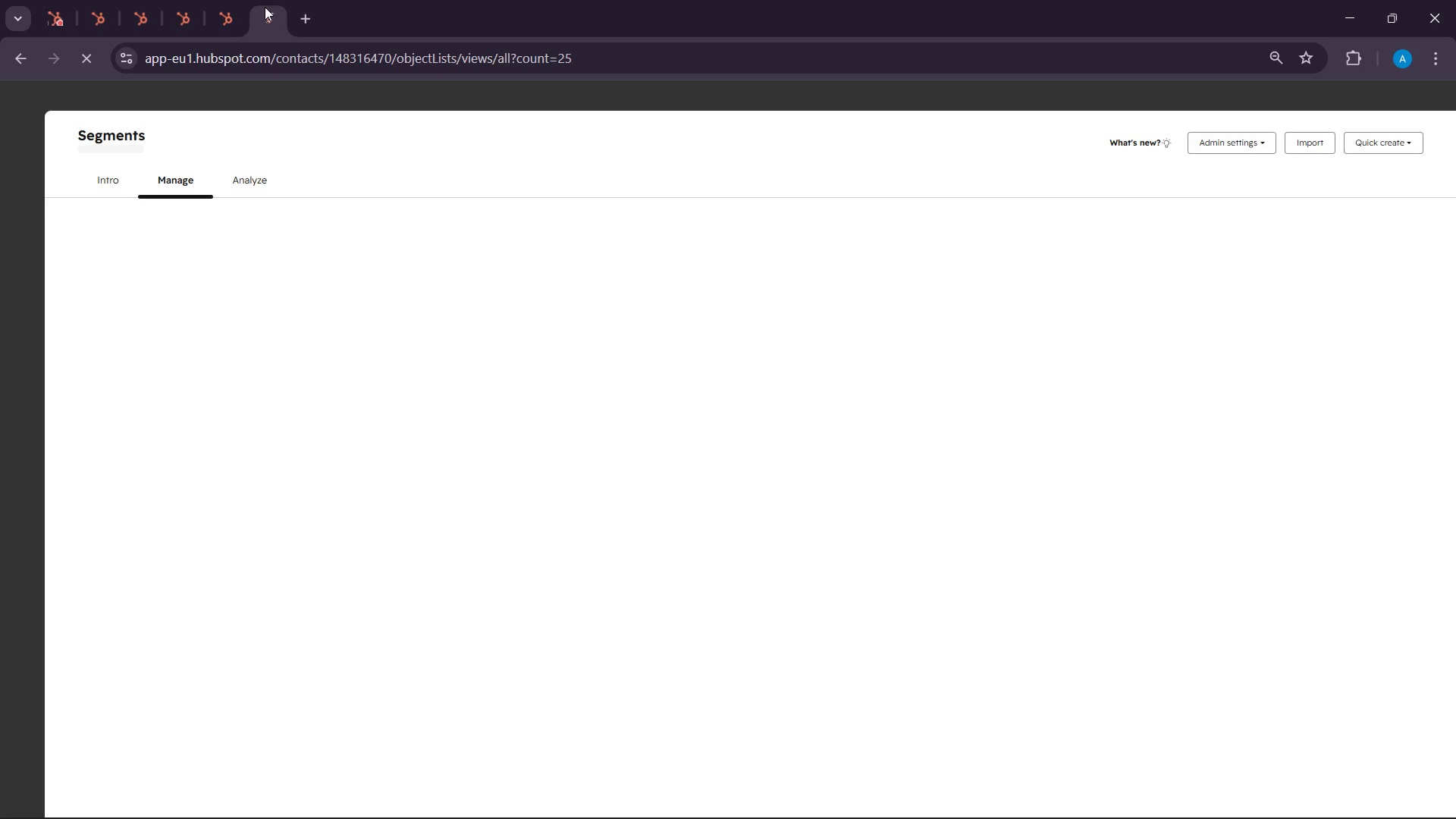 
mouse_move([320, 321])
 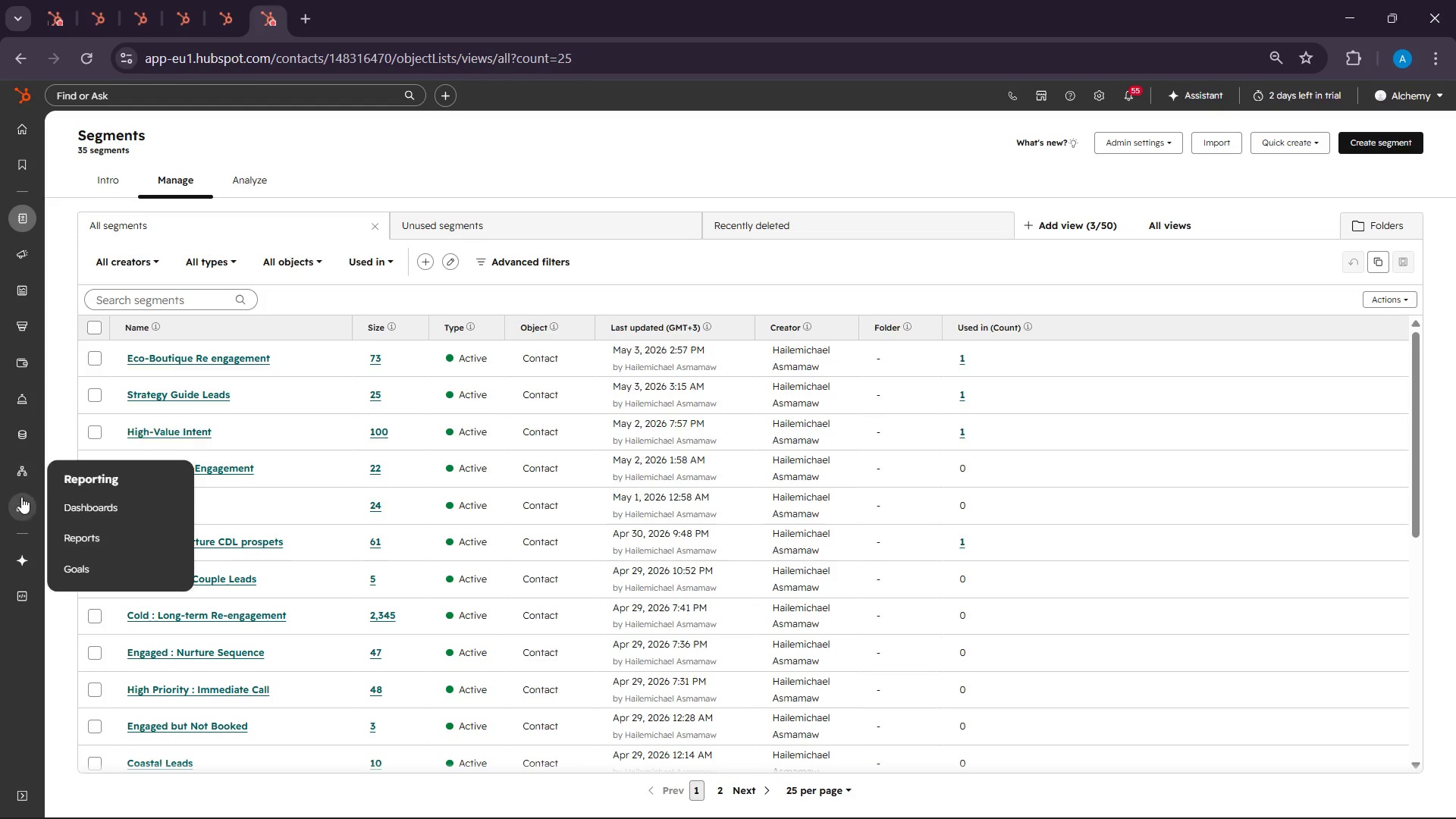 
left_click([93, 497])
 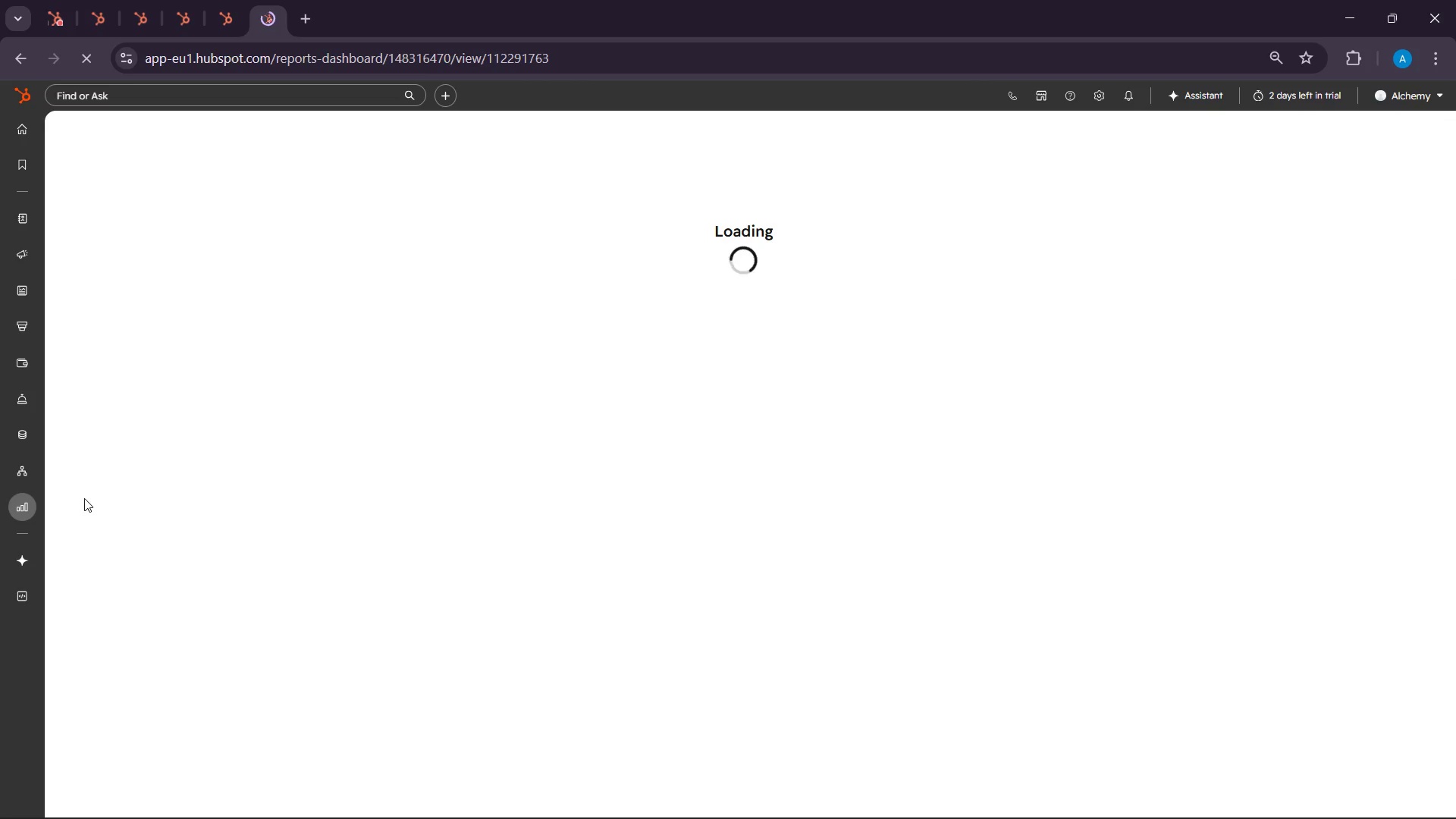 
wait(33.83)
 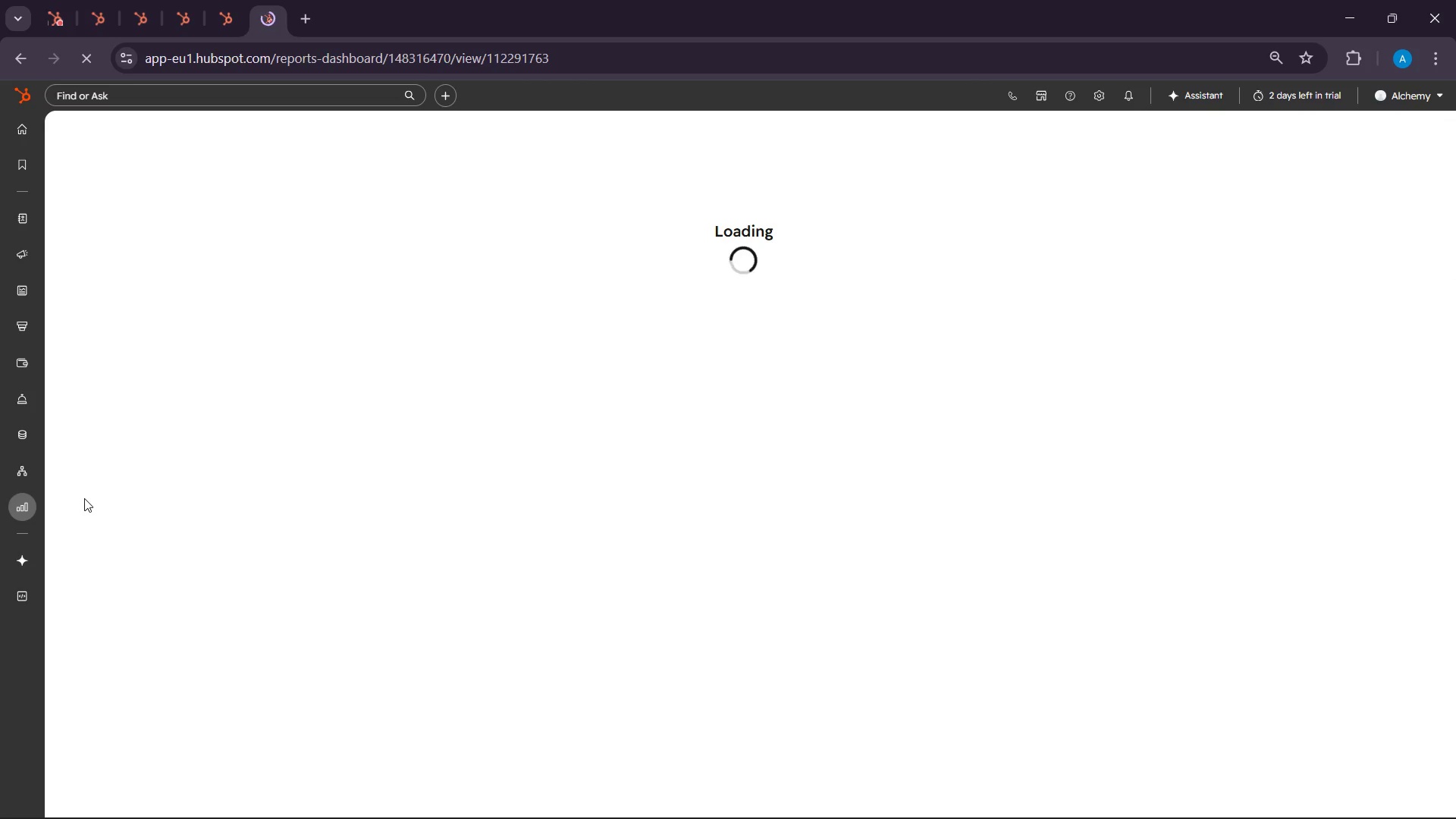 
left_click([1303, 802])
 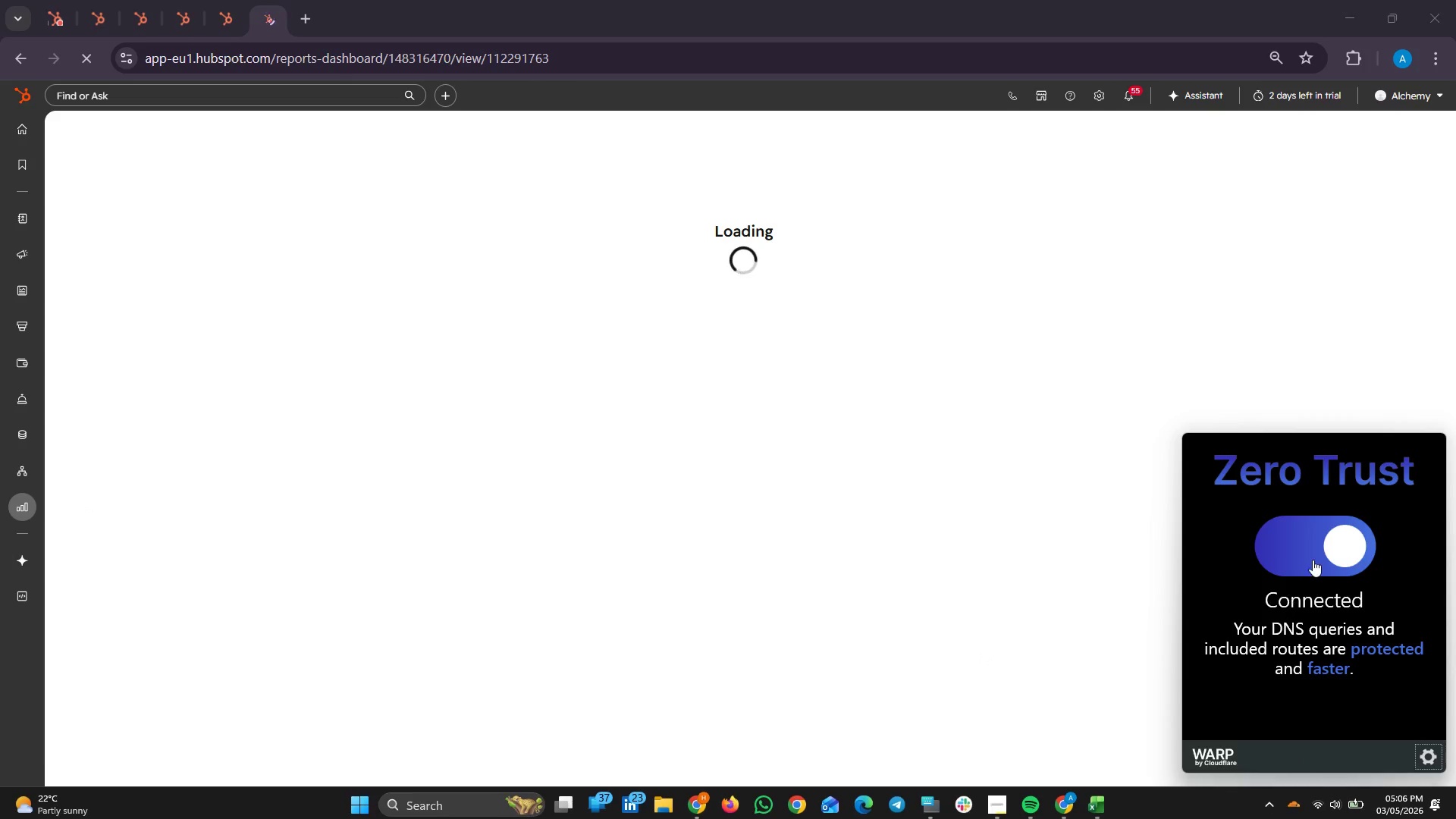 
left_click([1313, 558])
 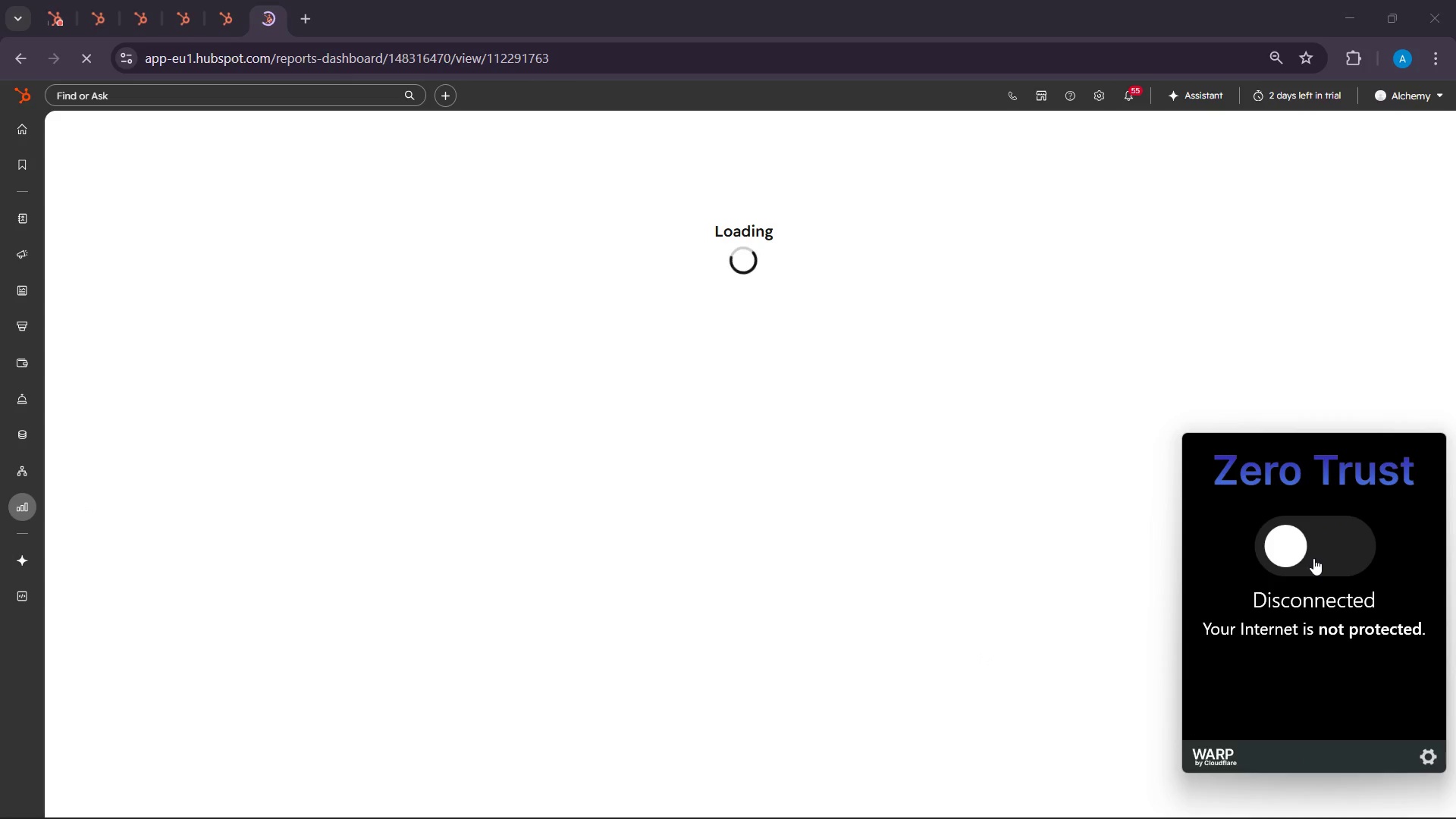 
wait(6.66)
 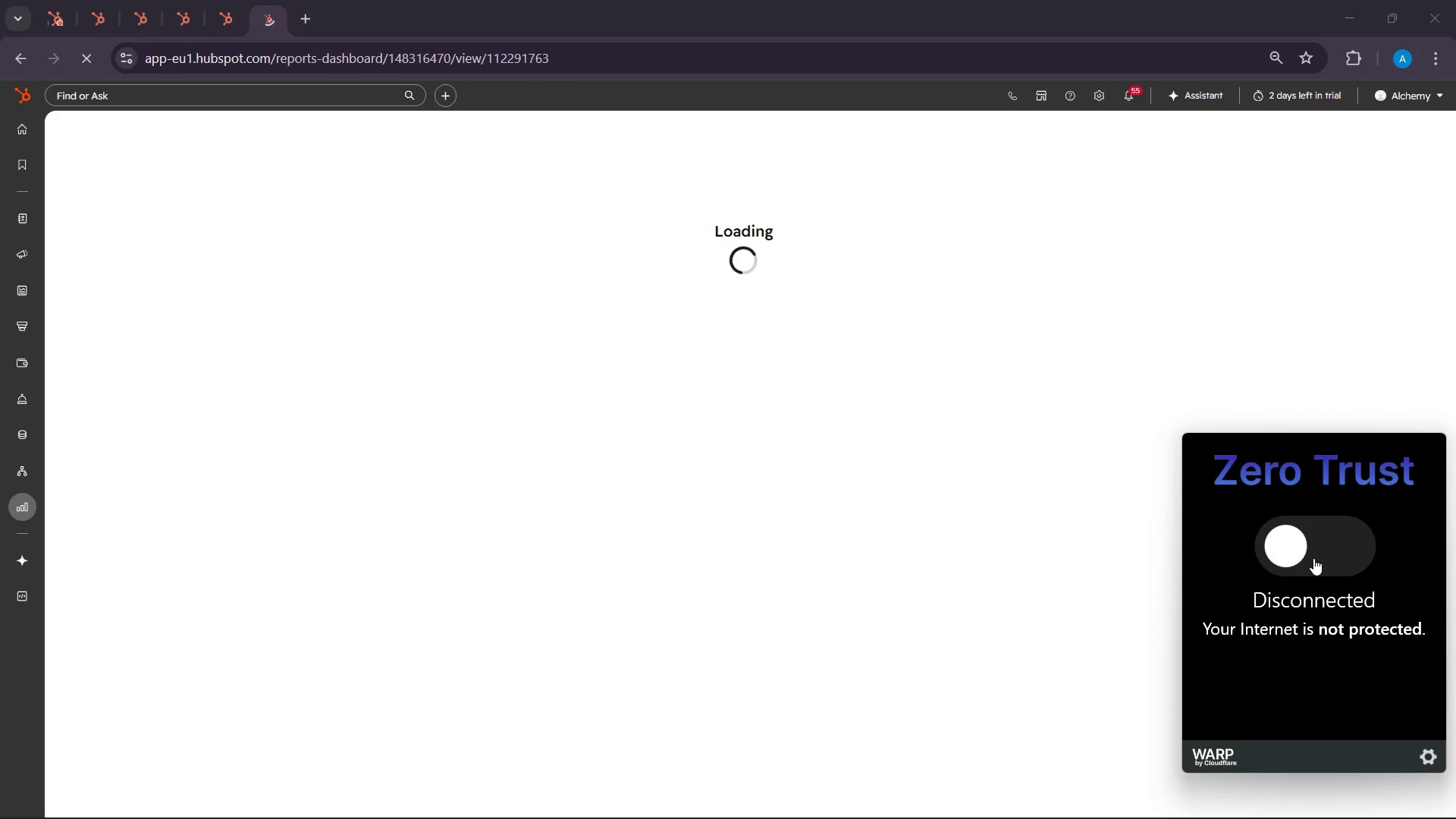 
left_click([1038, 510])
 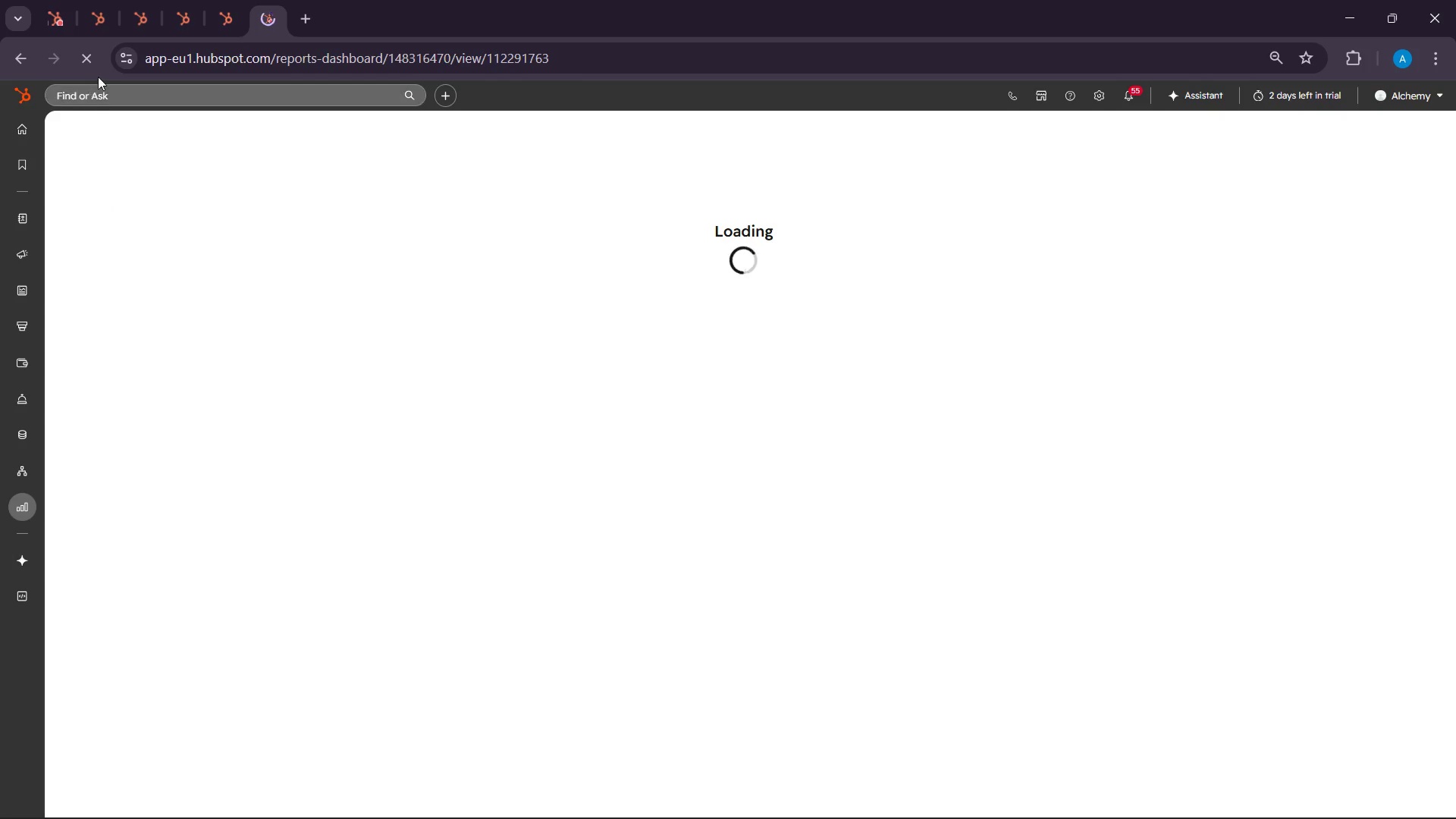 
left_click([97, 56])
 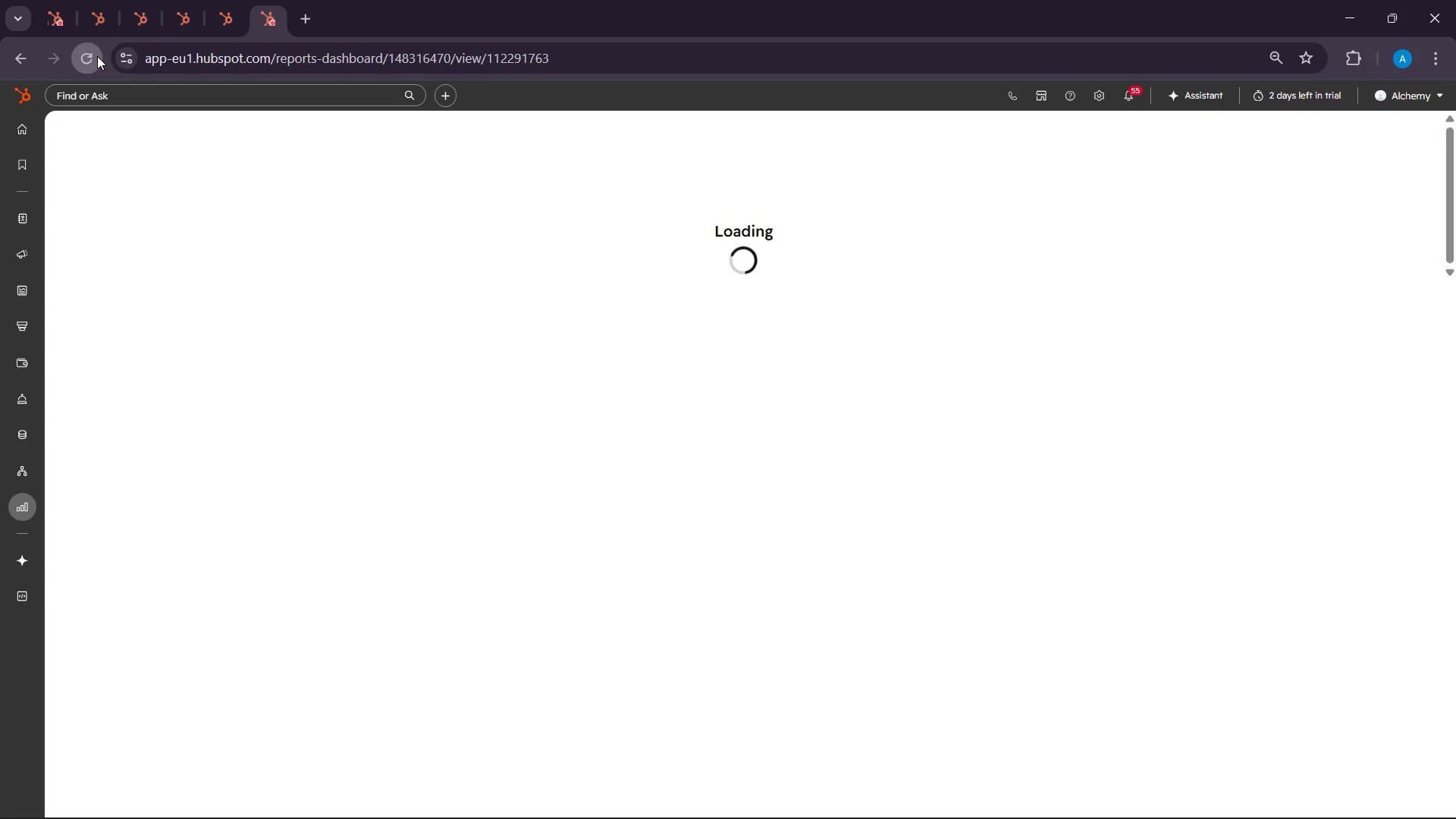 
left_click([97, 56])
 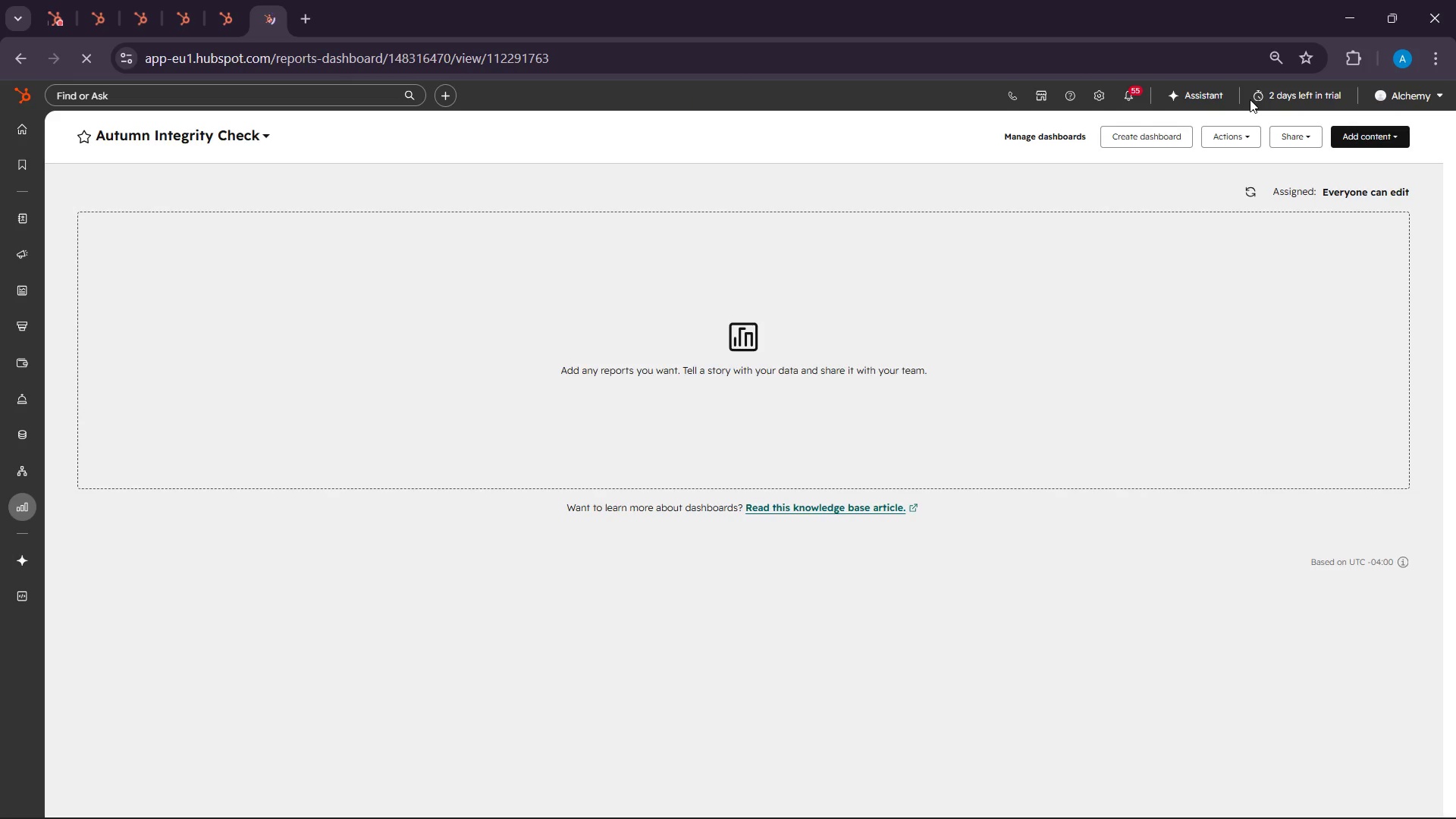 
mouse_move([1225, 93])
 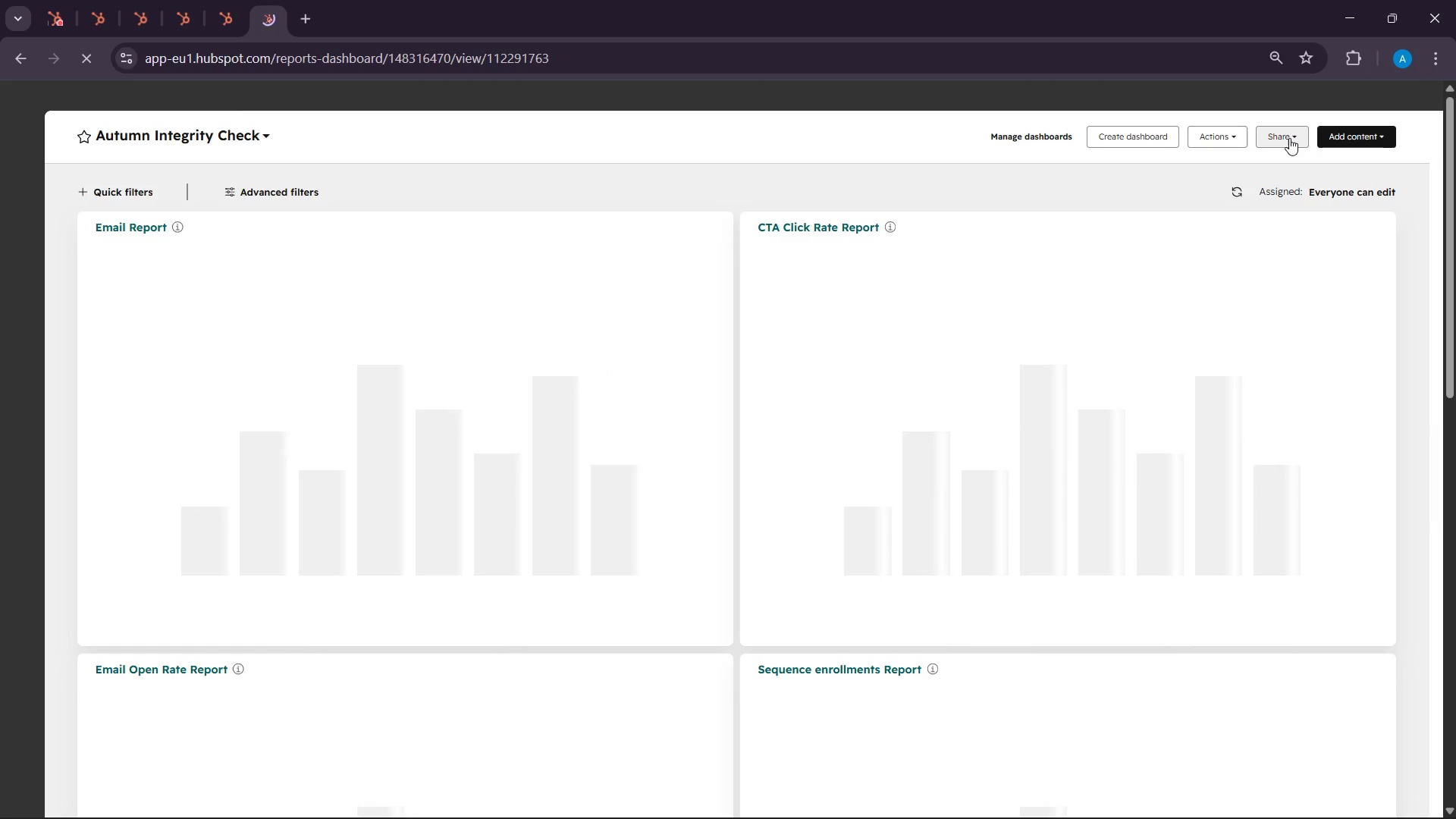 
left_click([1364, 133])
 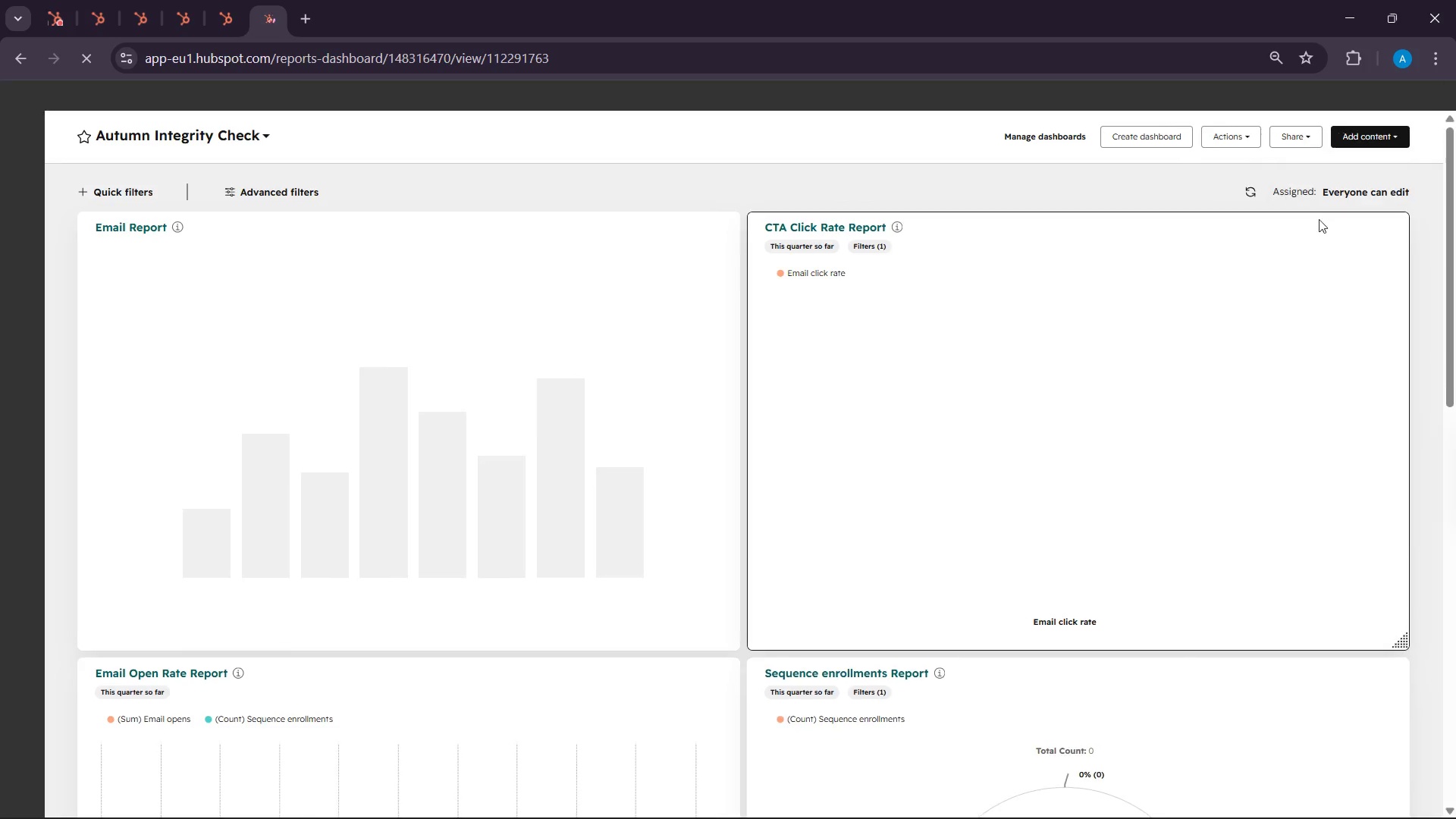 
left_click([1305, 133])
 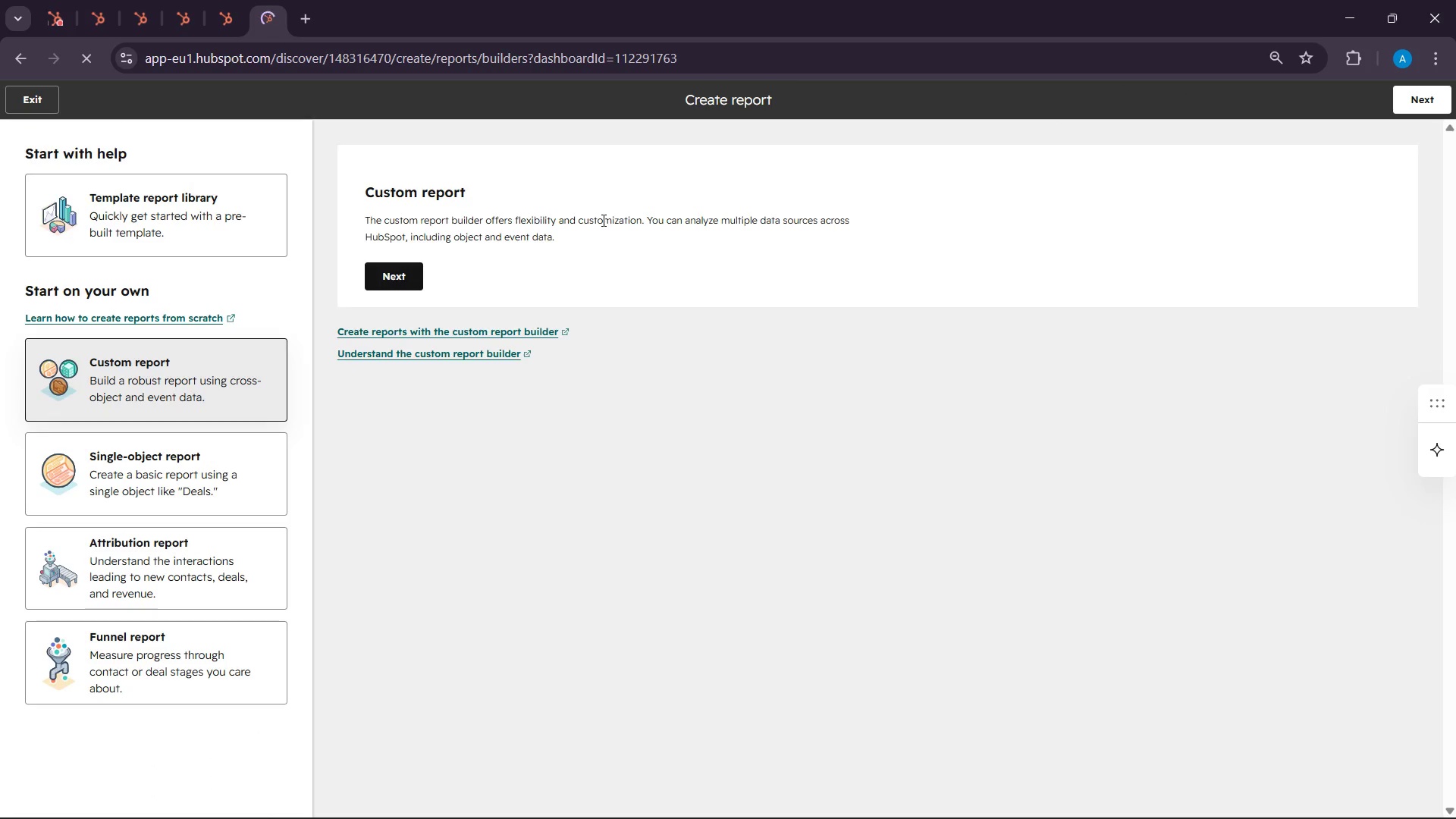 
wait(13.94)
 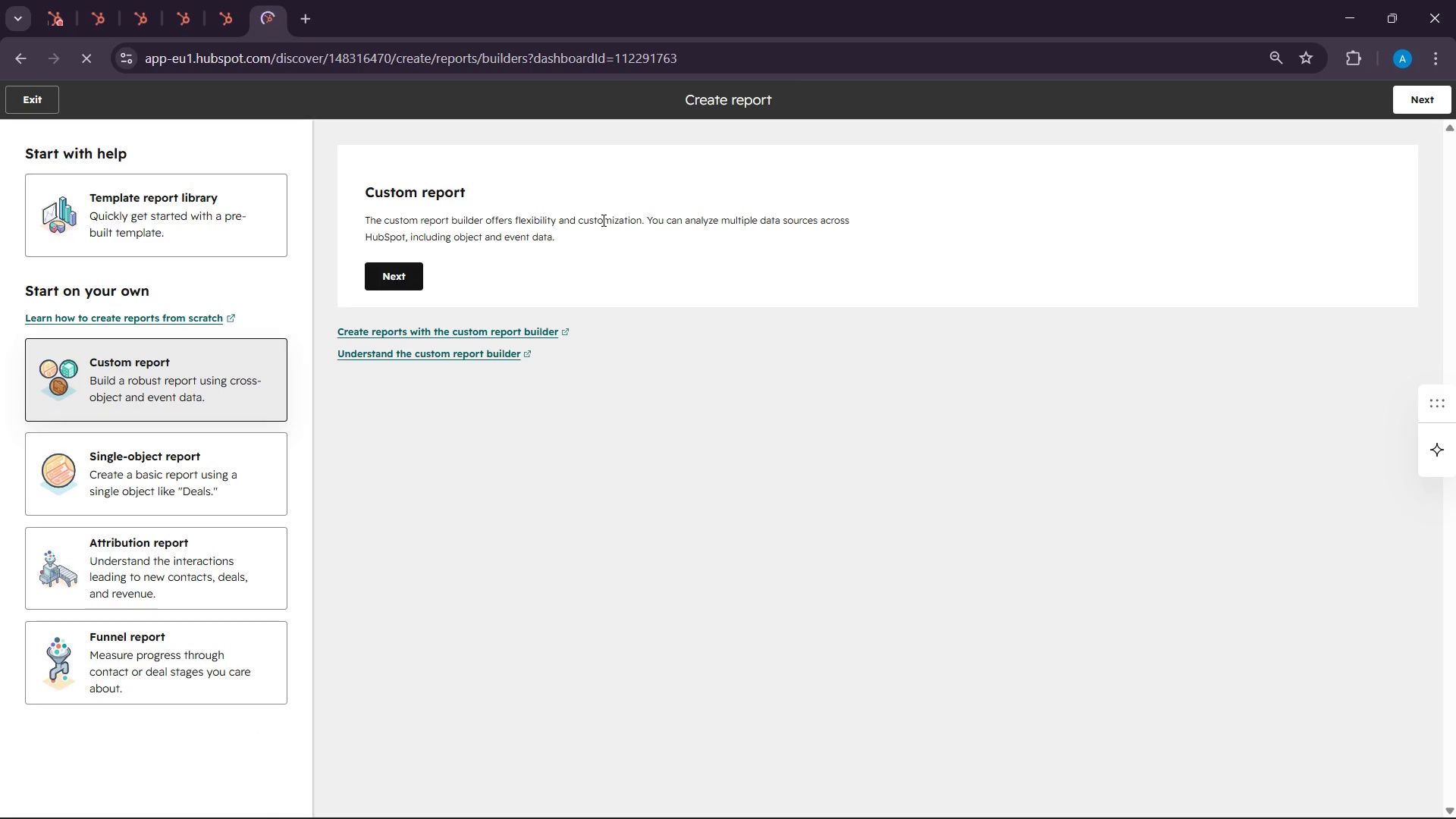 
left_click([396, 256])
 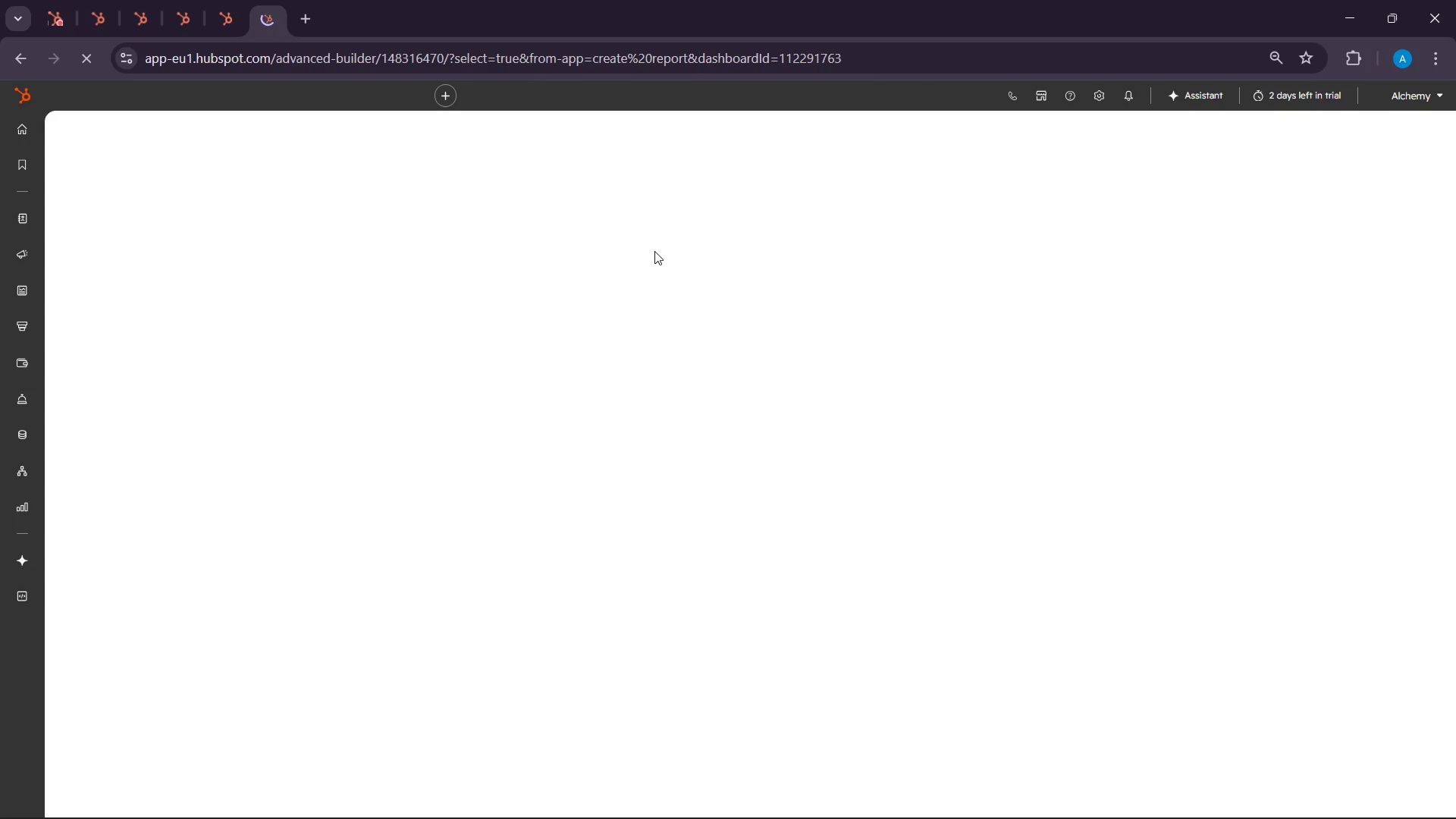 
wait(14.95)
 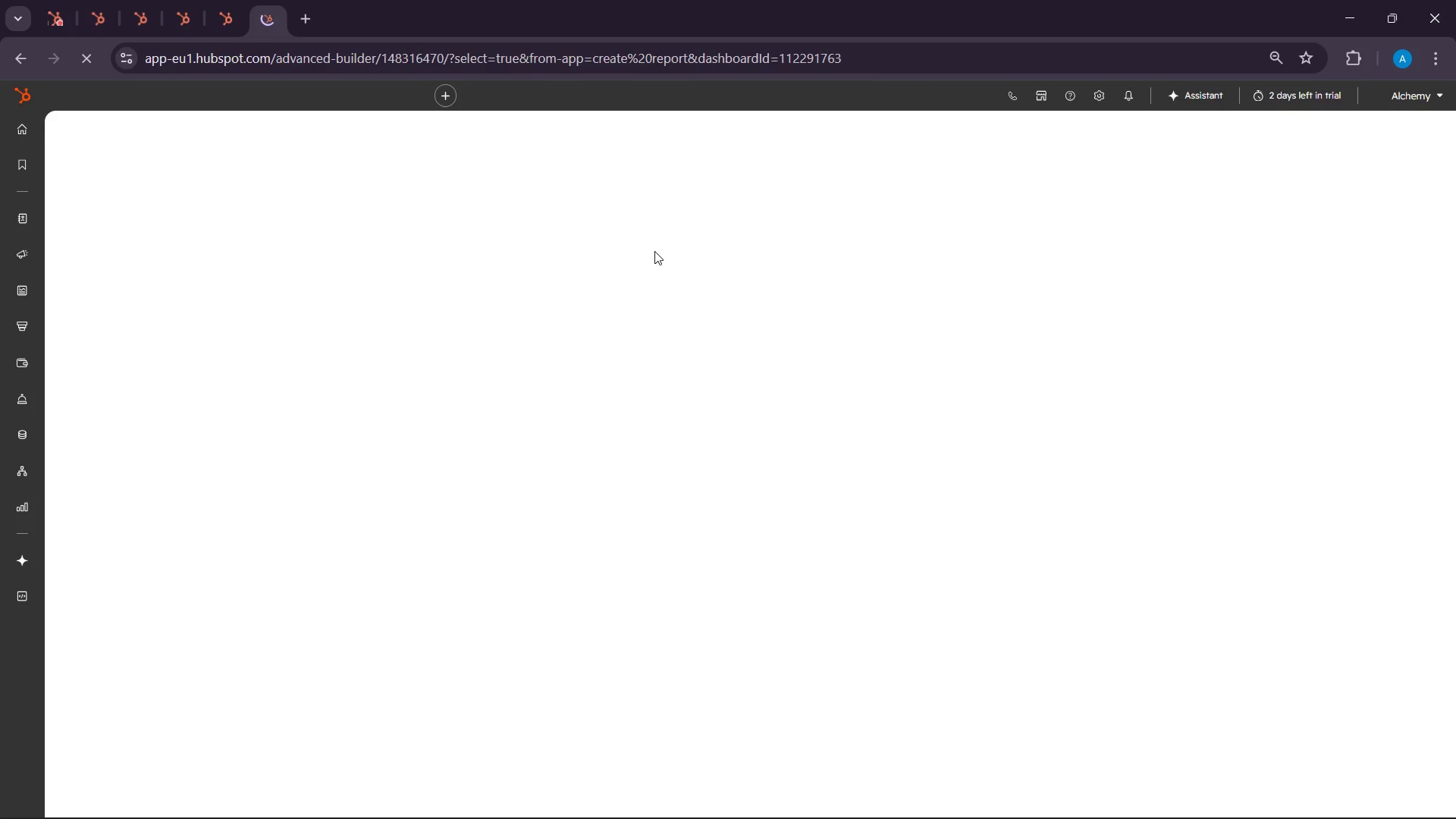 
left_click([610, 323])
 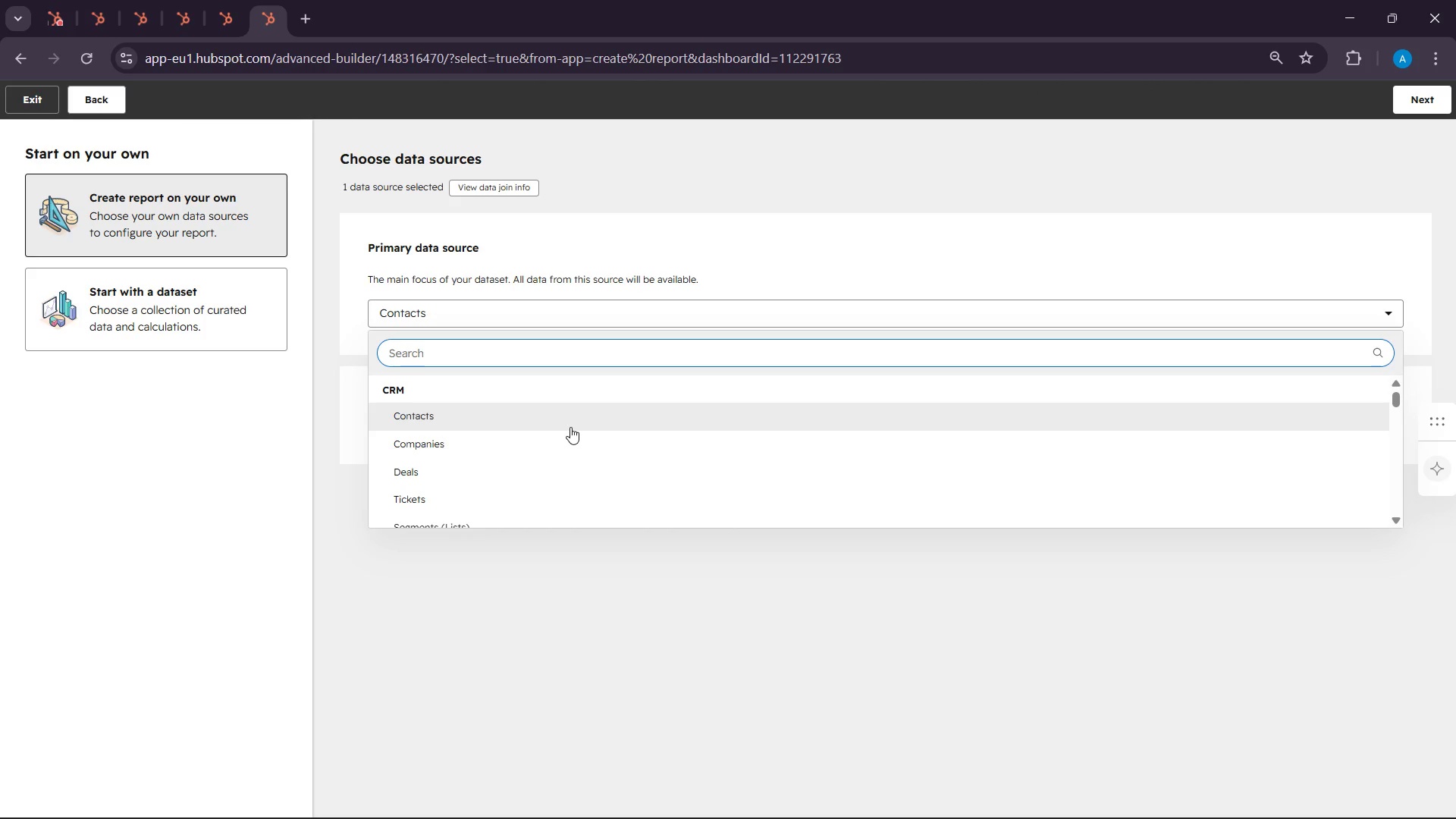 
left_click([564, 420])
 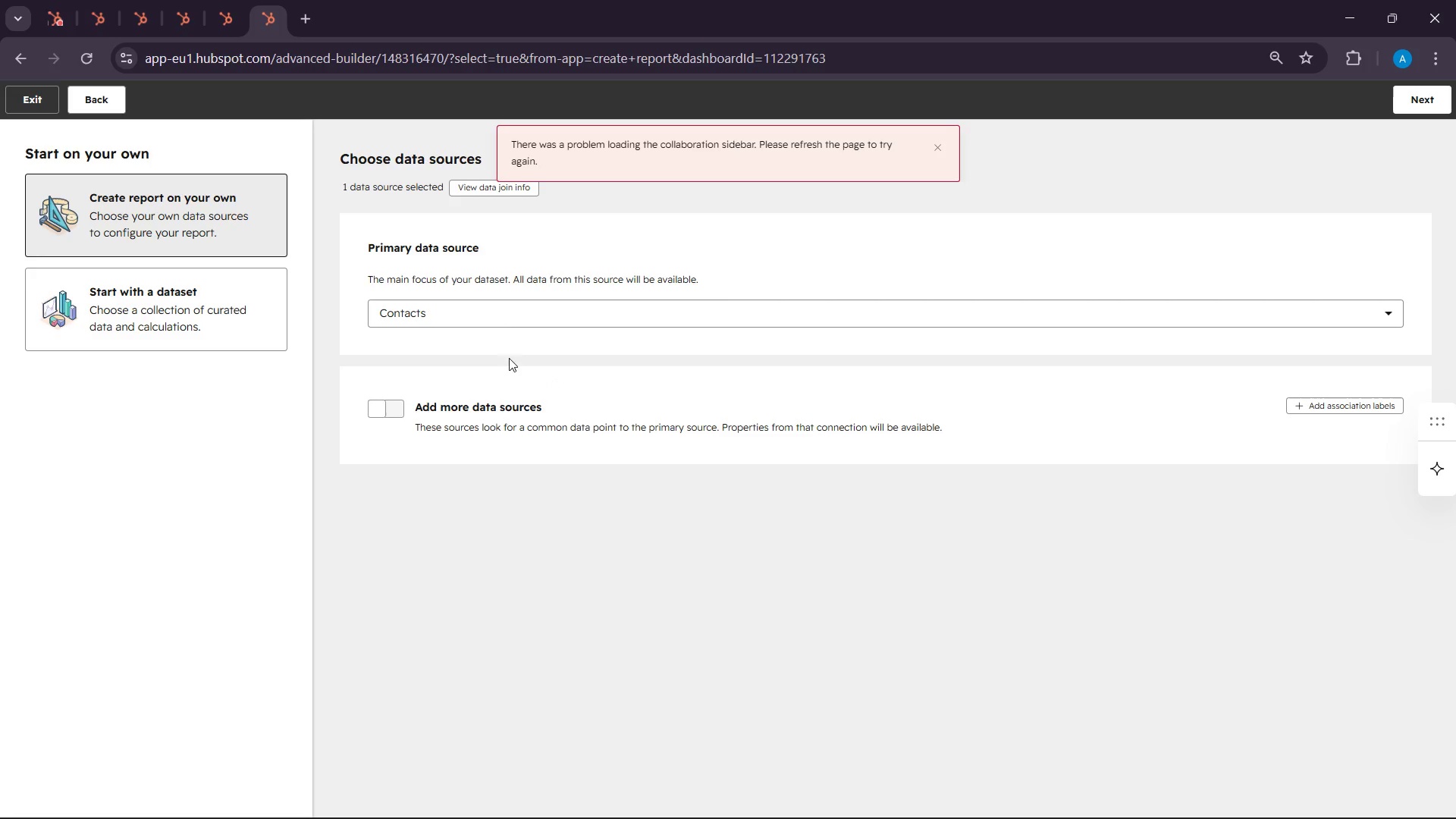 
left_click([510, 322])
 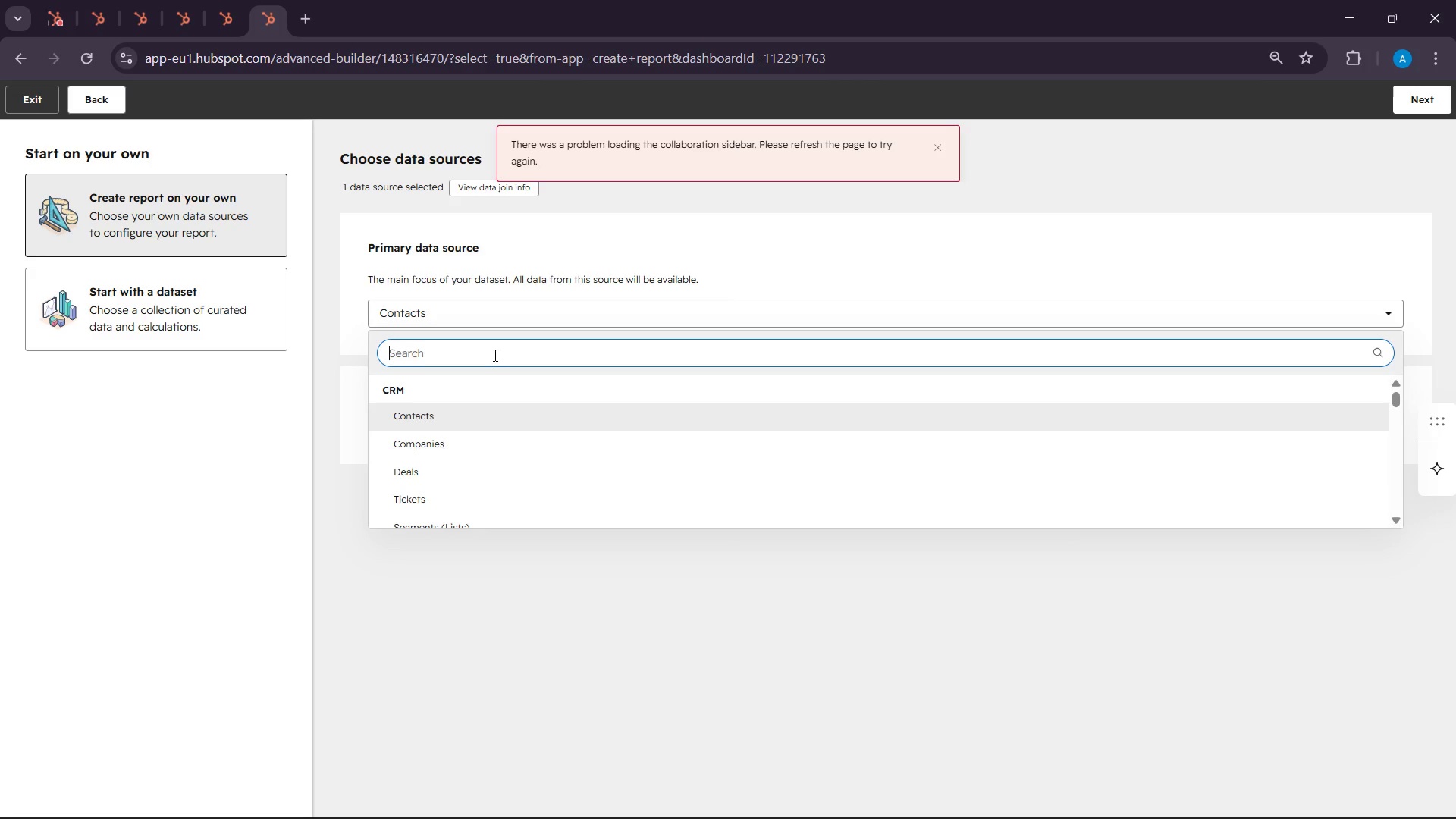 
type(mar)
 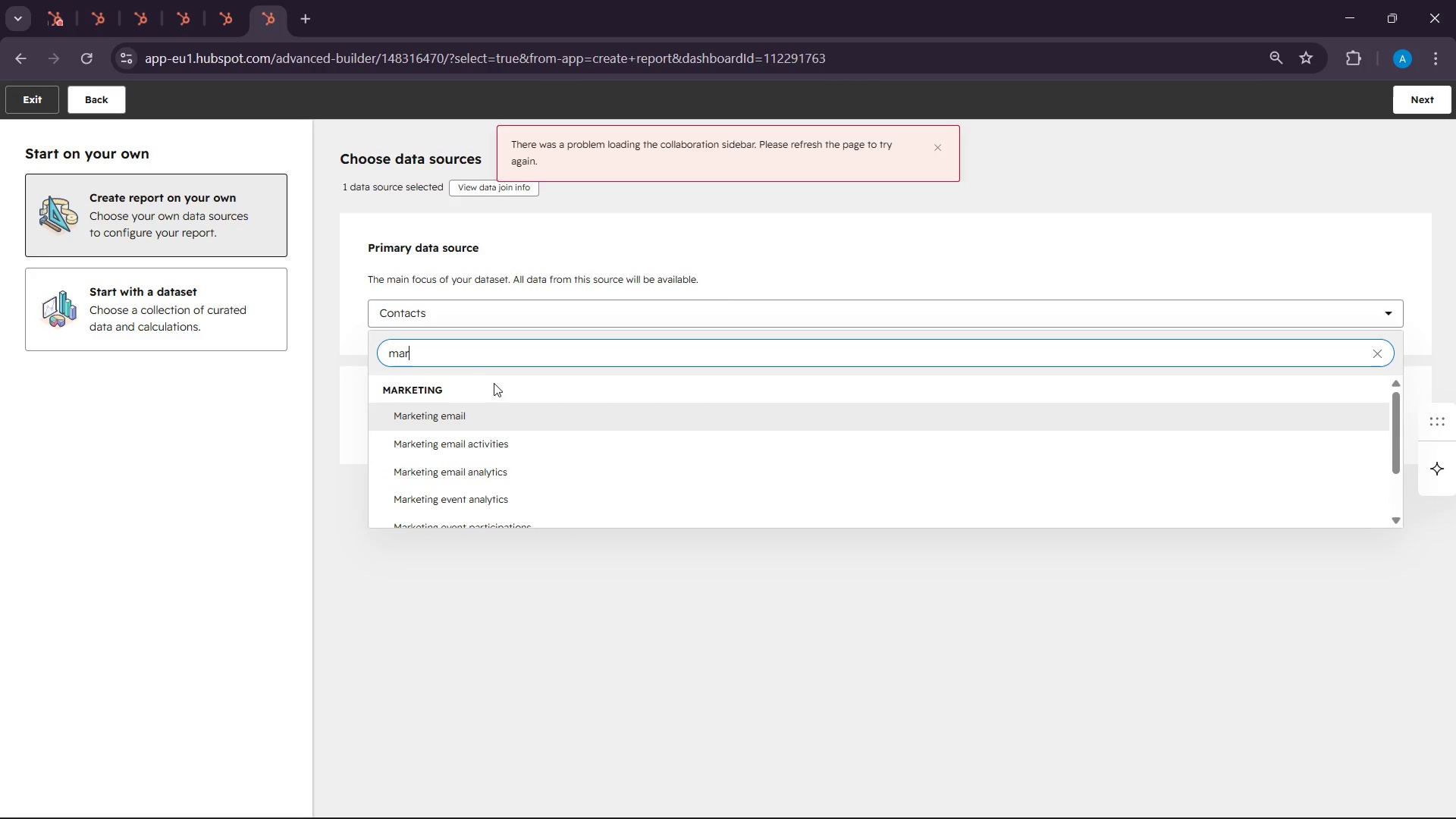 
mouse_move([483, 425])
 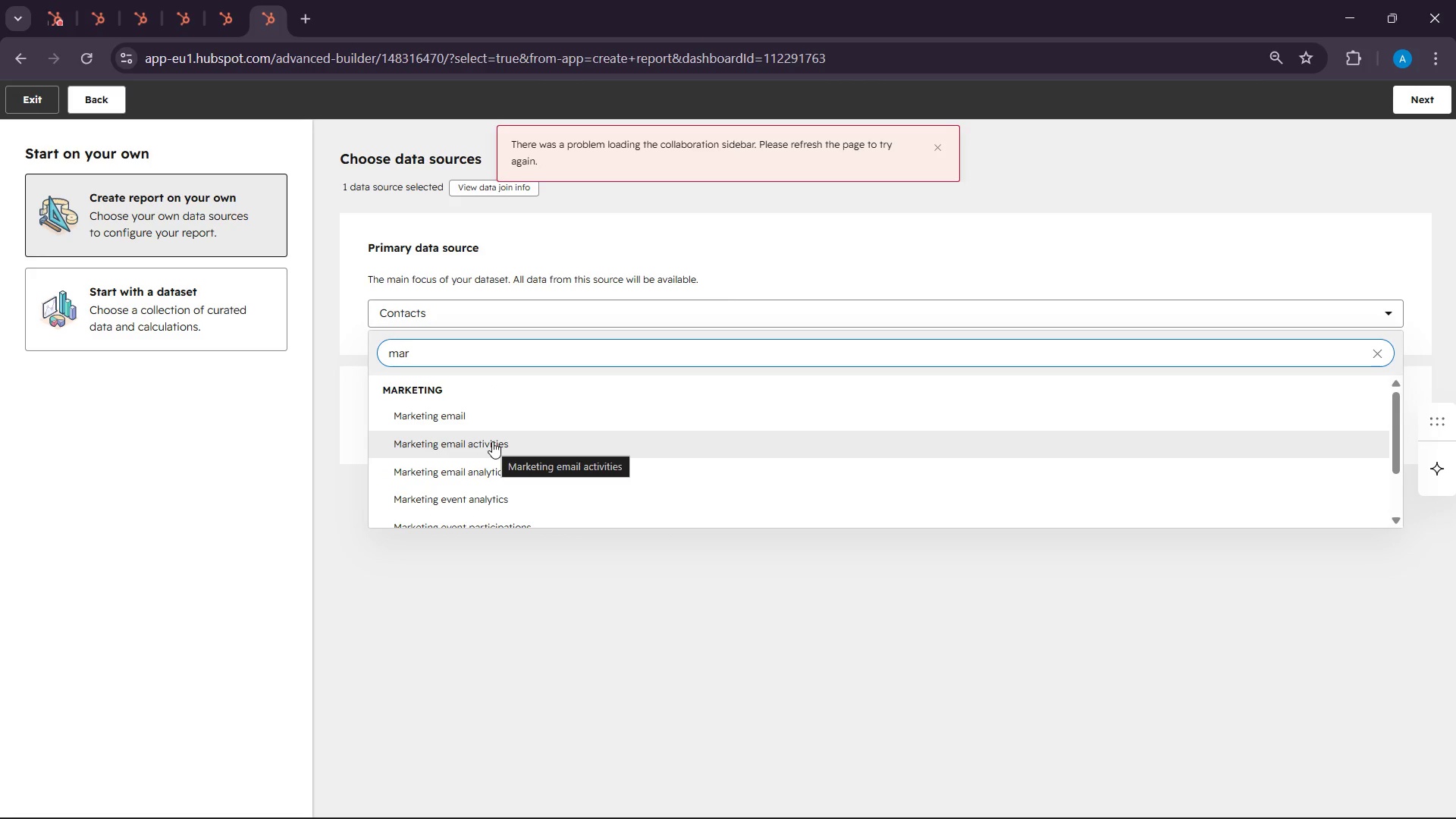 
left_click([492, 441])
 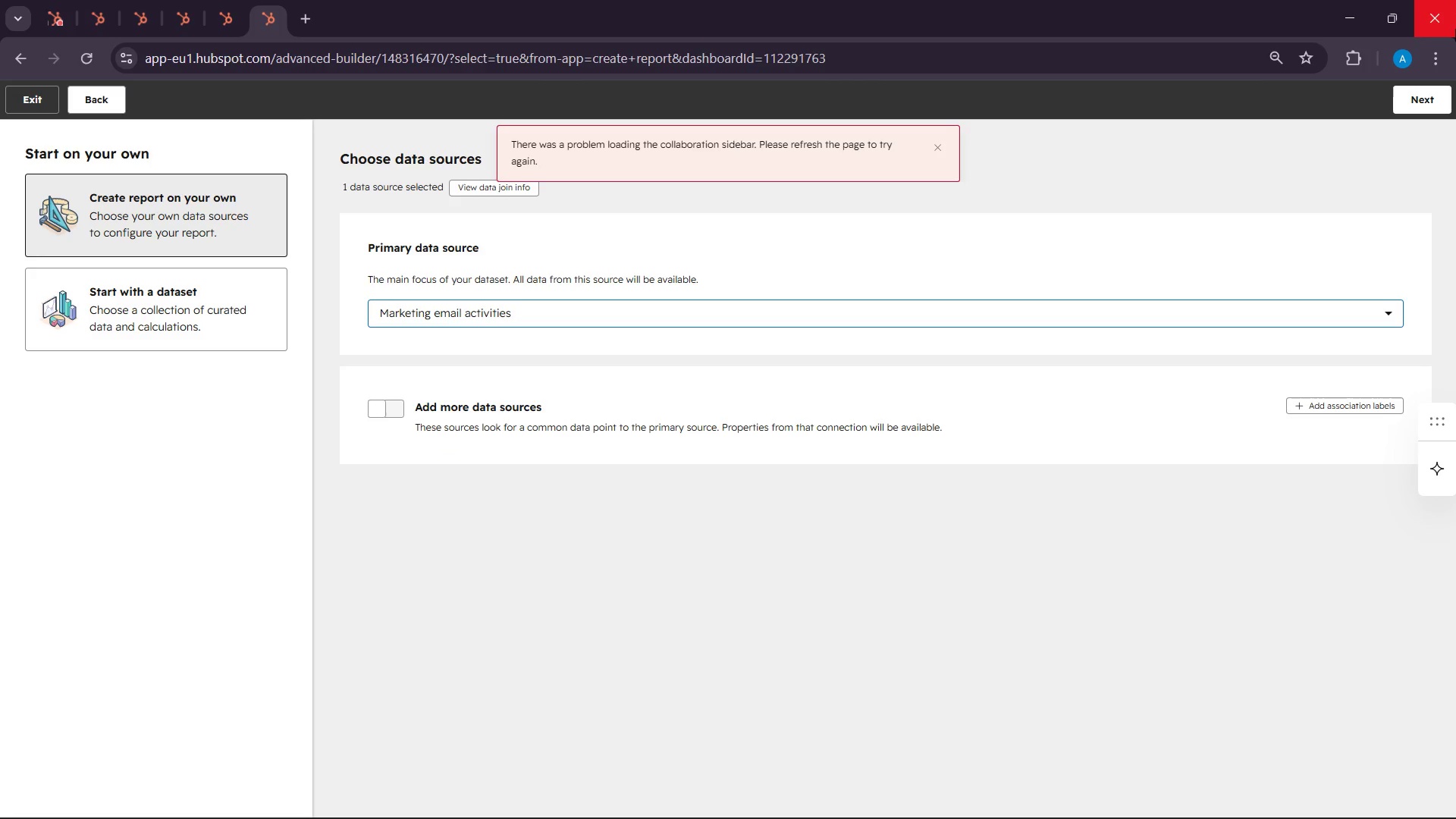 
left_click([1447, 108])
 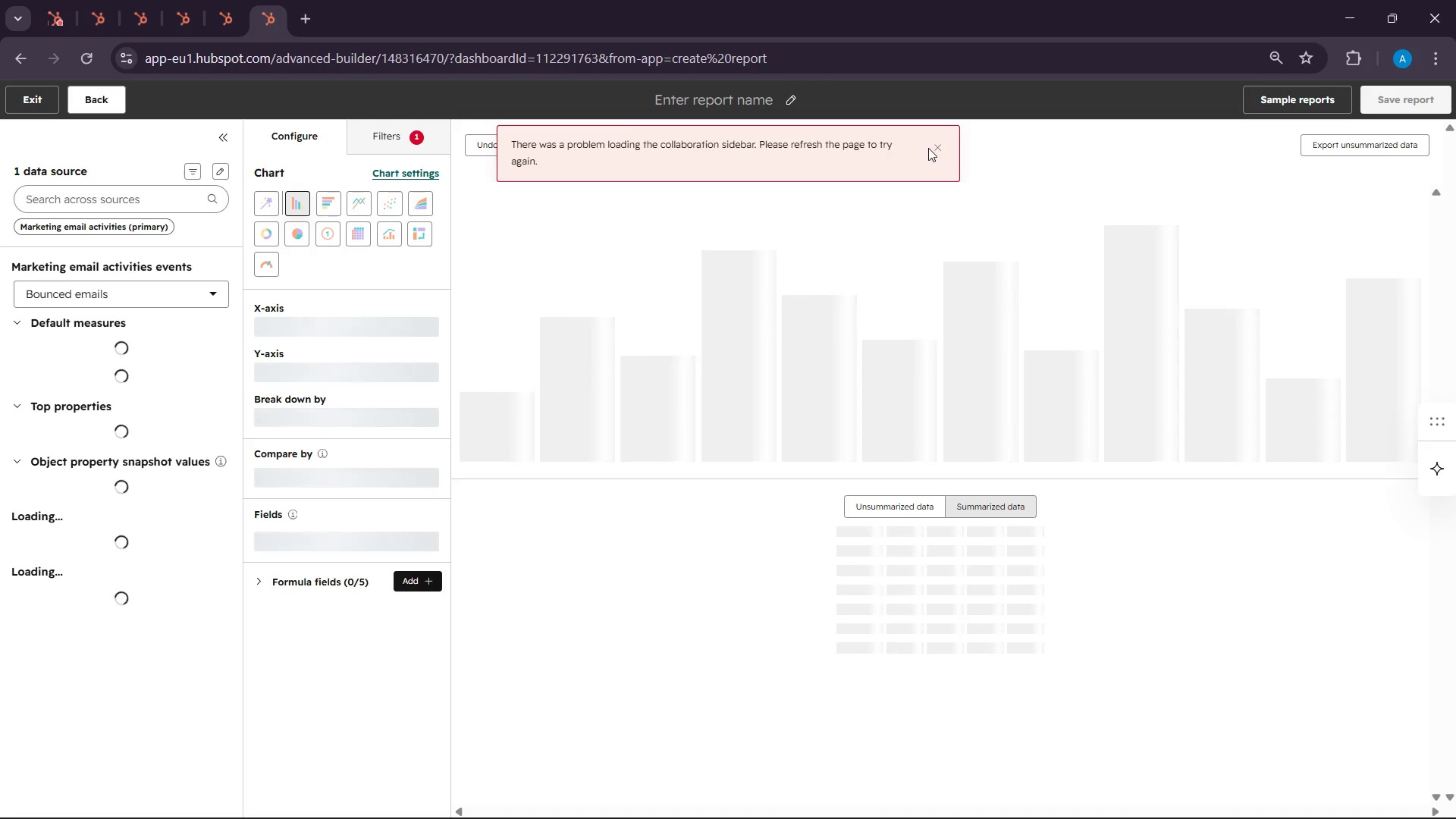 
left_click([935, 147])
 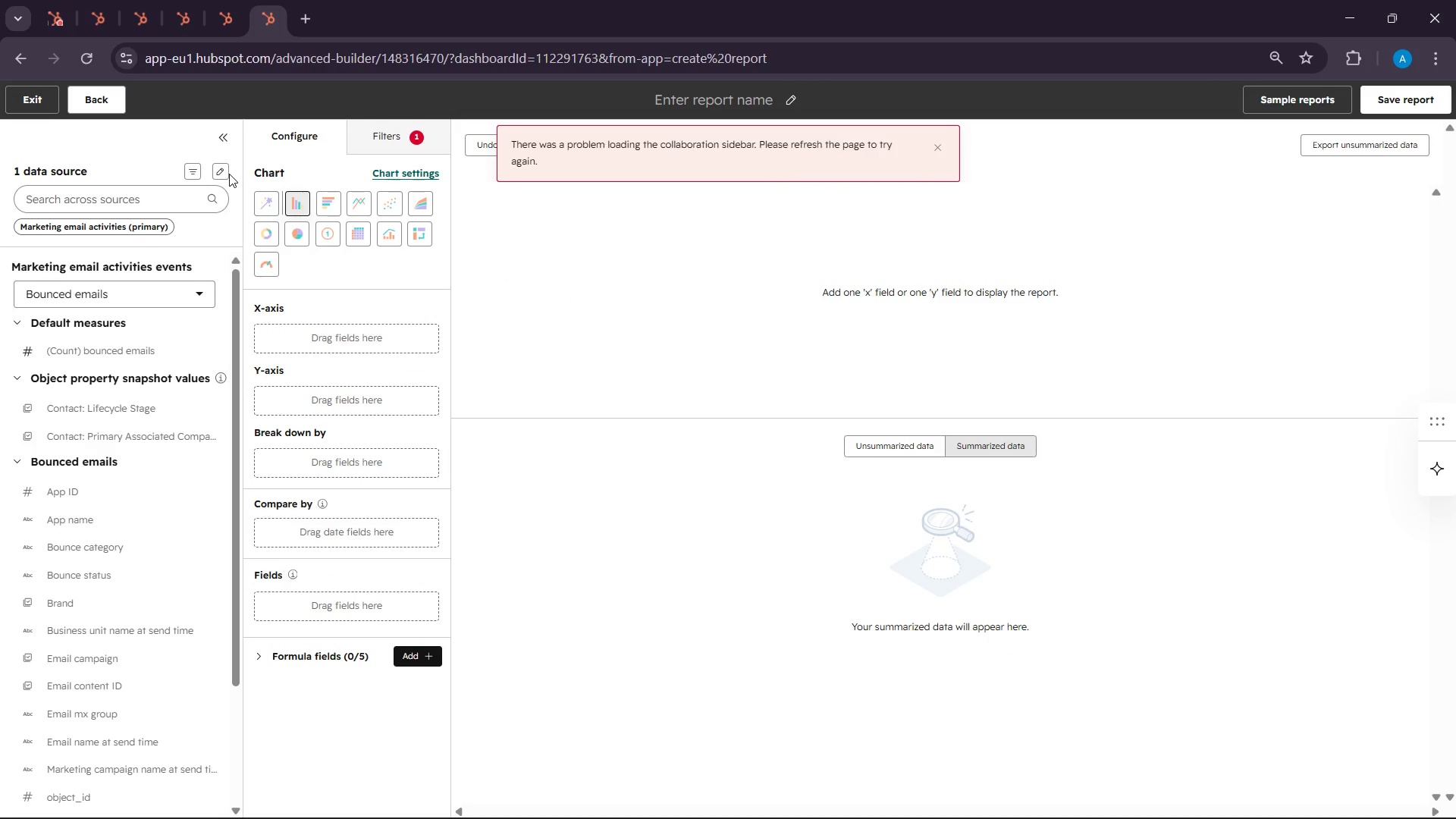 
left_click([203, 181])
 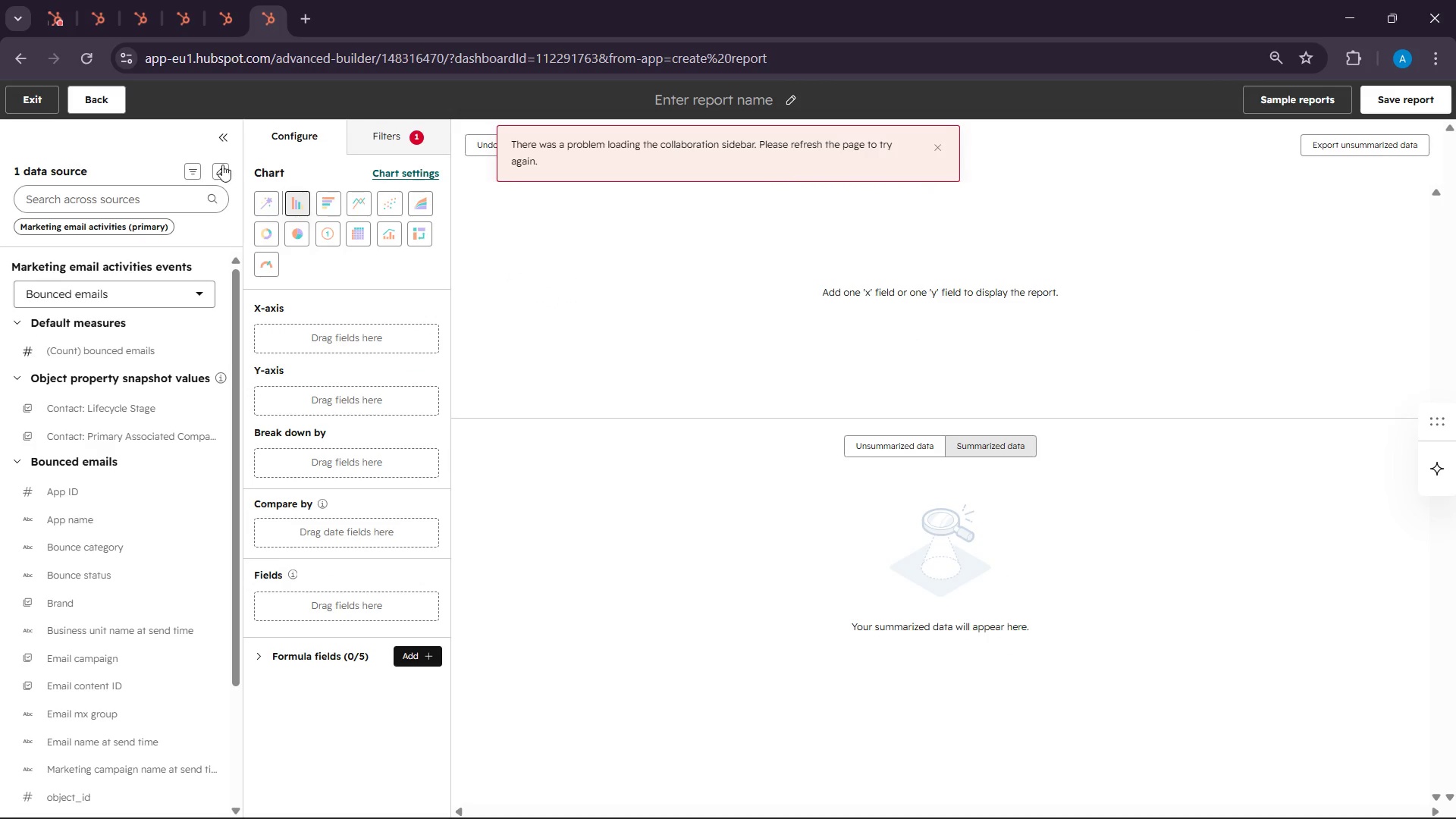 
mouse_move([242, 171])
 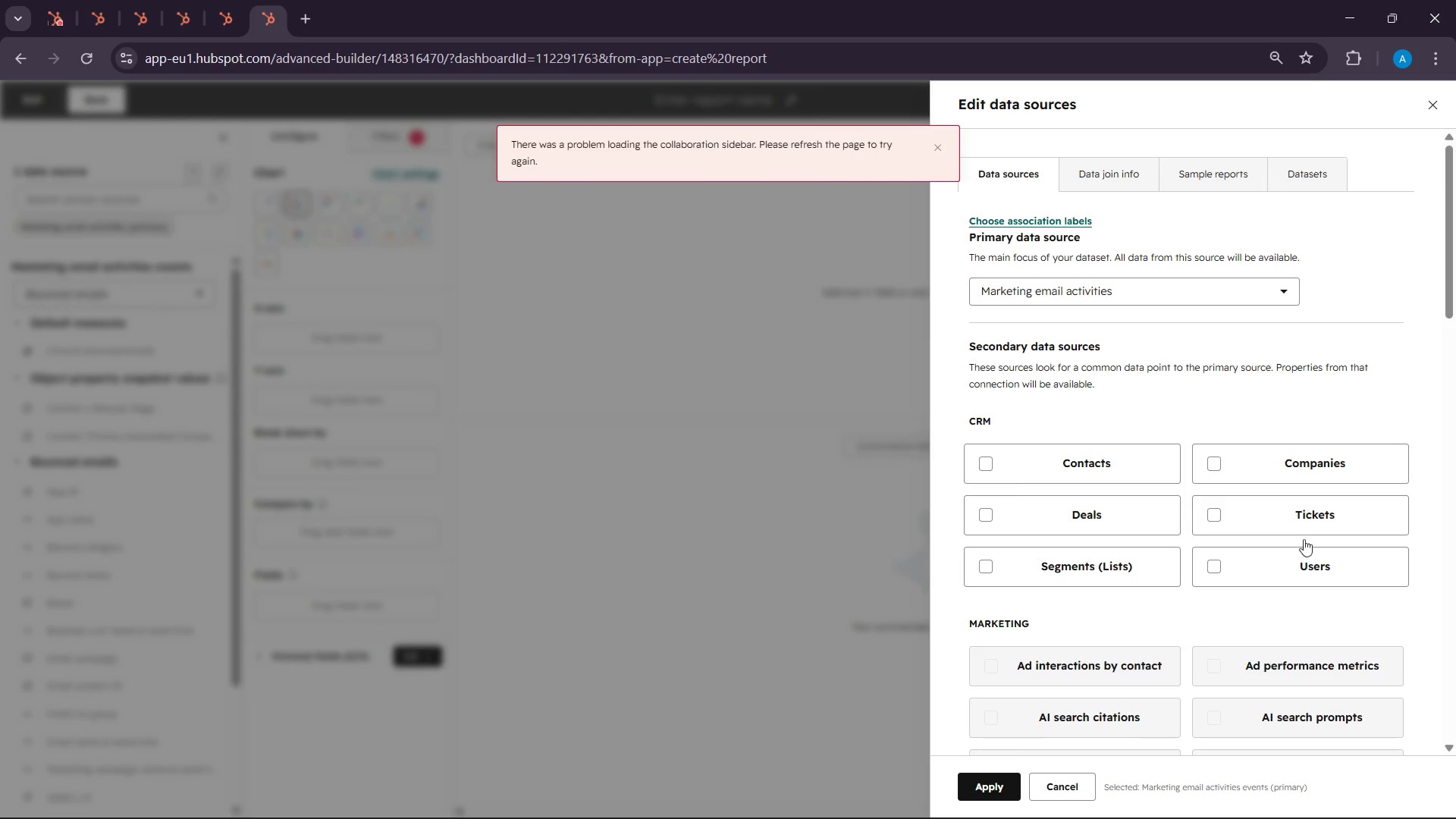 
scroll: coordinate [1133, 530], scroll_direction: down, amount: 13.0
 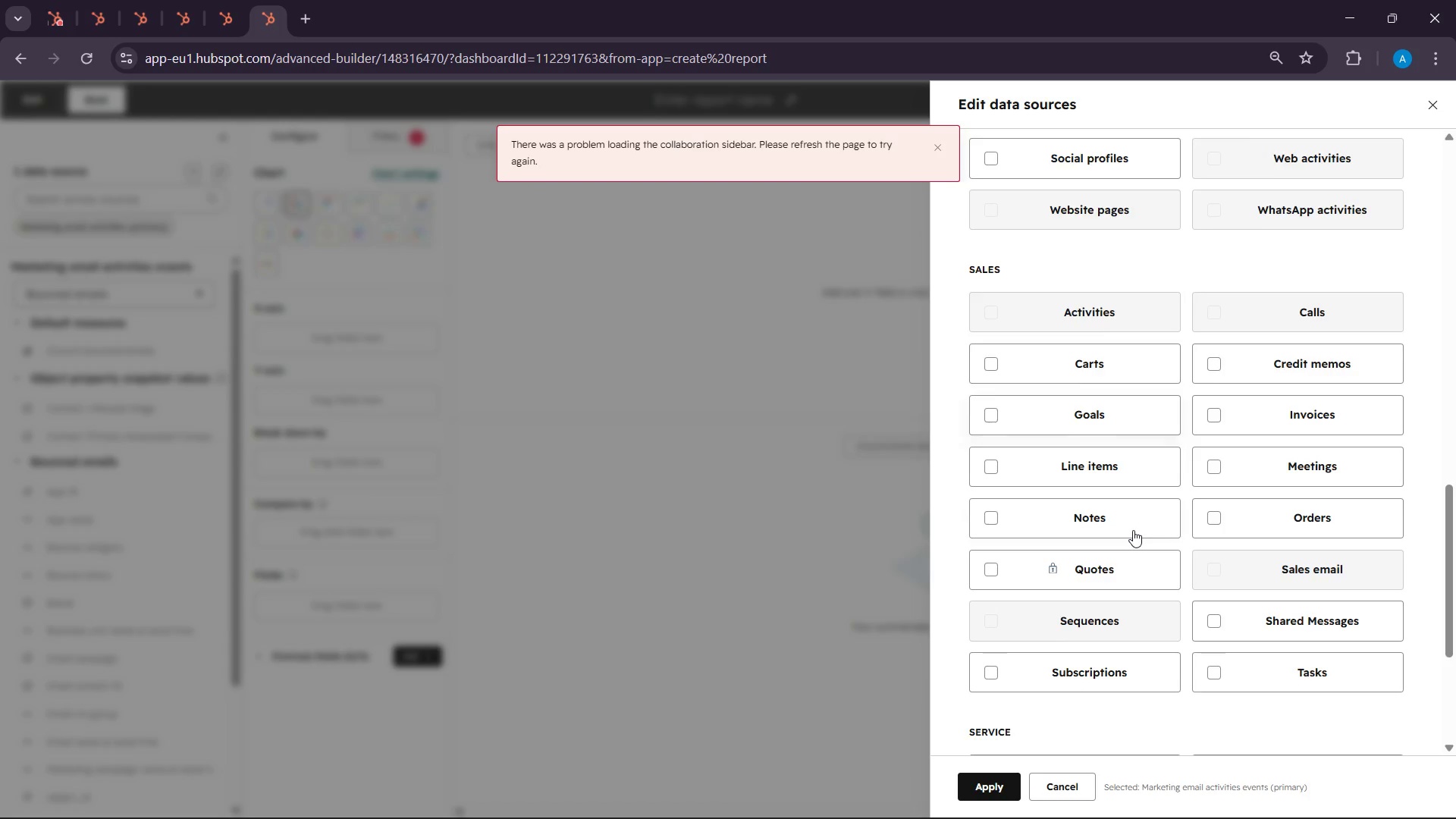 
scroll: coordinate [1156, 533], scroll_direction: up, amount: 25.0
 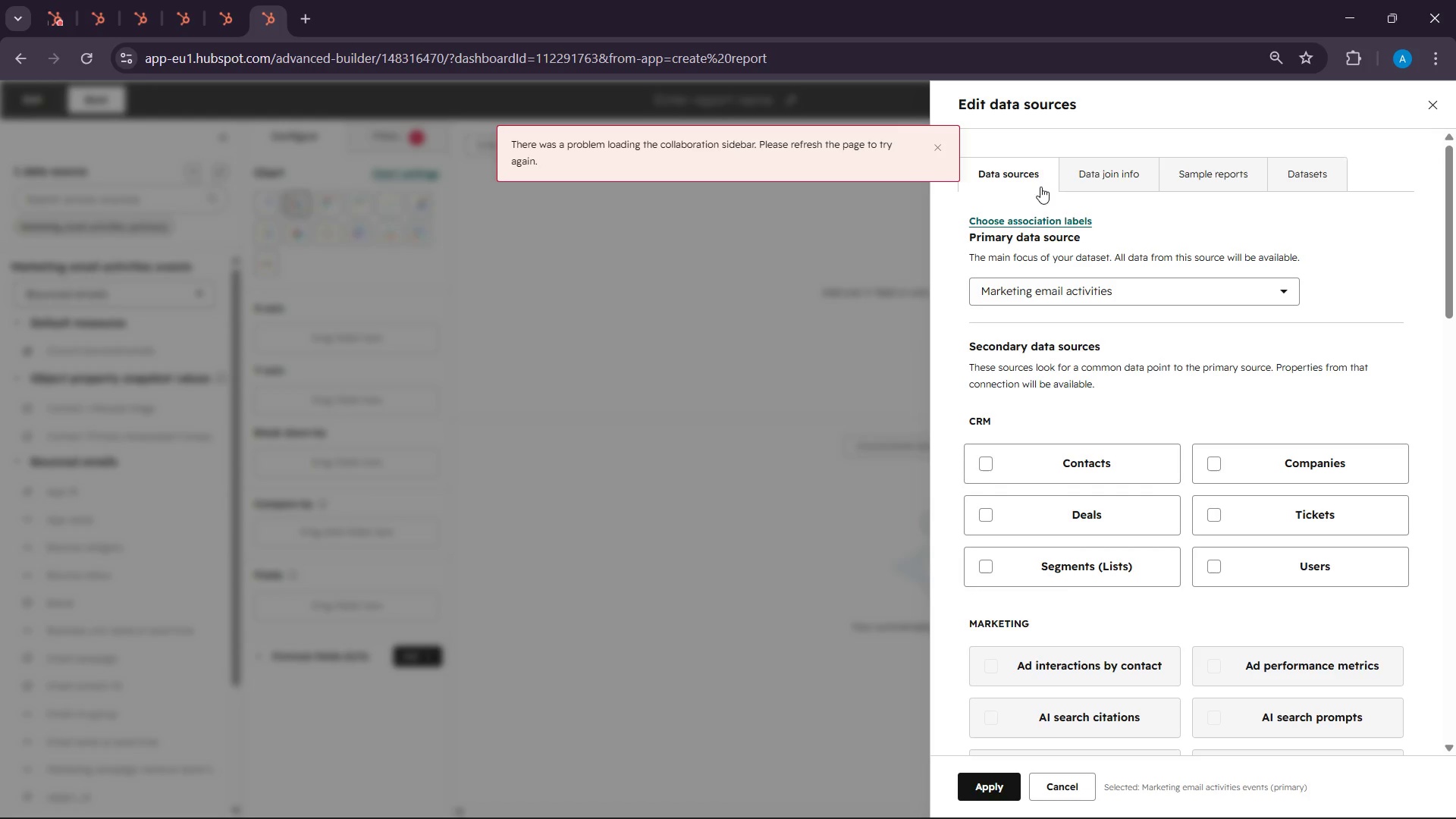 
scroll: coordinate [1122, 394], scroll_direction: down, amount: 12.0
 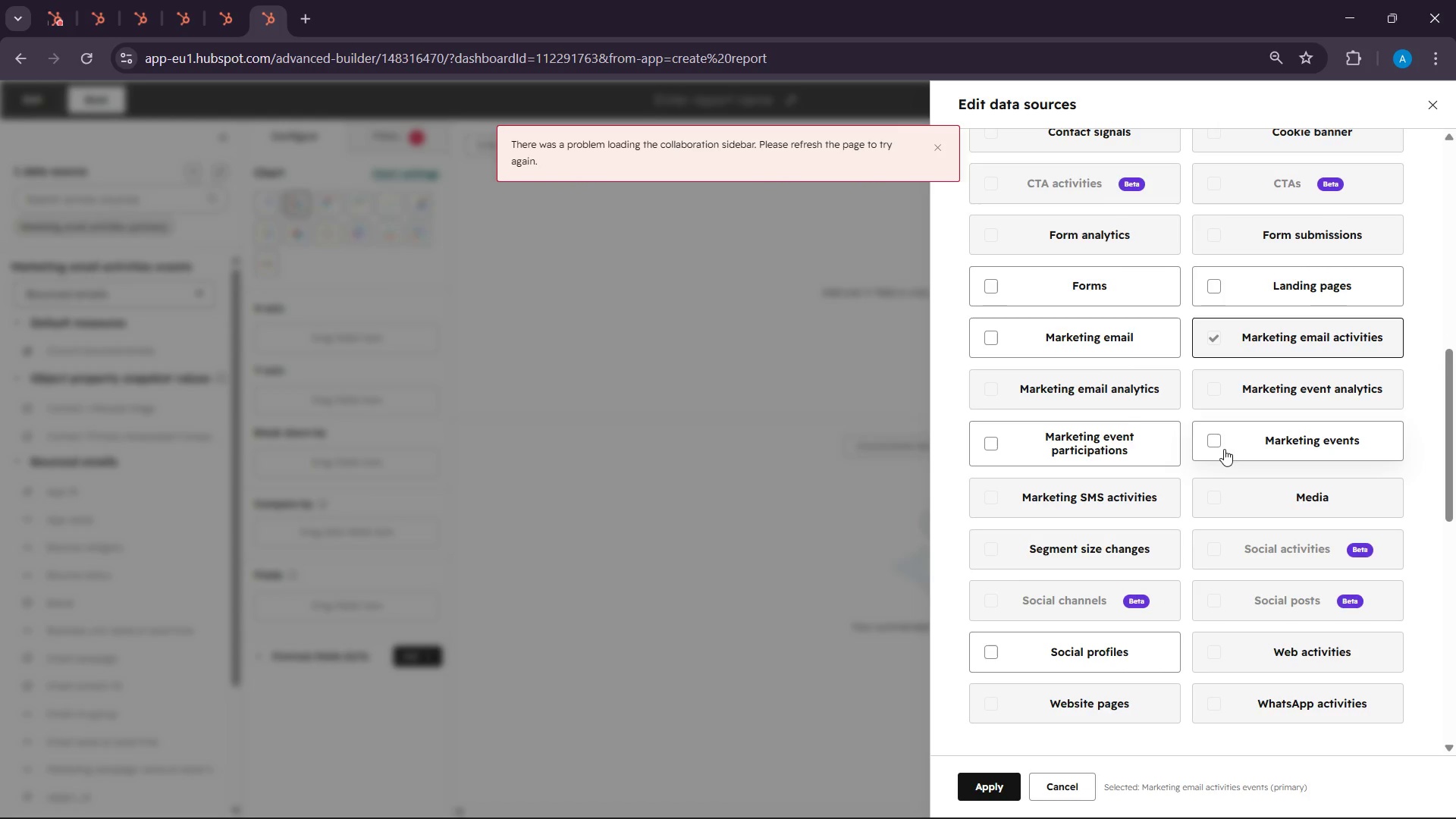 
left_click([1063, 339])
 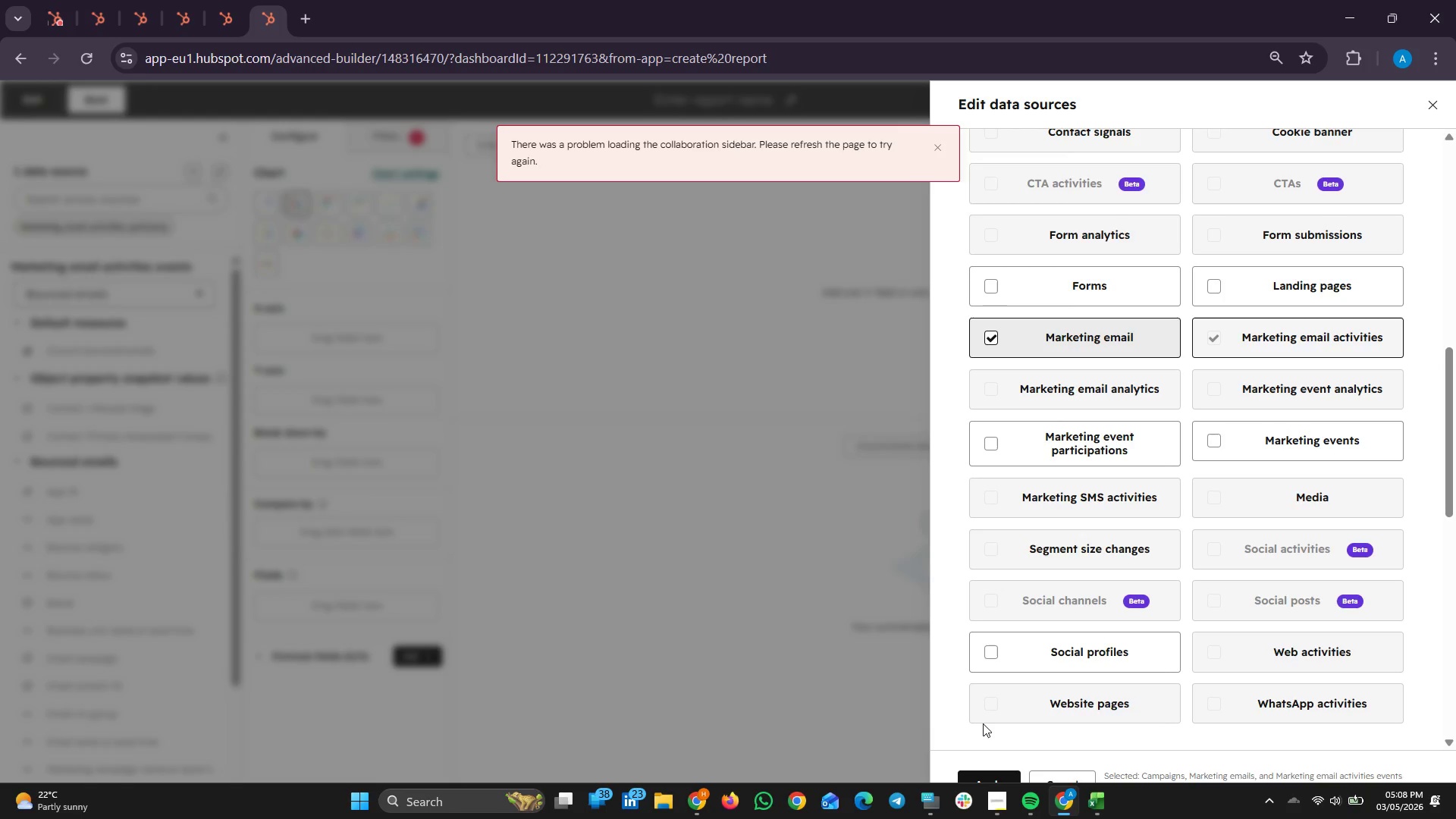 
left_click([977, 771])
 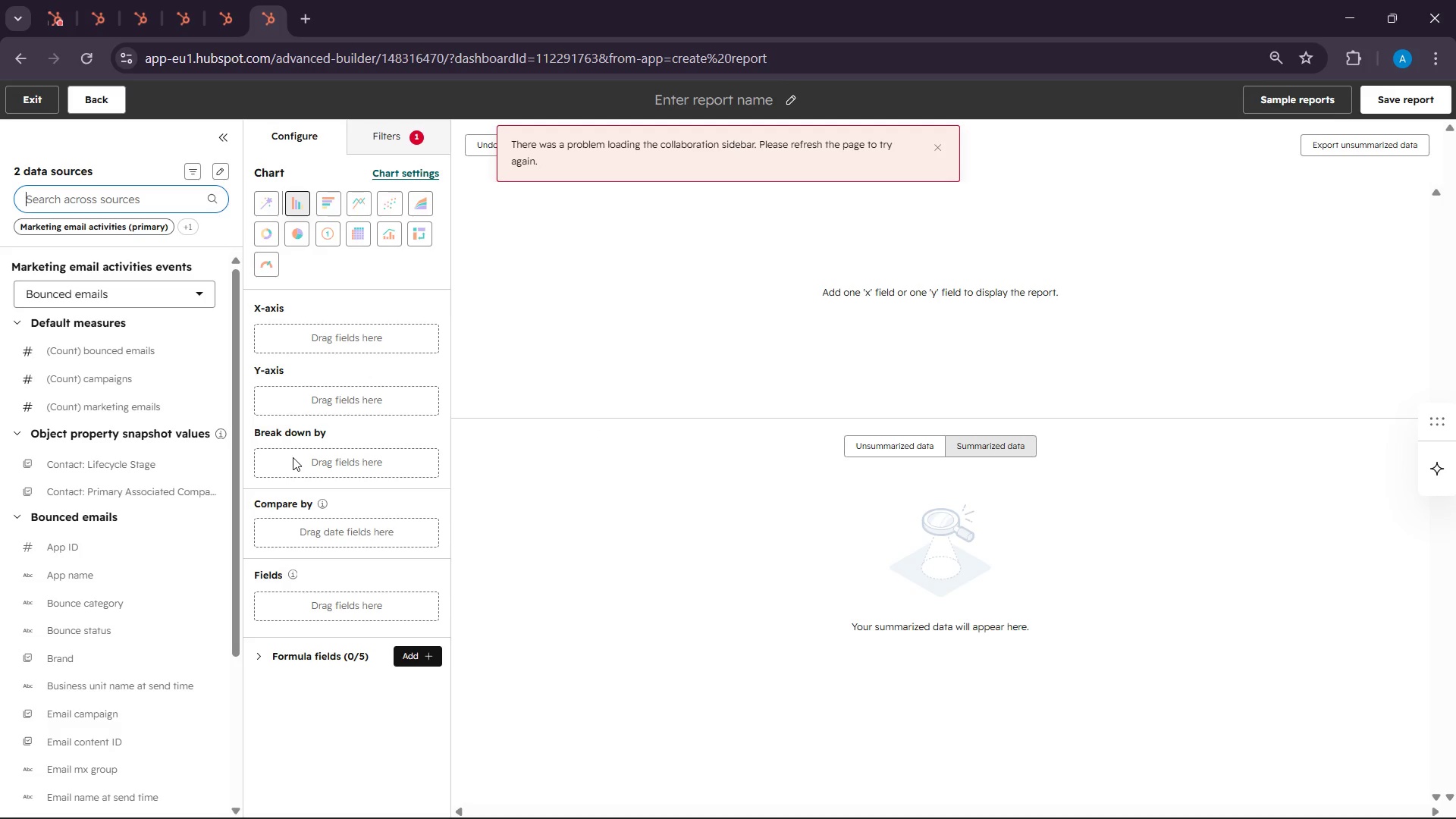 
wait(71.47)
 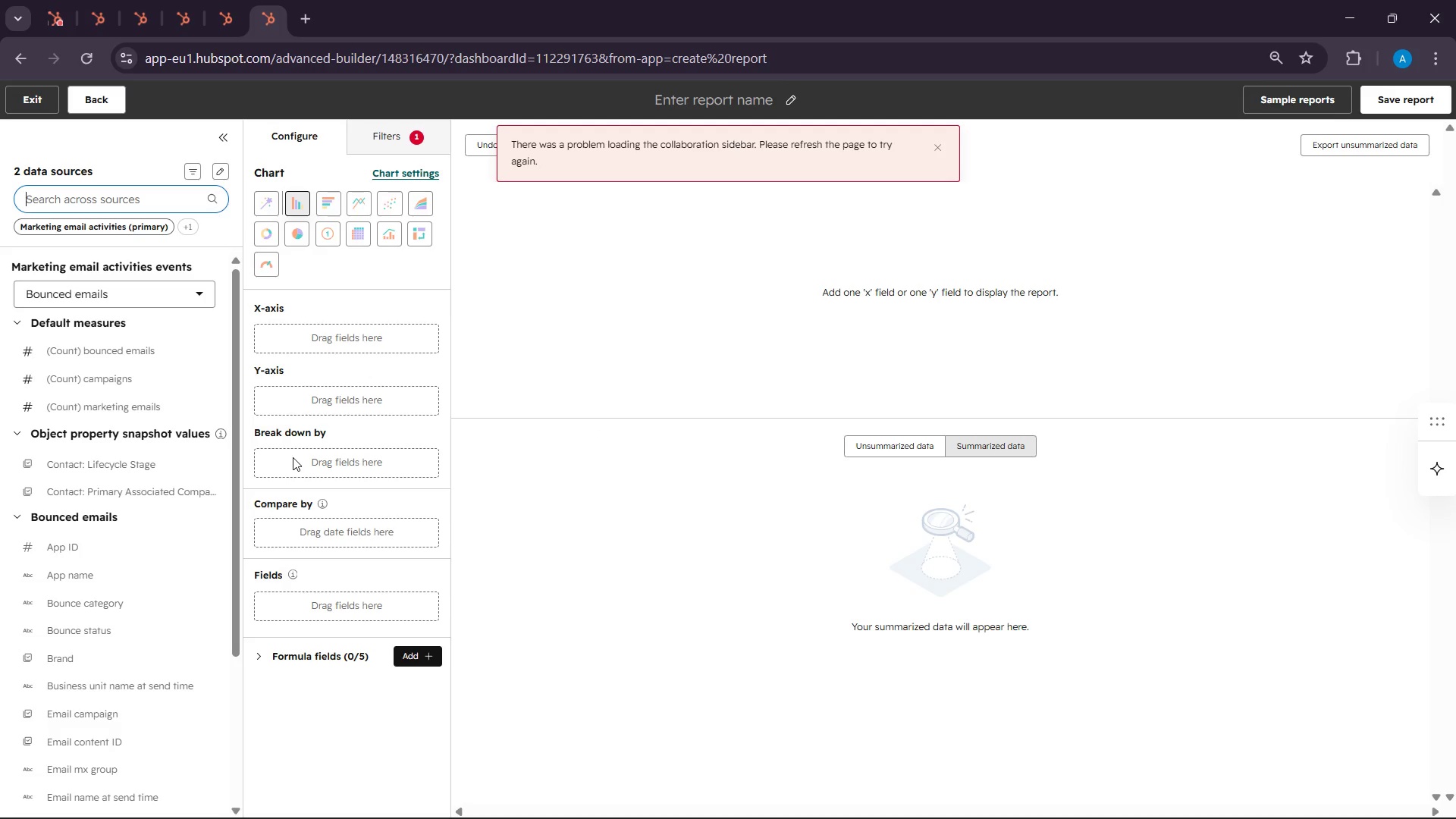 
left_click([214, 174])
 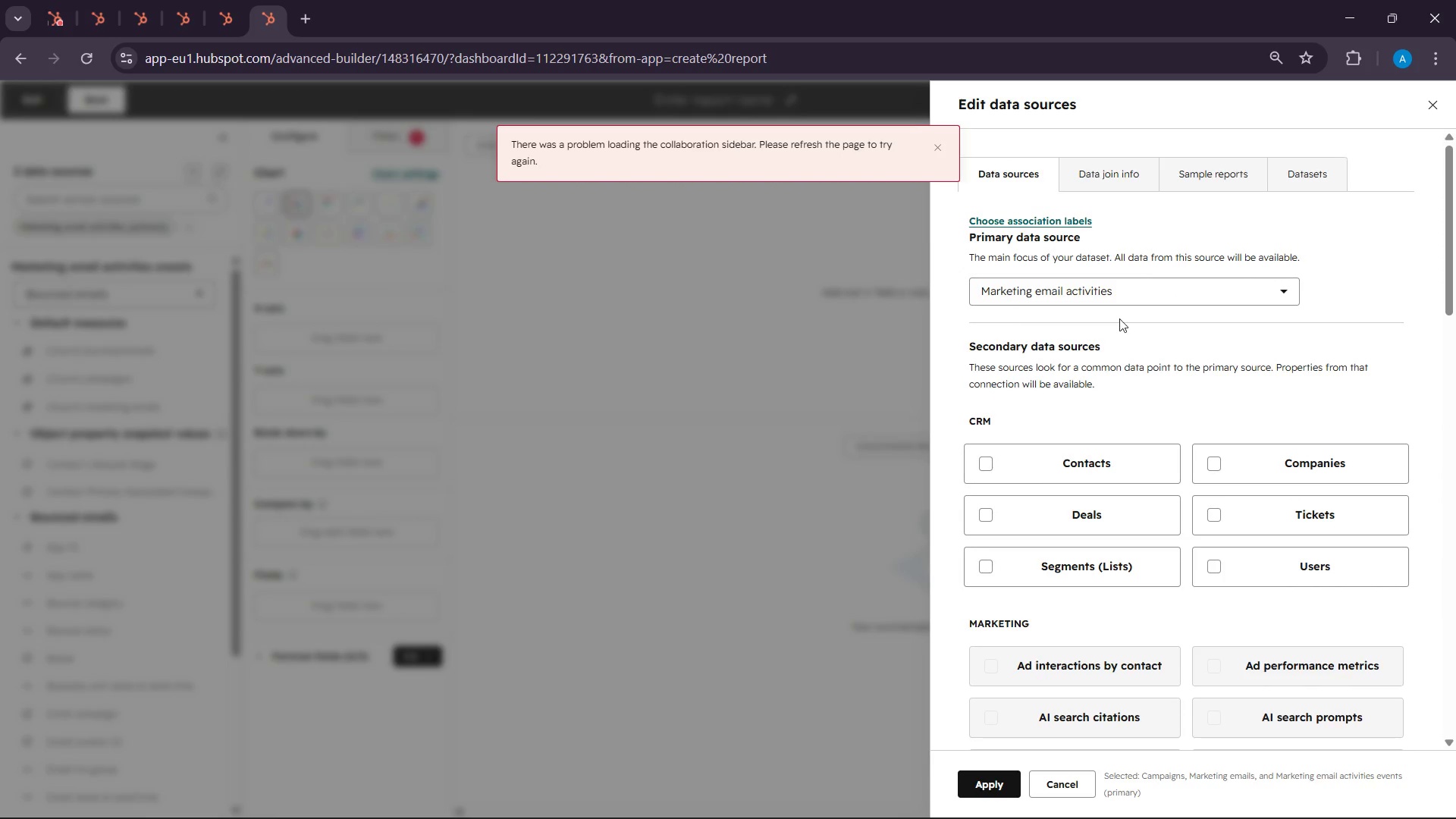 
left_click([1032, 474])
 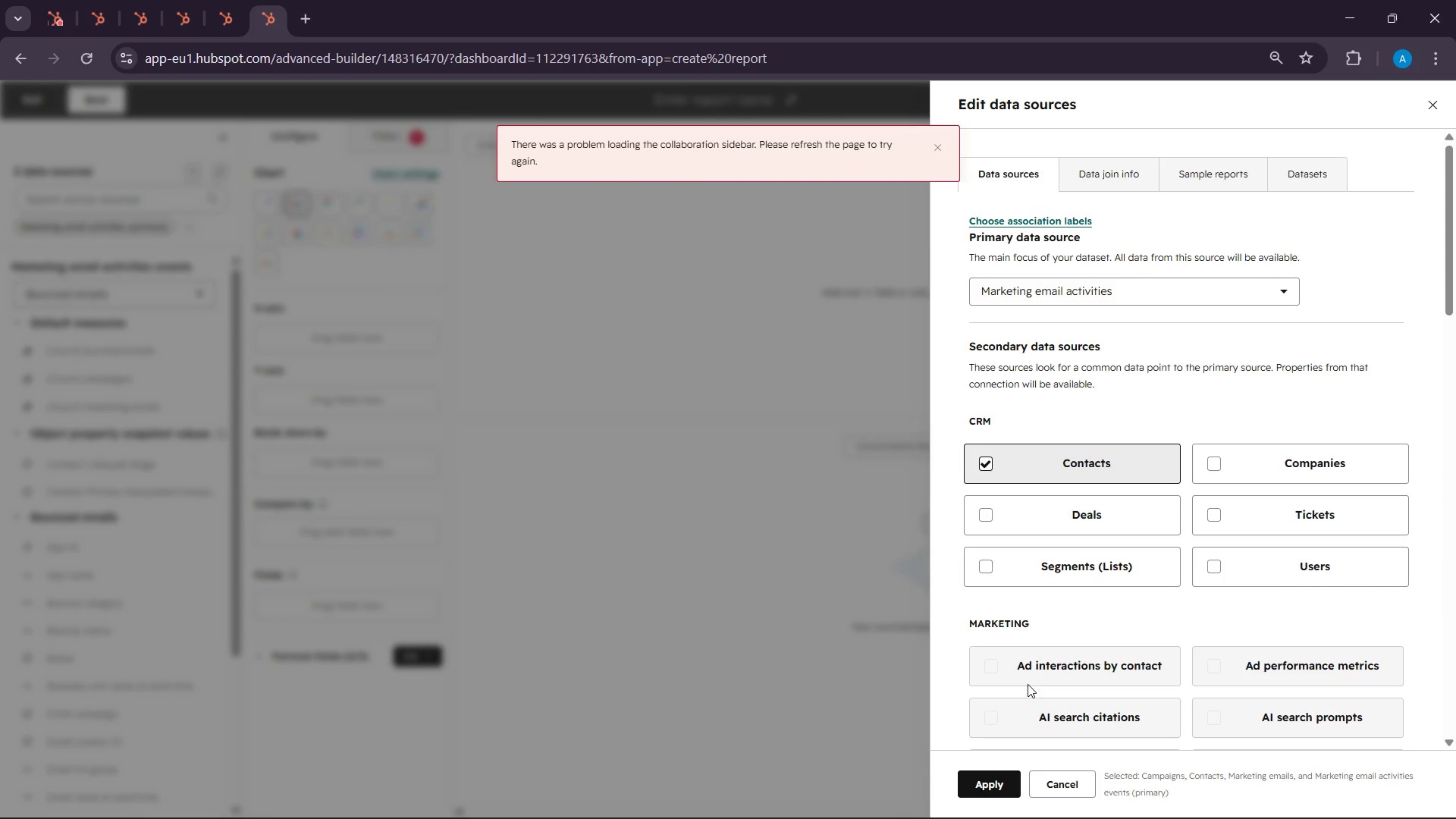 
left_click([1015, 776])
 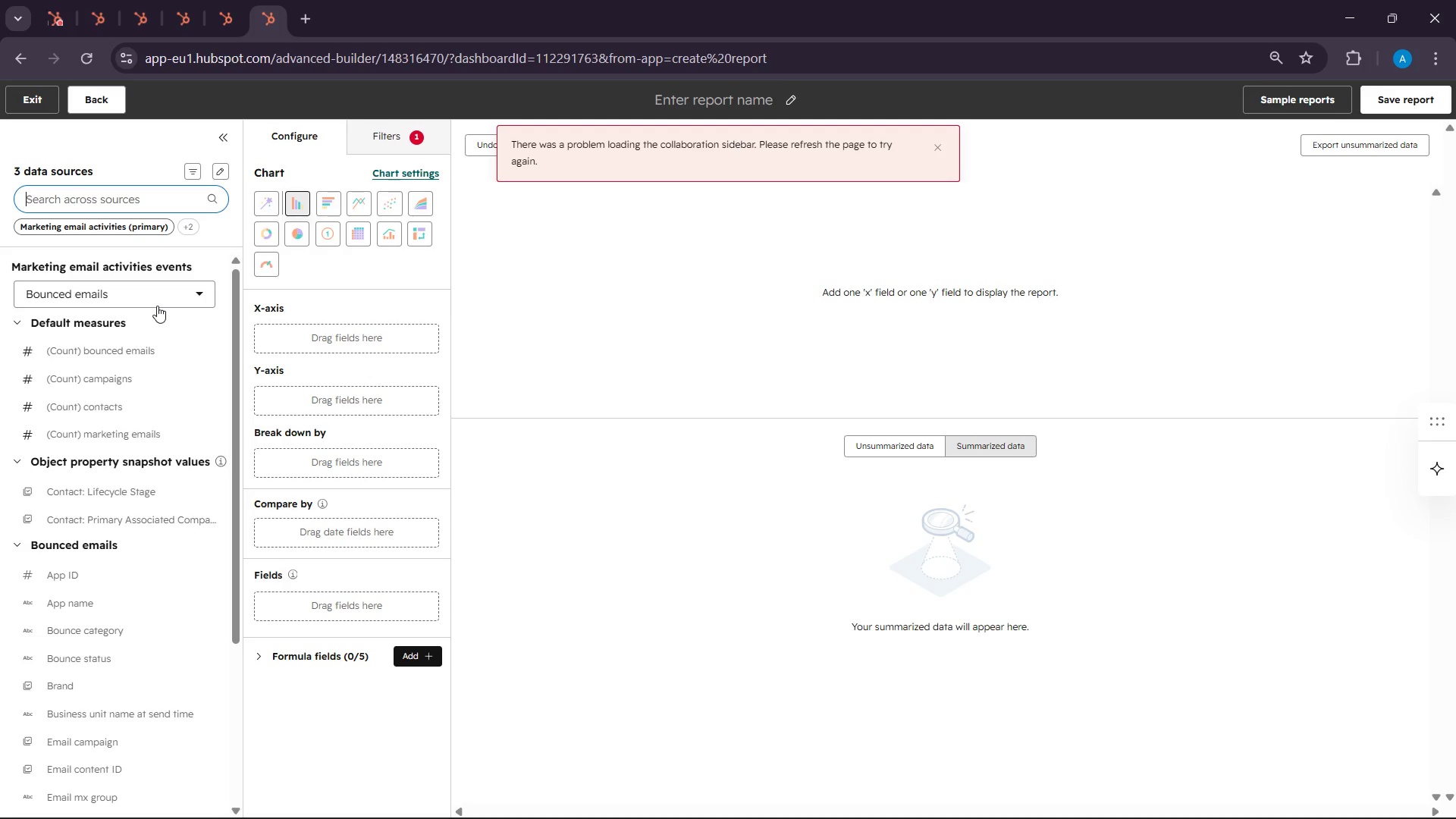 
wait(47.28)
 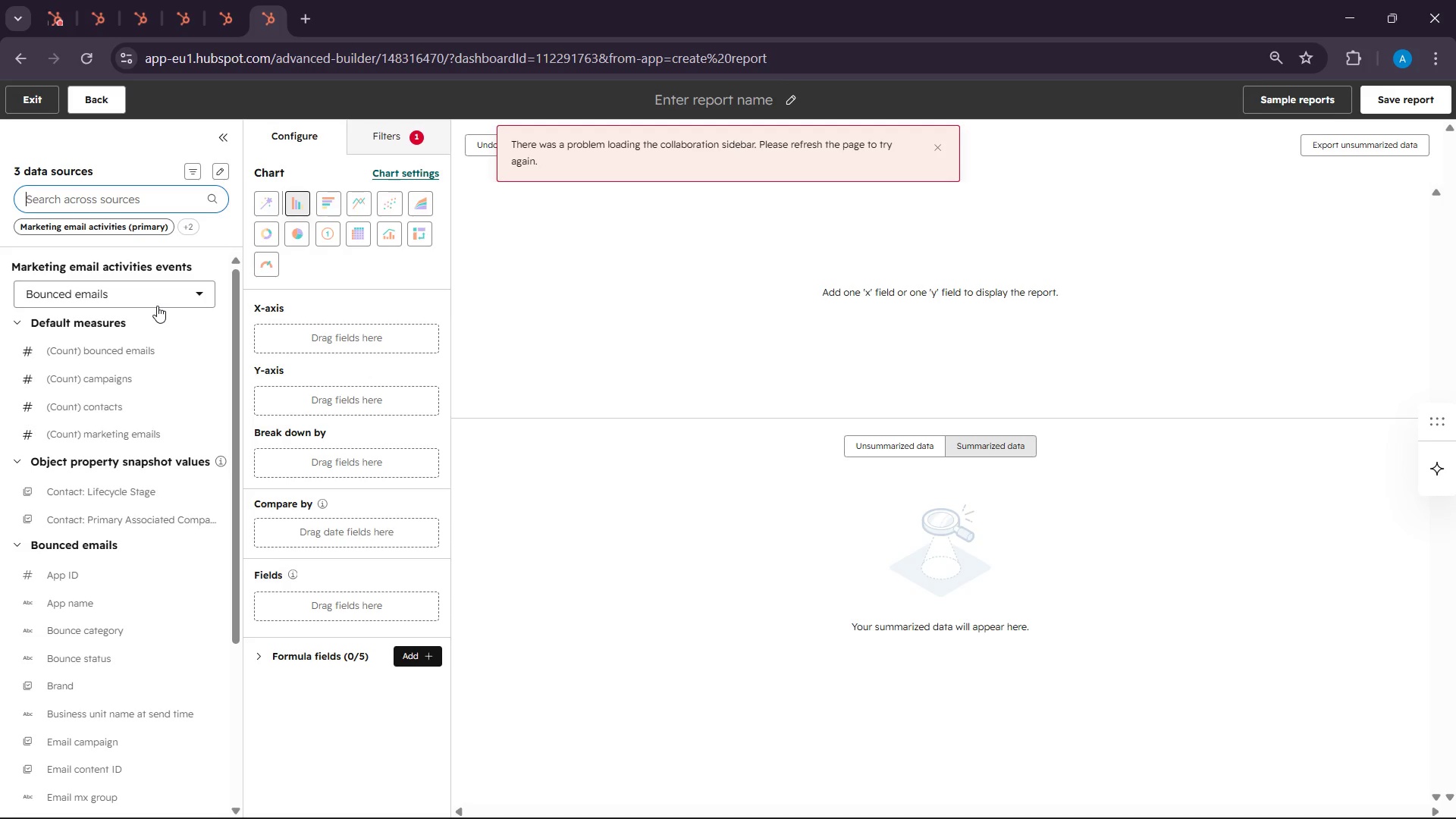 
scroll: coordinate [177, 408], scroll_direction: up, amount: 5.0
 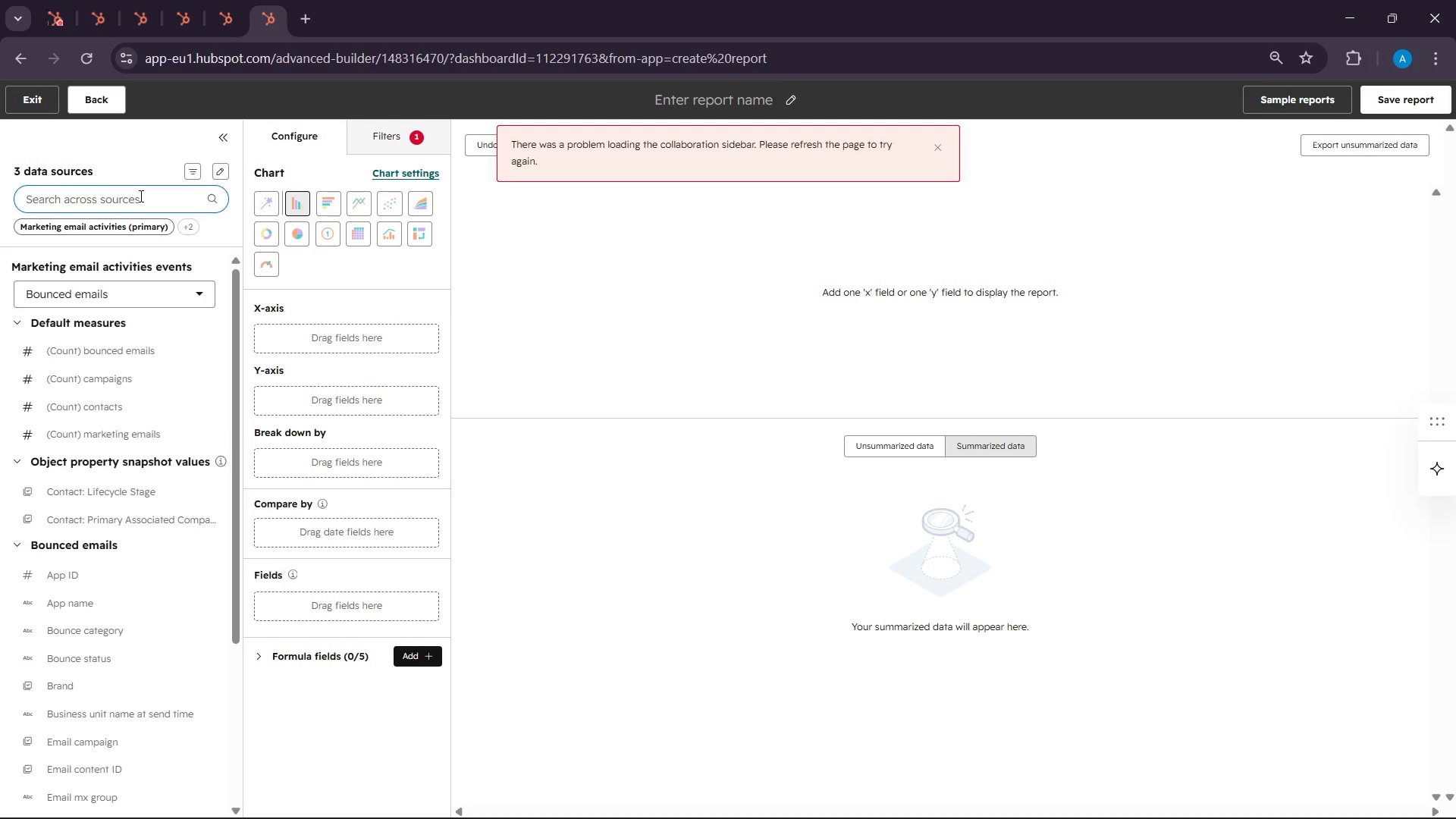 
left_click([140, 196])
 